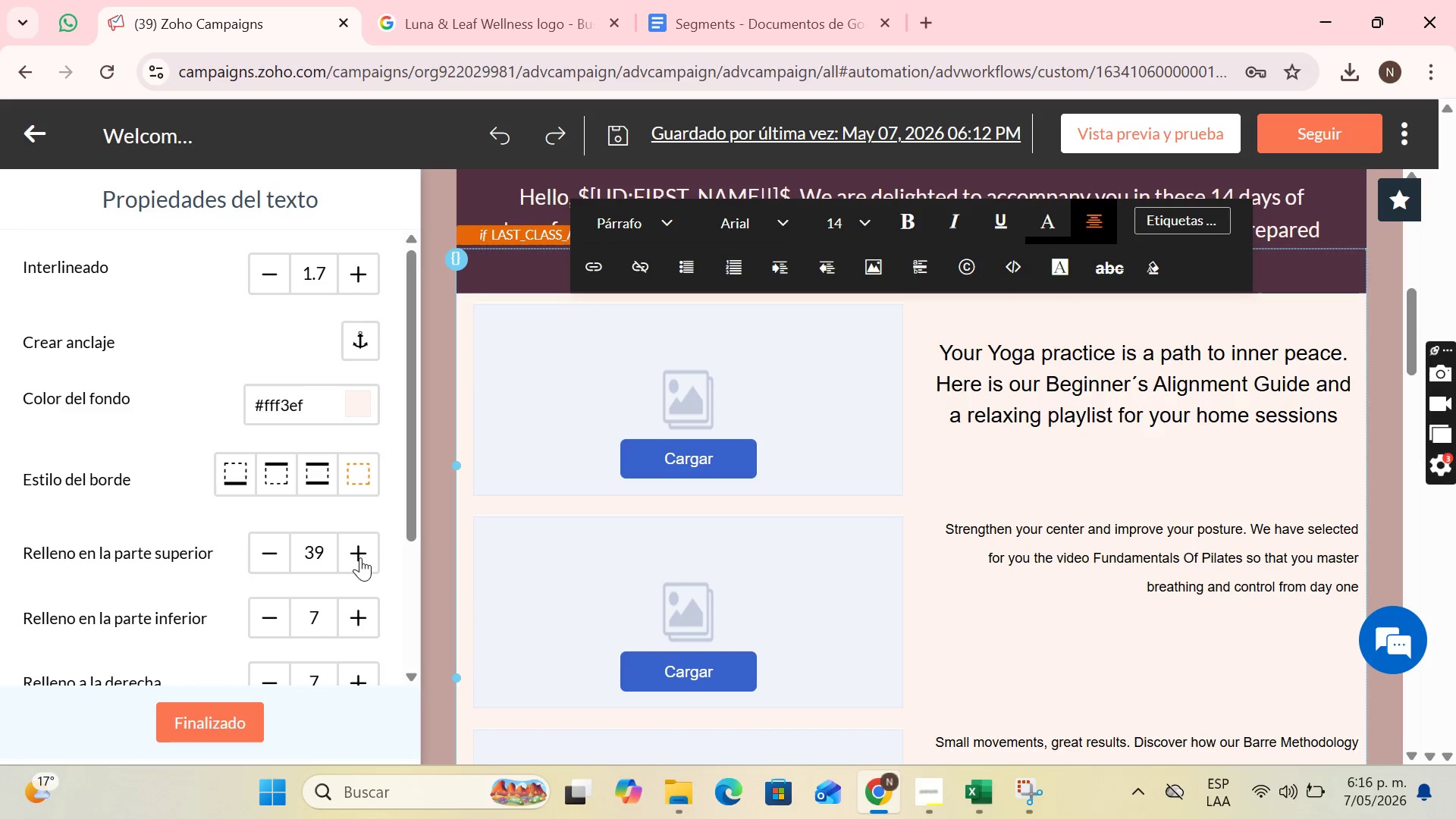 
triple_click([360, 557])
 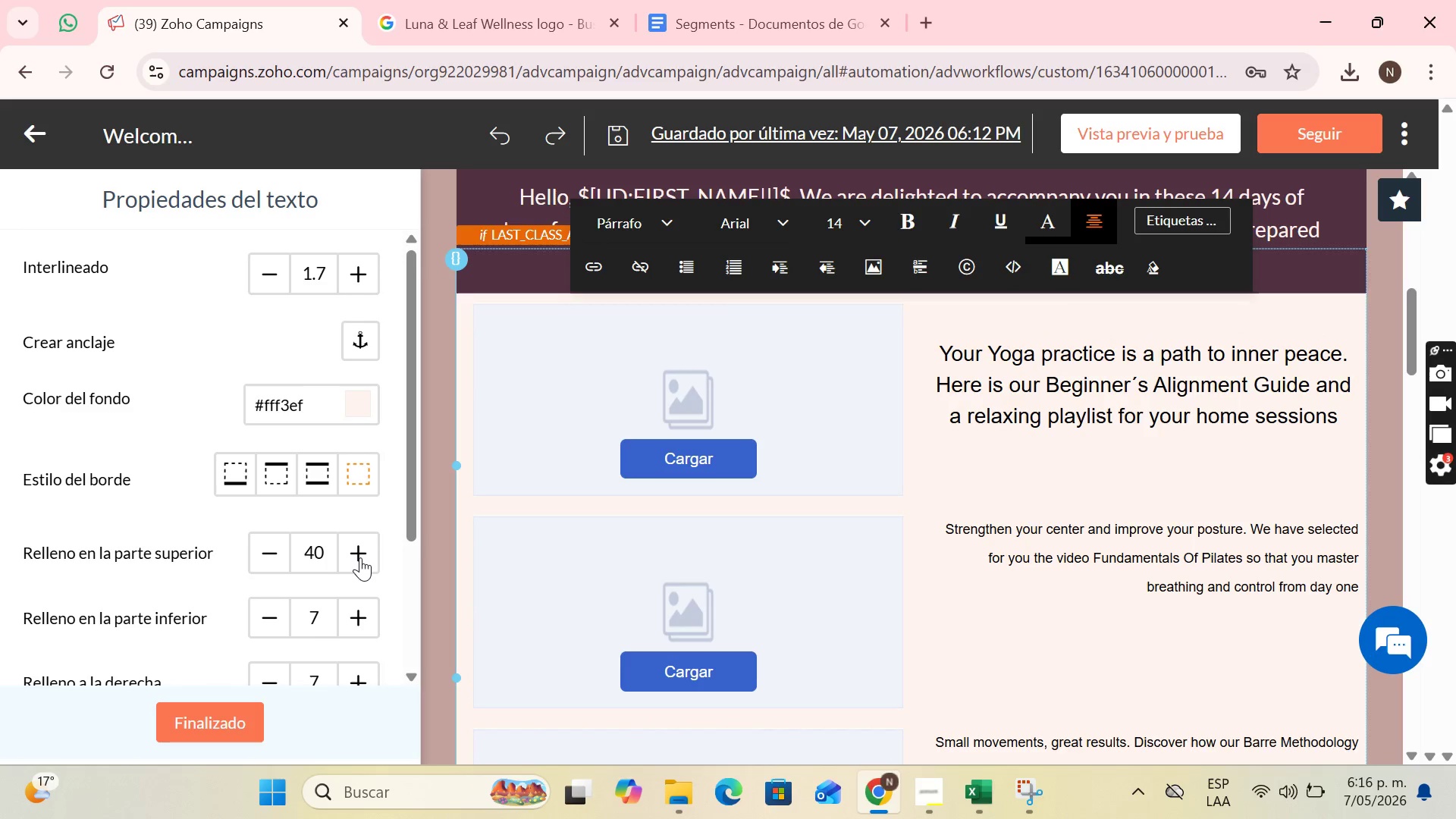 
triple_click([360, 557])
 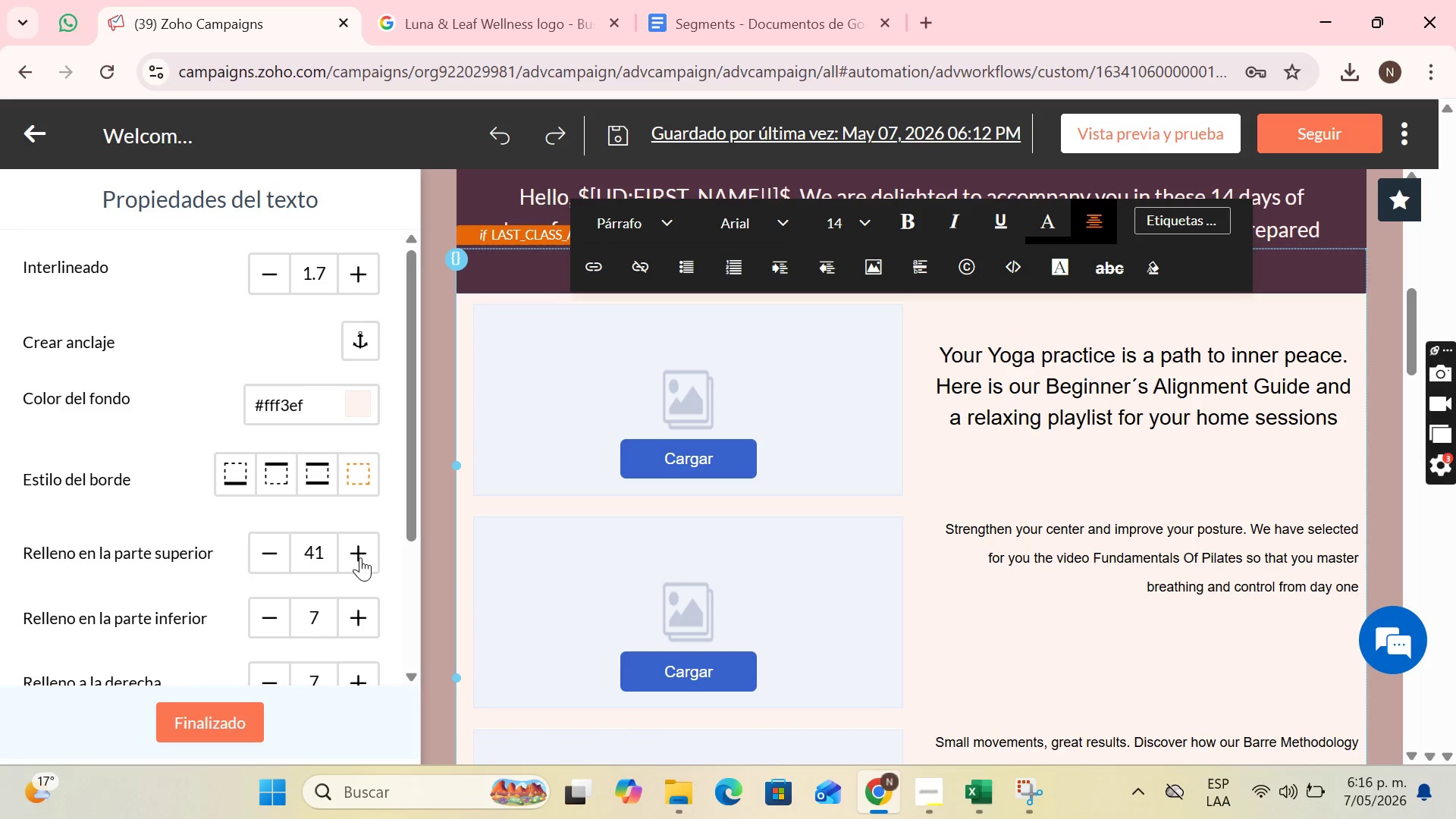 
triple_click([360, 557])
 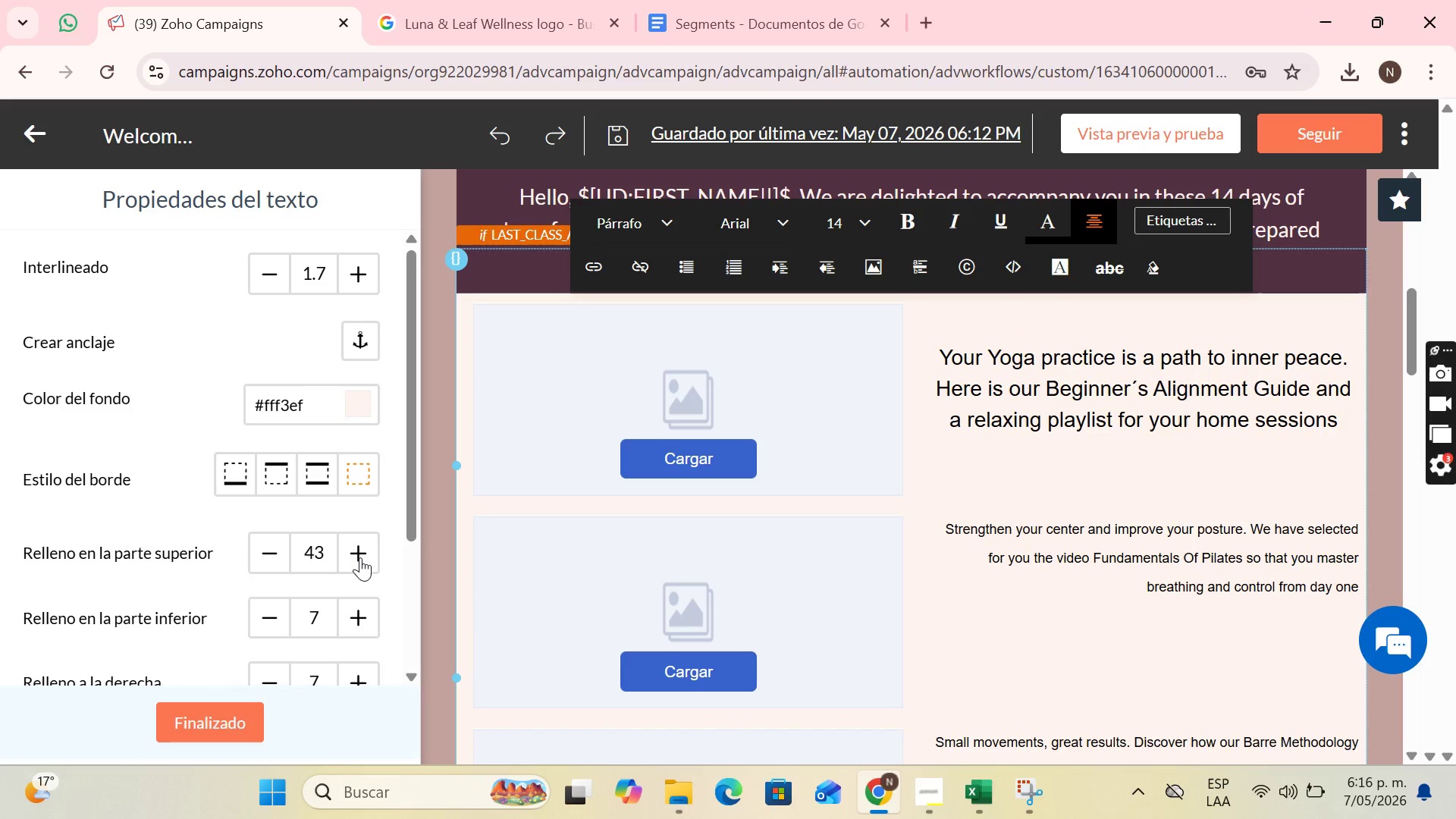 
triple_click([360, 557])
 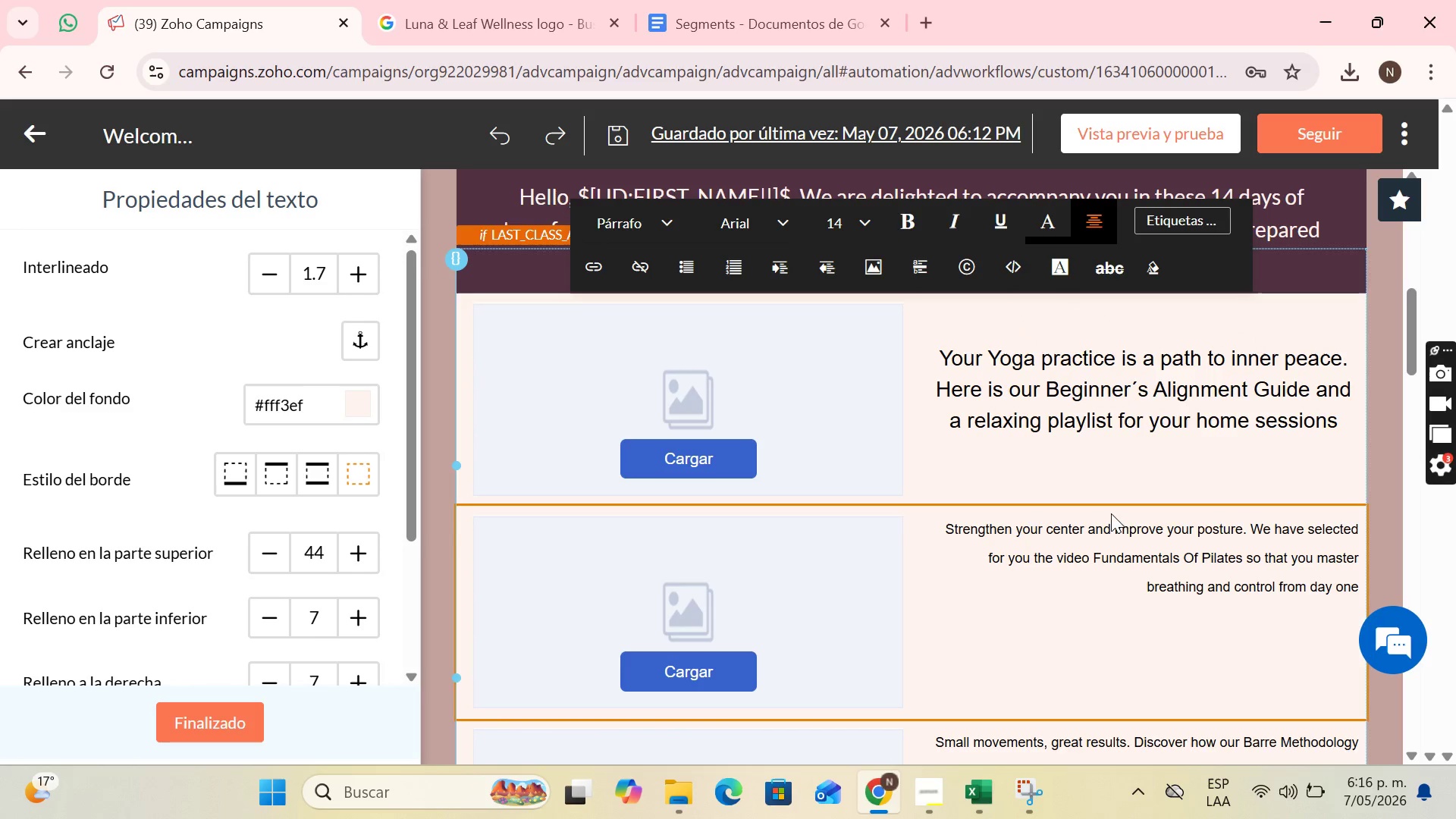 
left_click([1057, 555])
 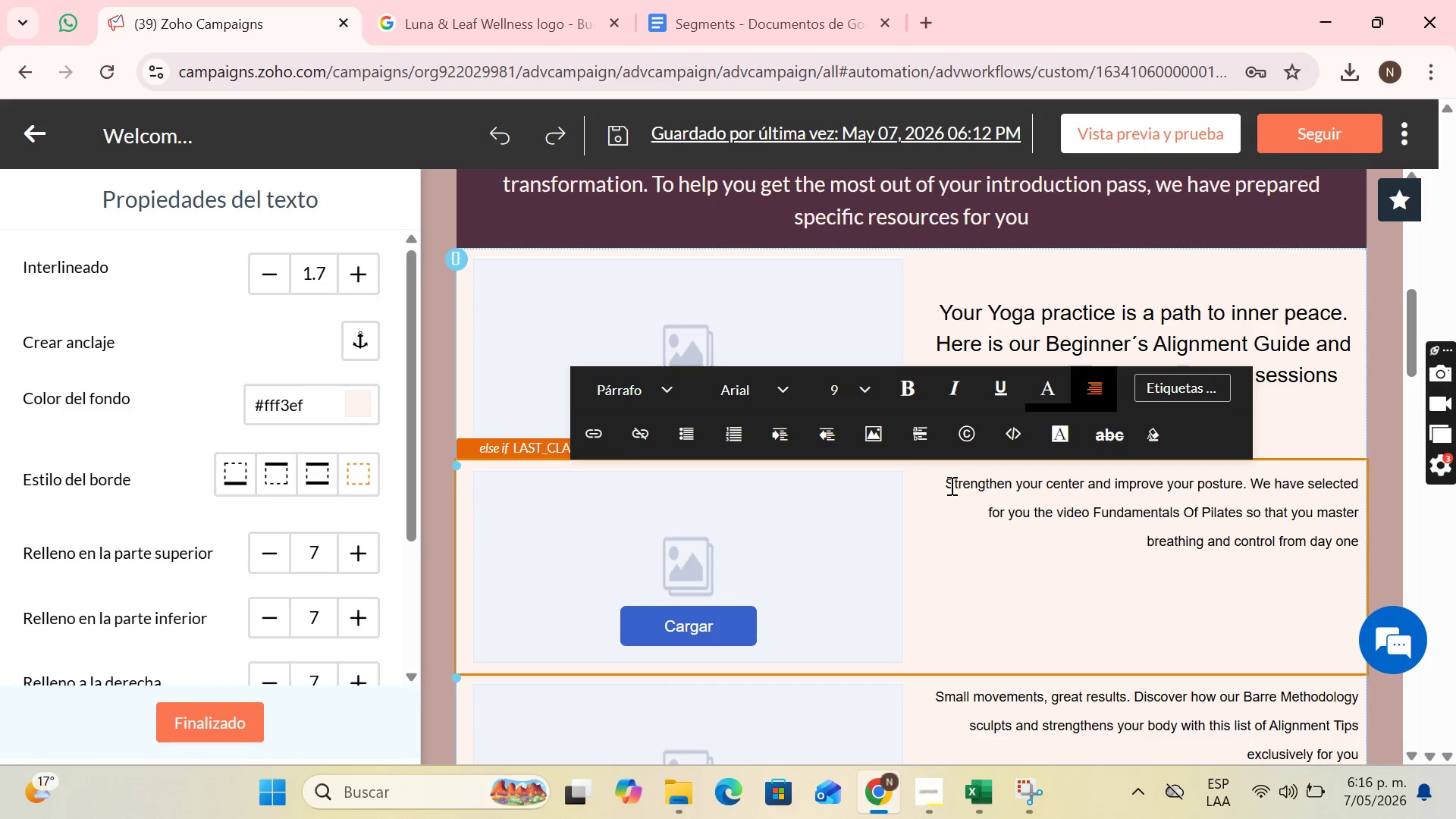 
left_click_drag(start_coordinate=[943, 485], to_coordinate=[1421, 548])
 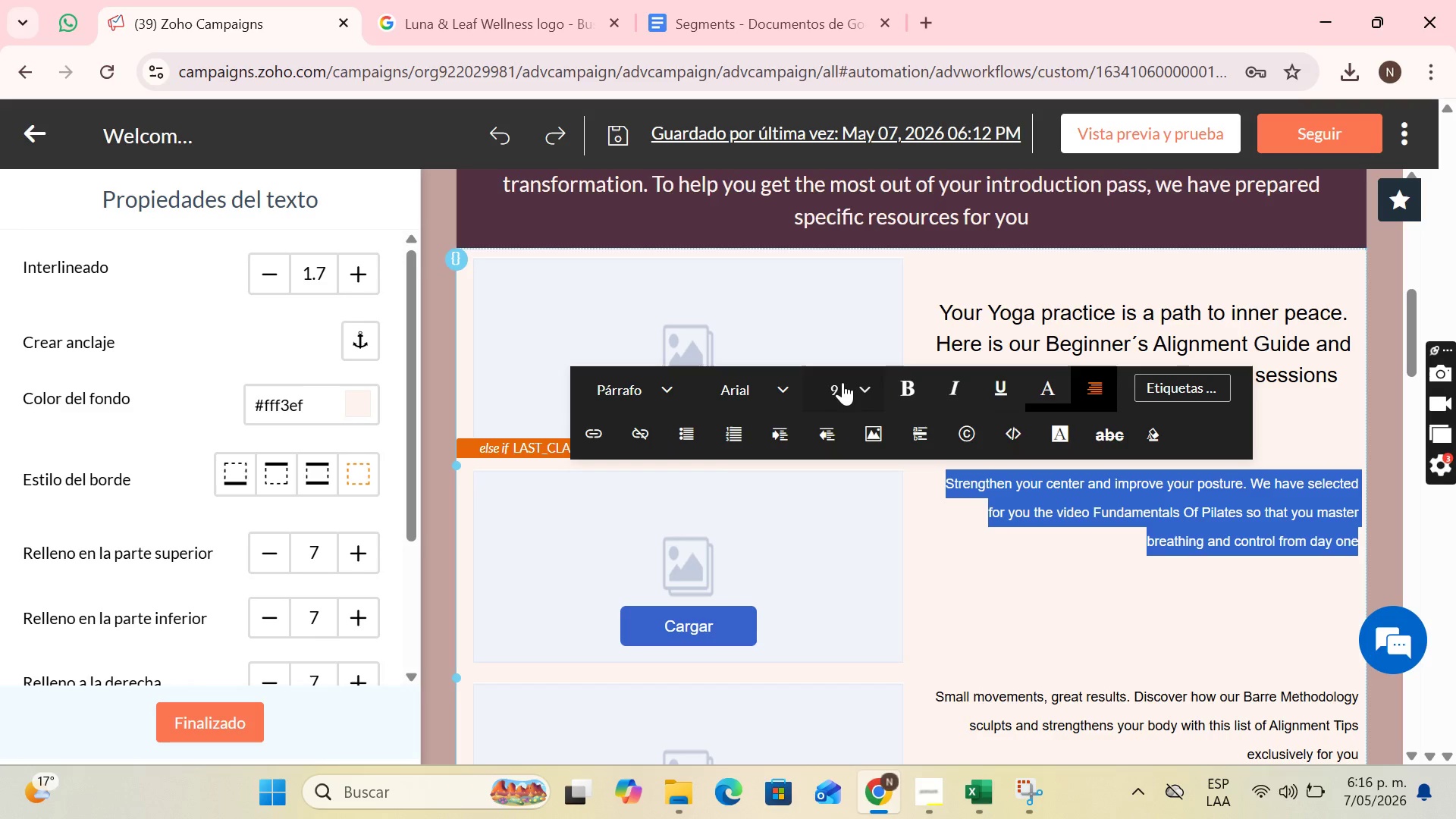 
left_click([843, 381])
 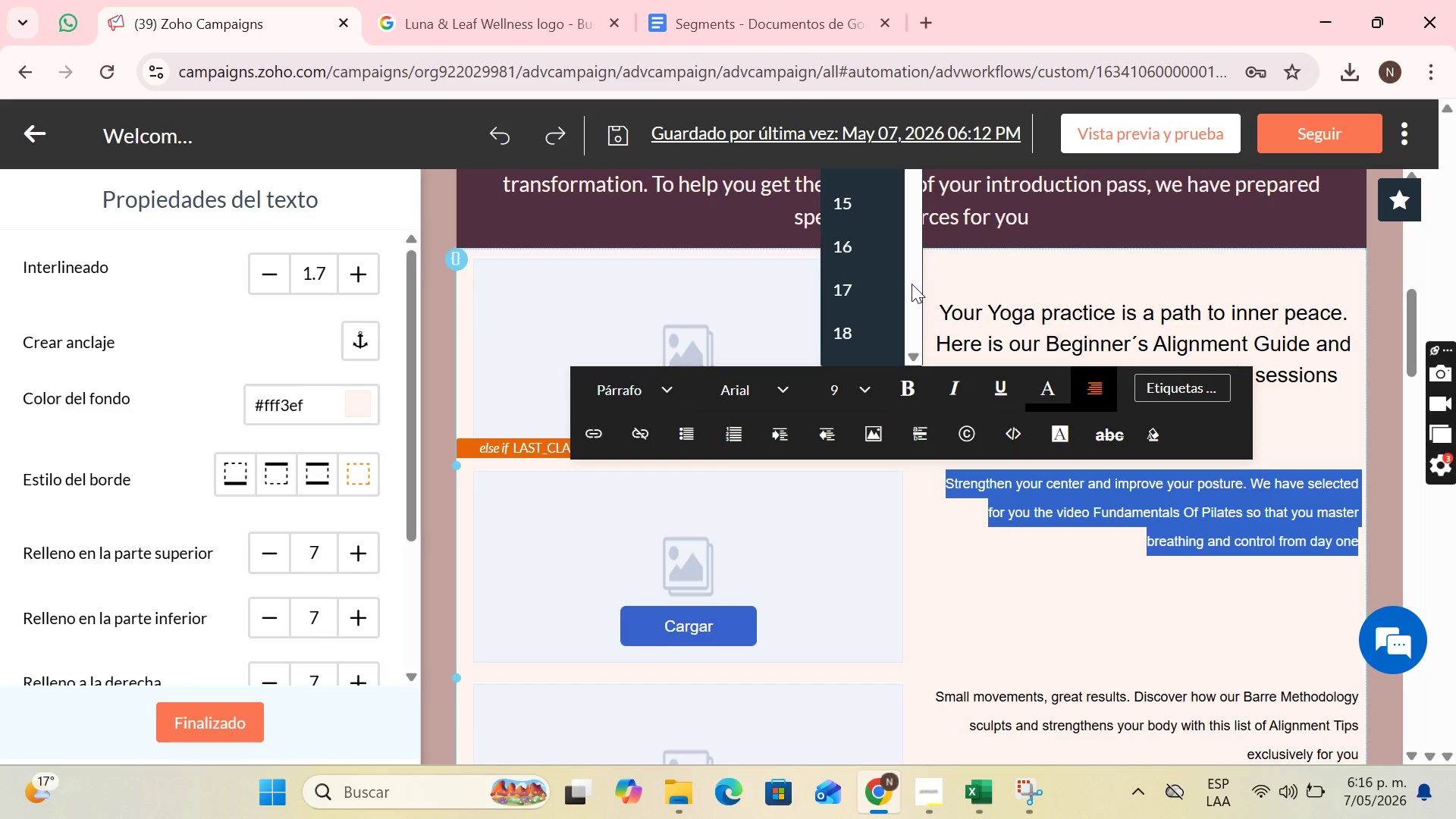 
scroll: coordinate [881, 280], scroll_direction: up, amount: 1.0
 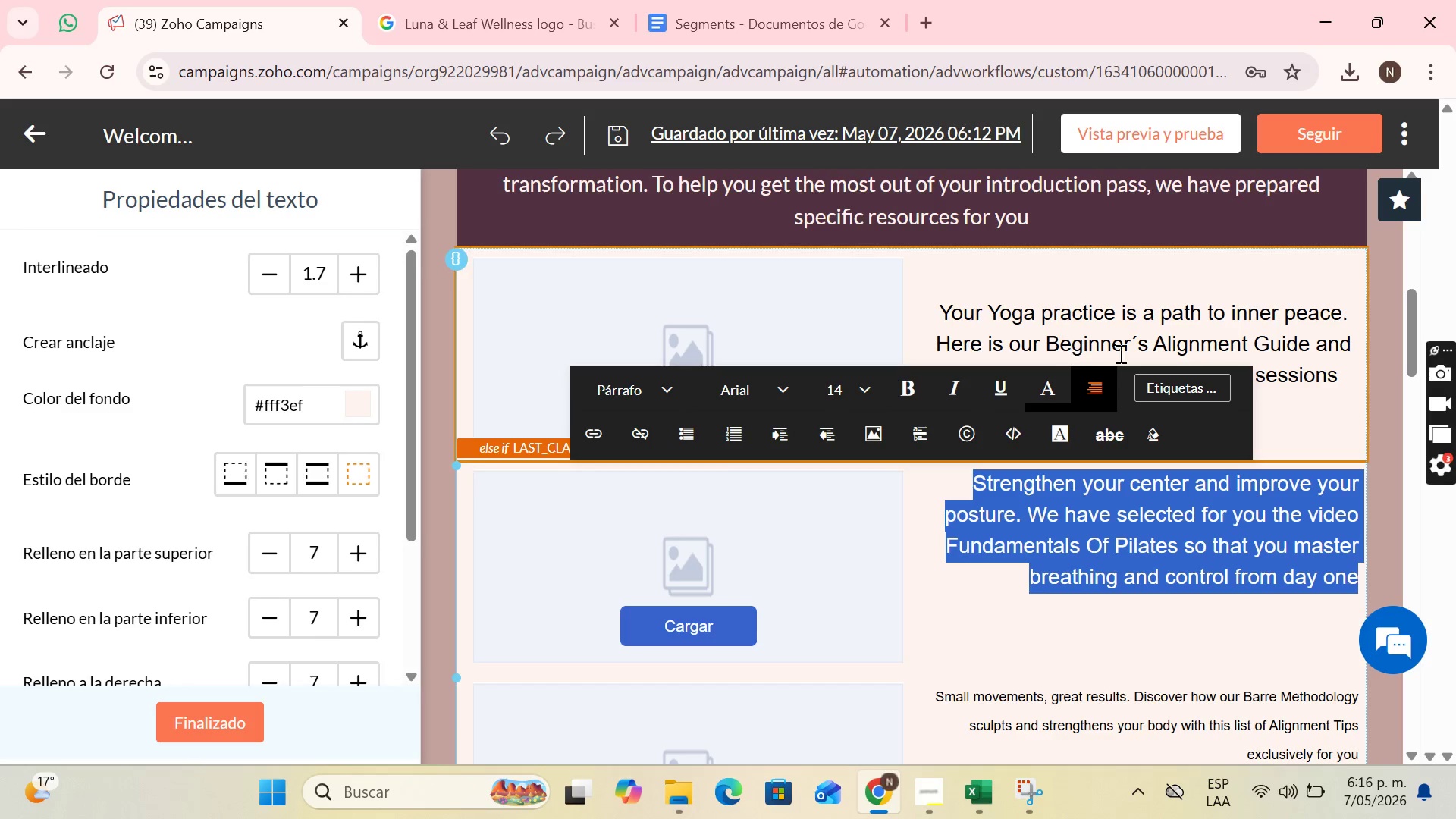 
left_click([1106, 381])
 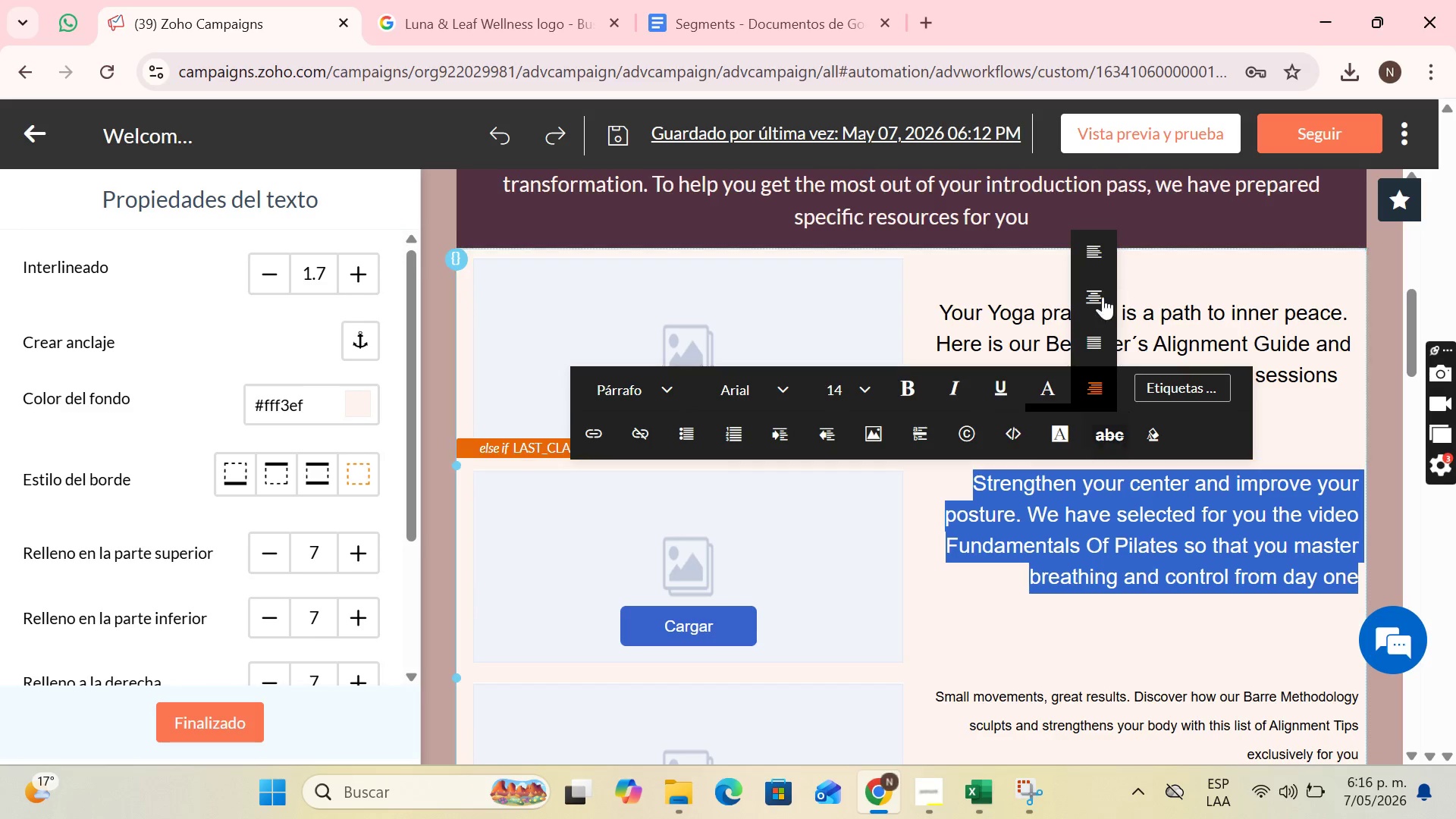 
left_click([1094, 297])
 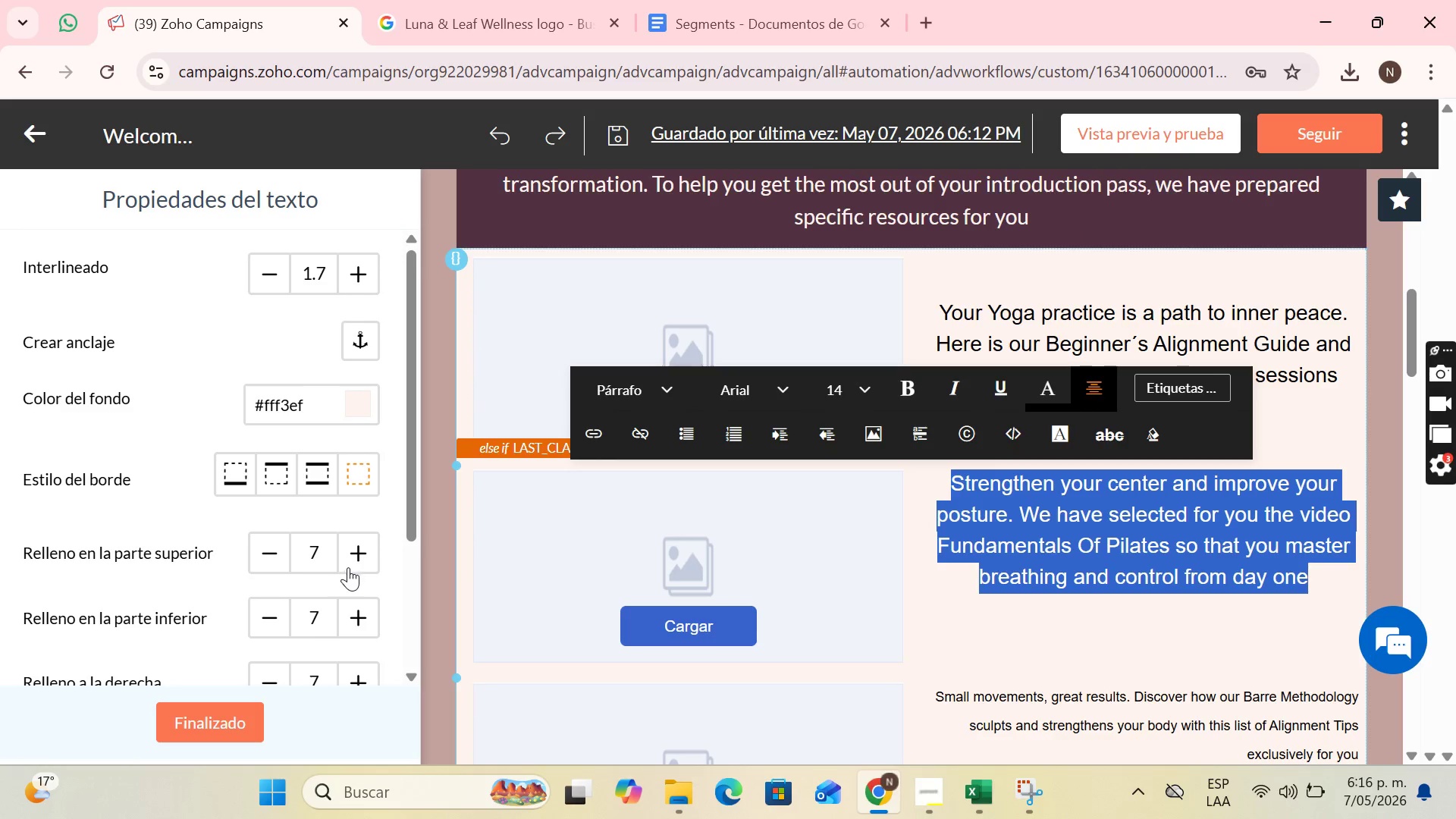 
double_click([359, 553])
 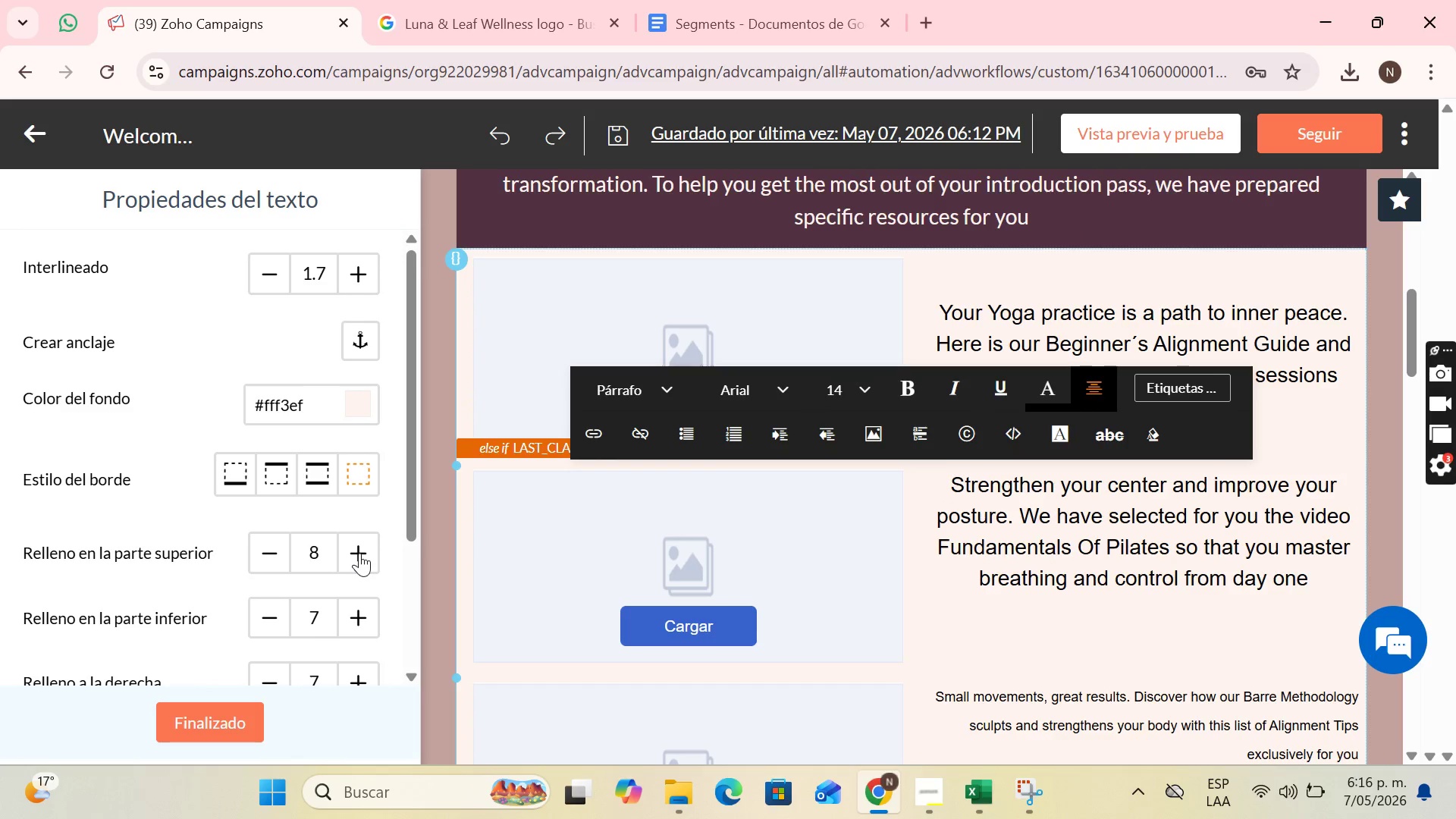 
triple_click([359, 553])
 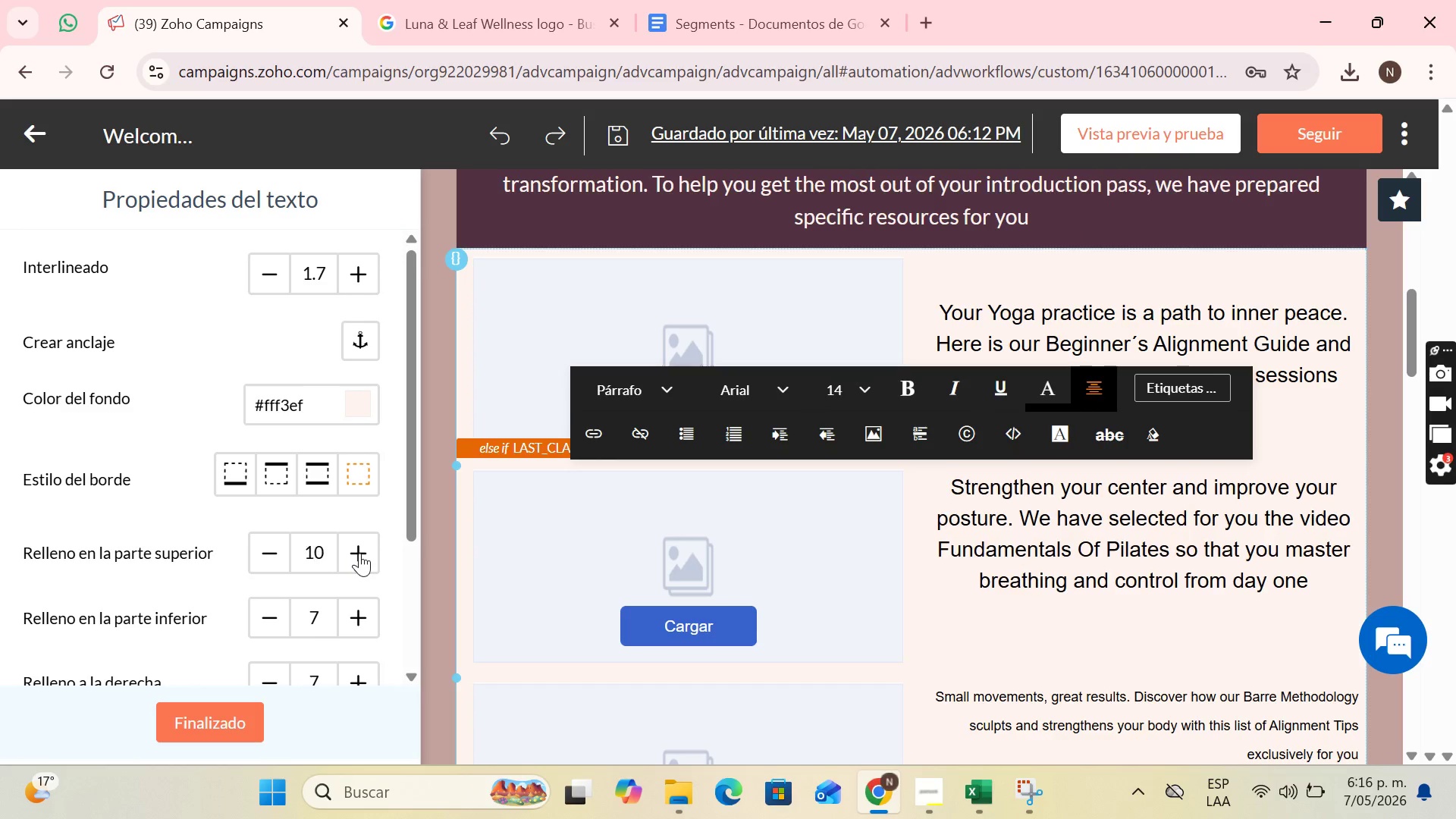 
triple_click([359, 553])
 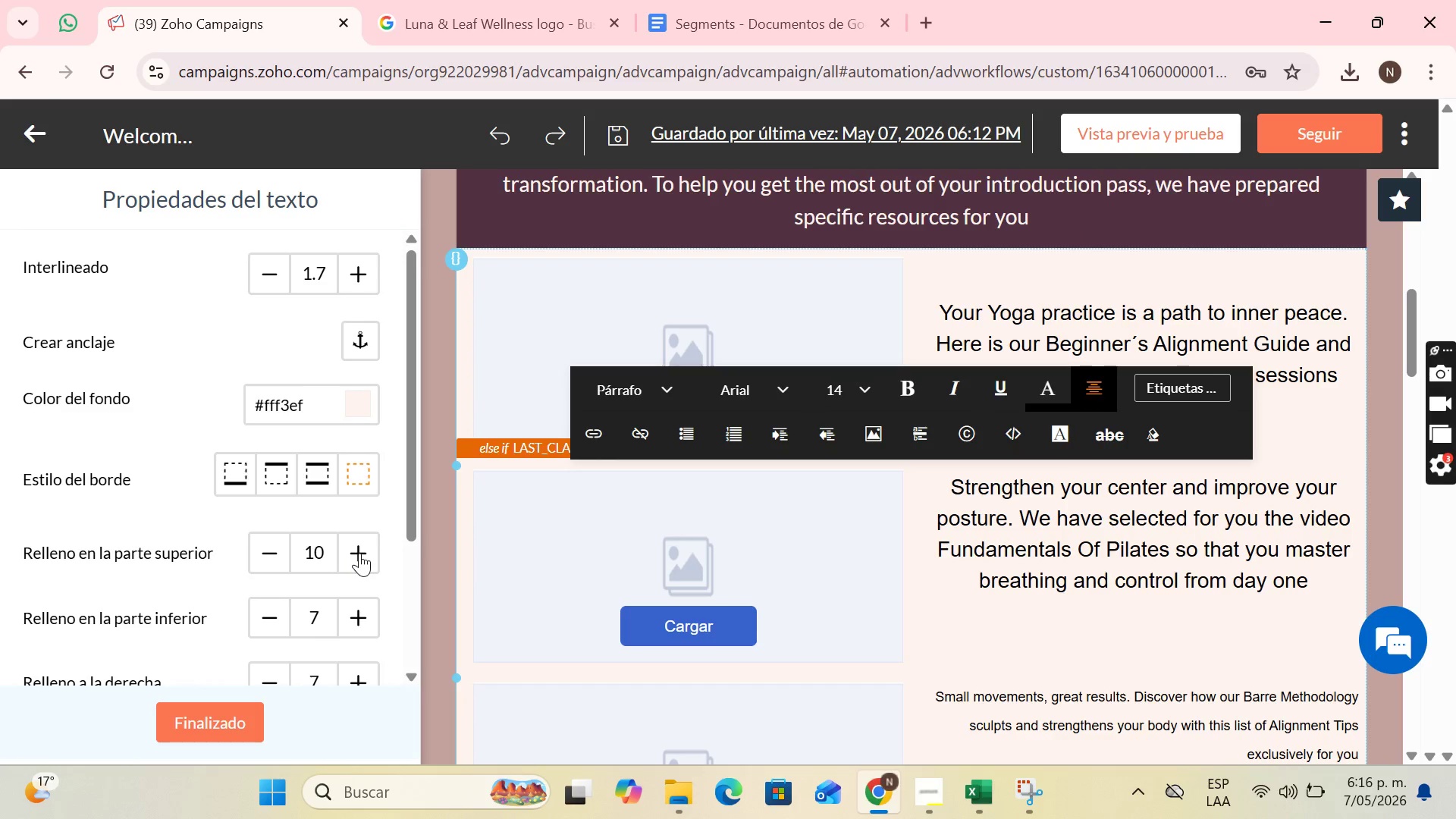 
triple_click([359, 553])
 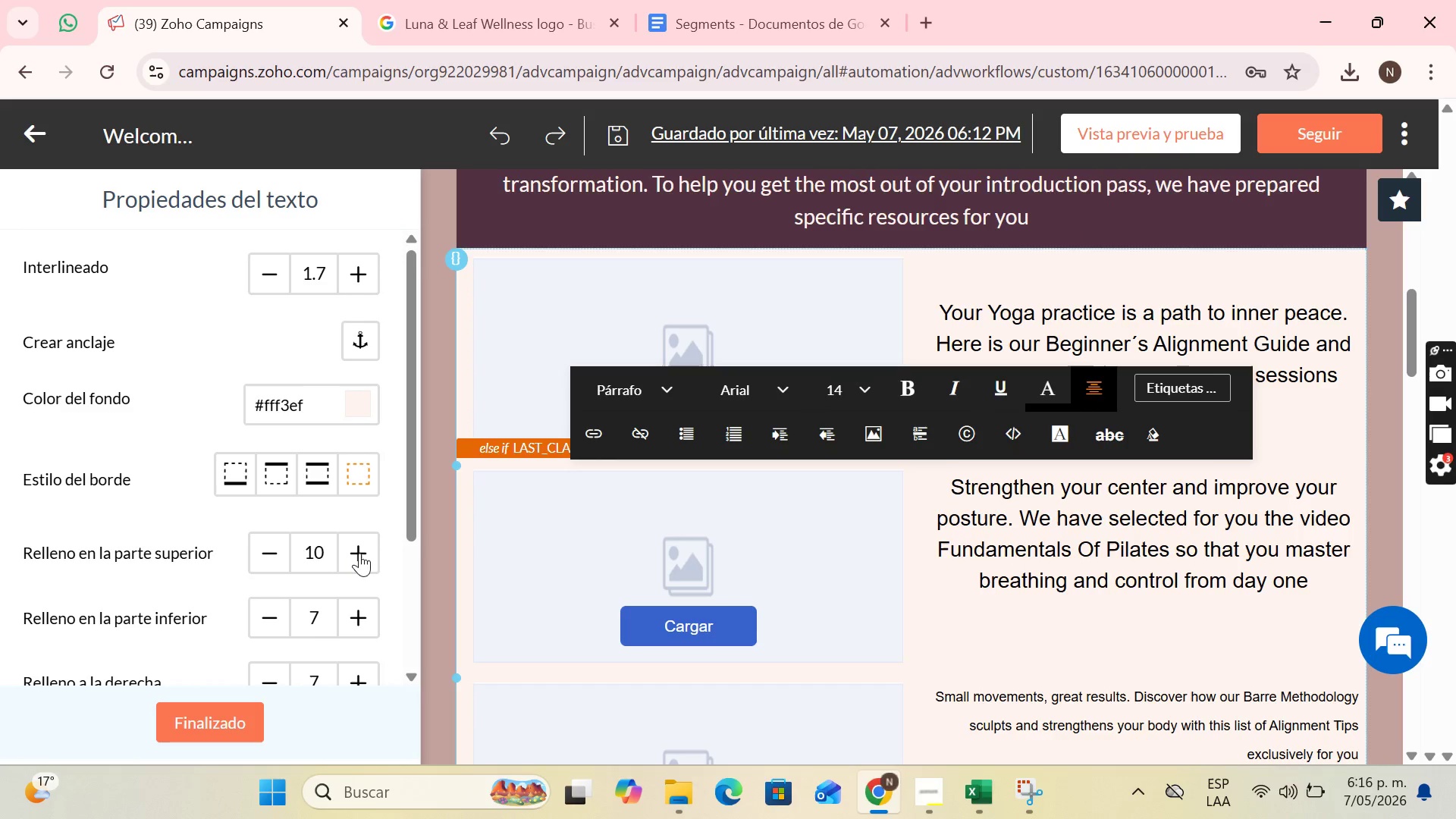 
triple_click([359, 553])
 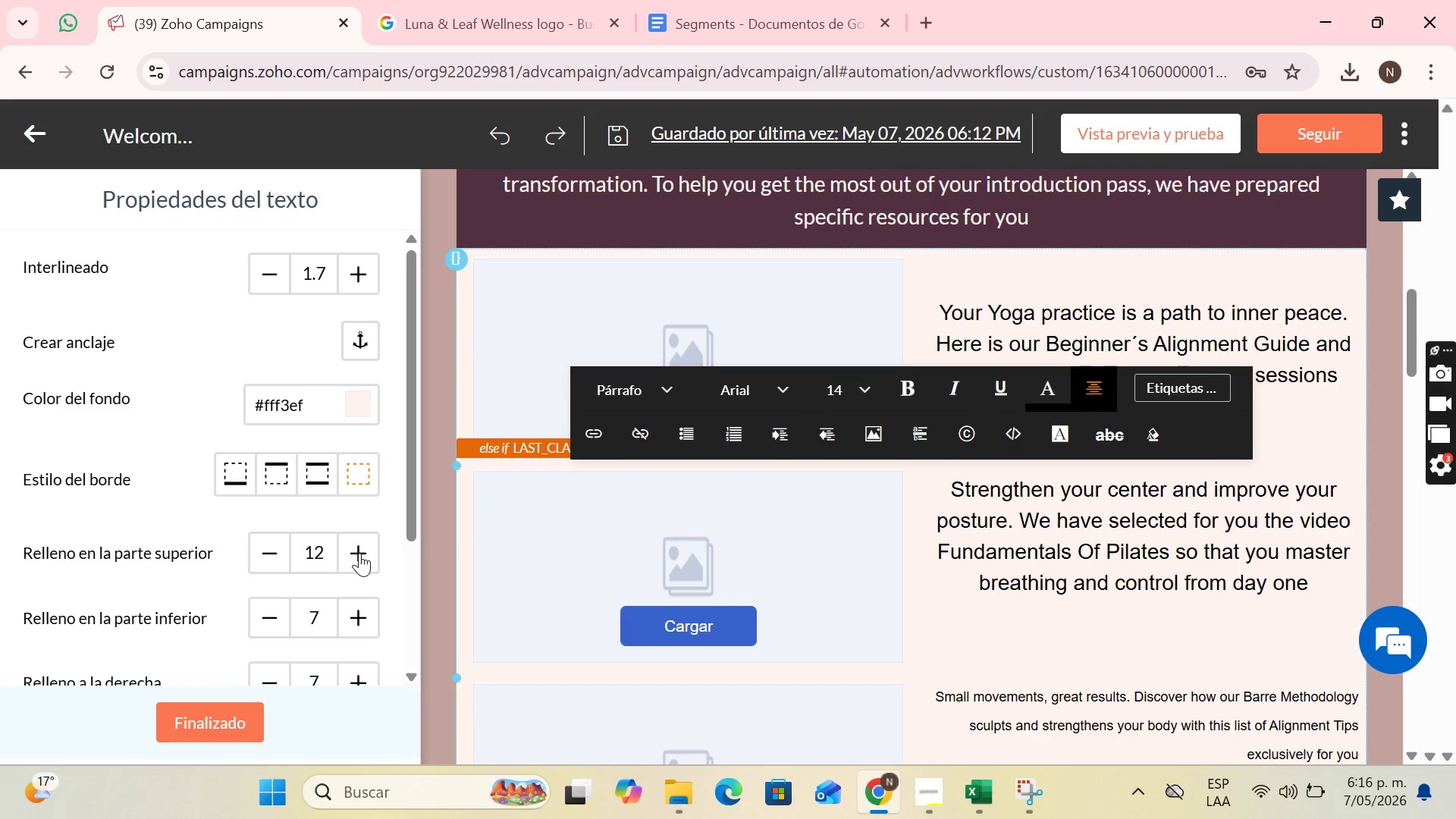 
triple_click([359, 553])
 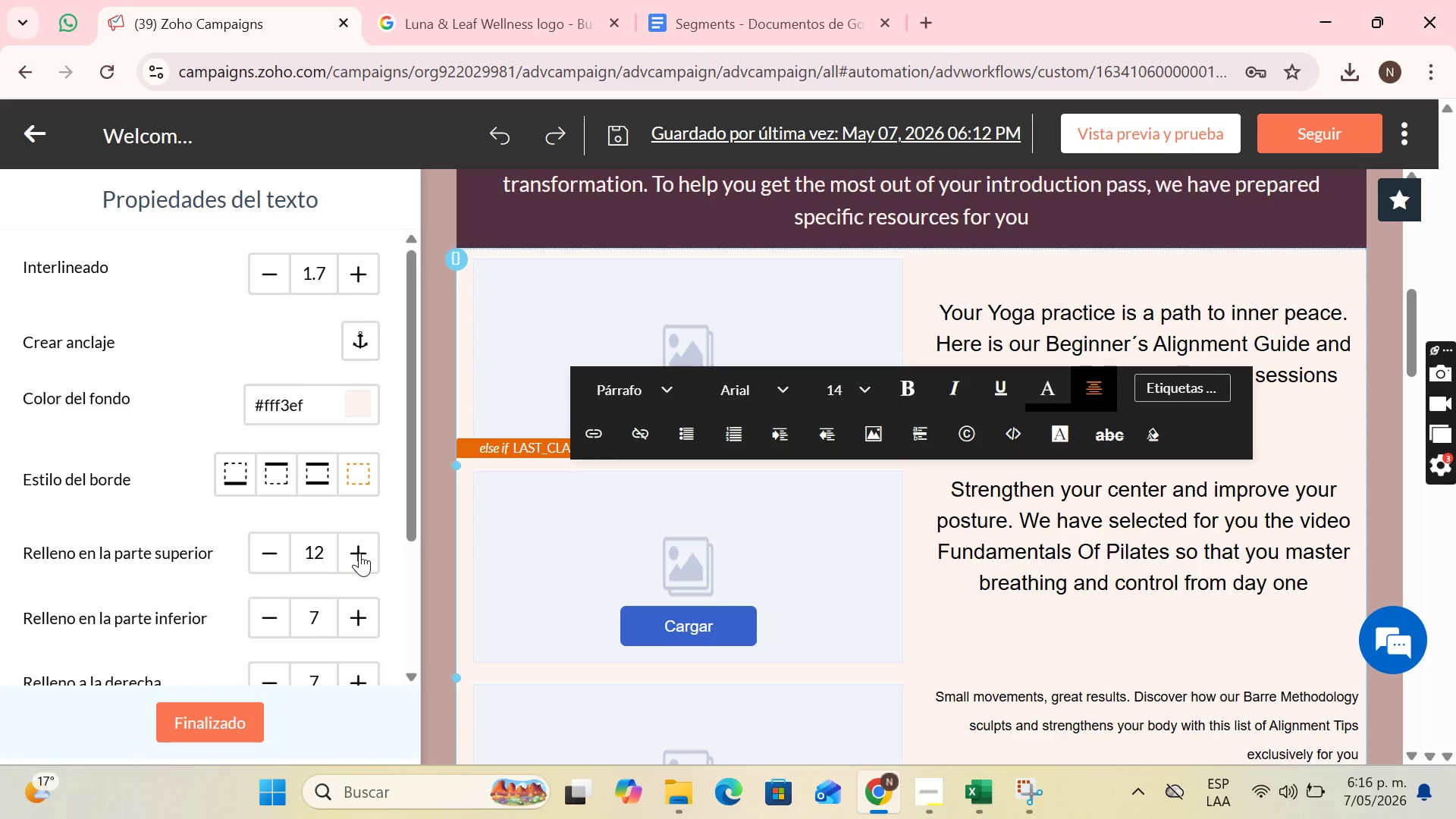 
triple_click([359, 553])
 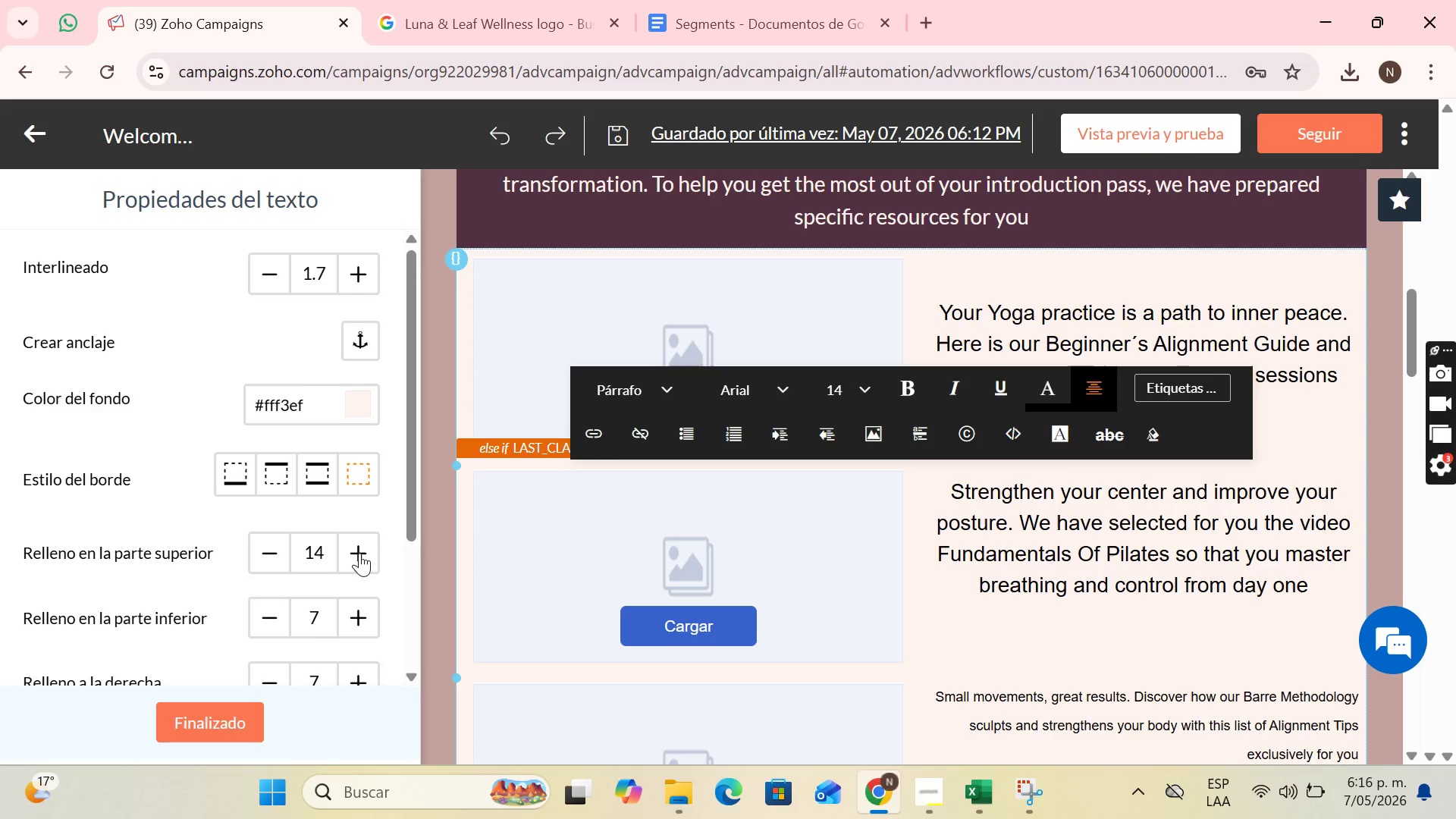 
triple_click([359, 553])
 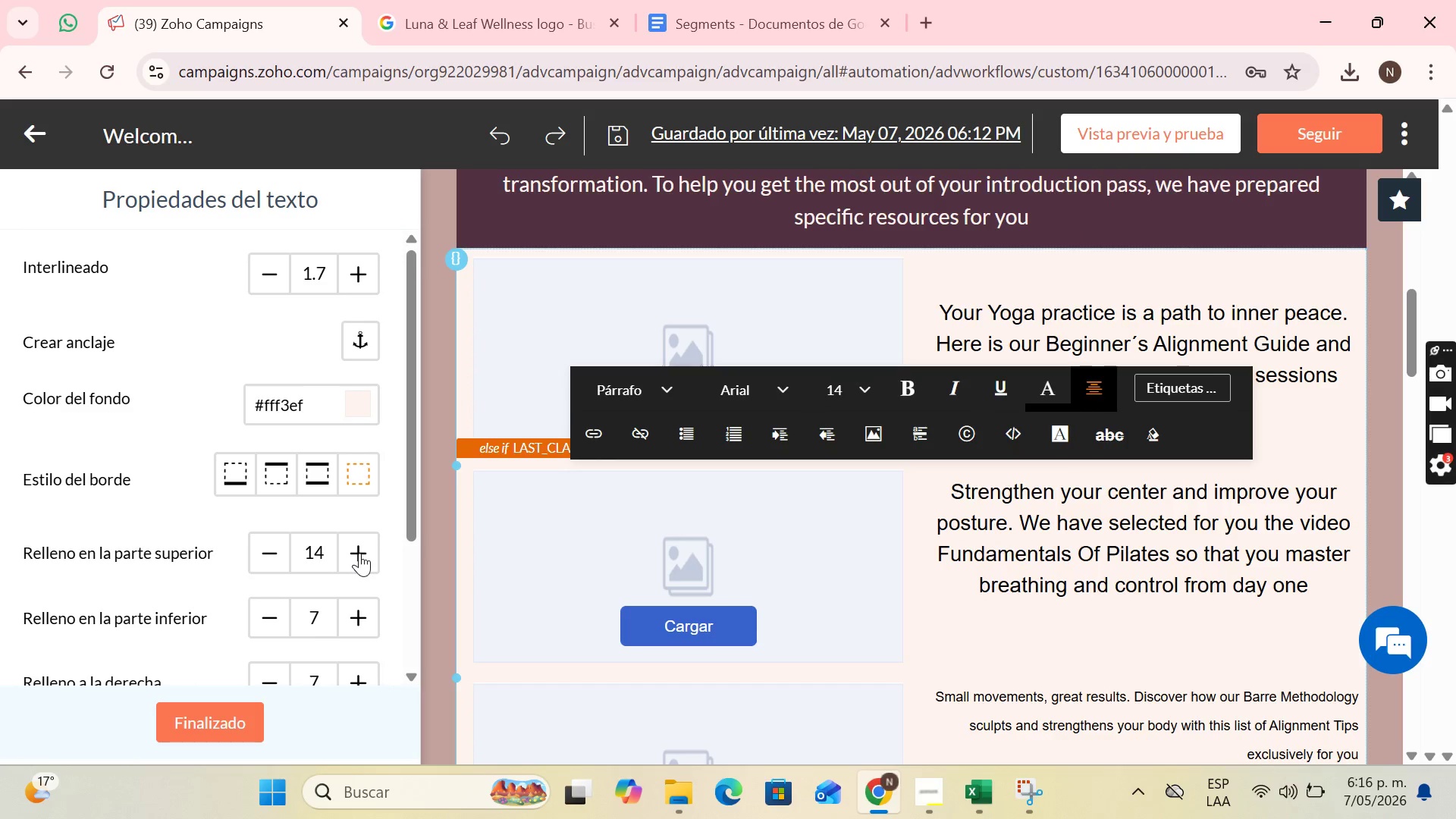 
triple_click([359, 553])
 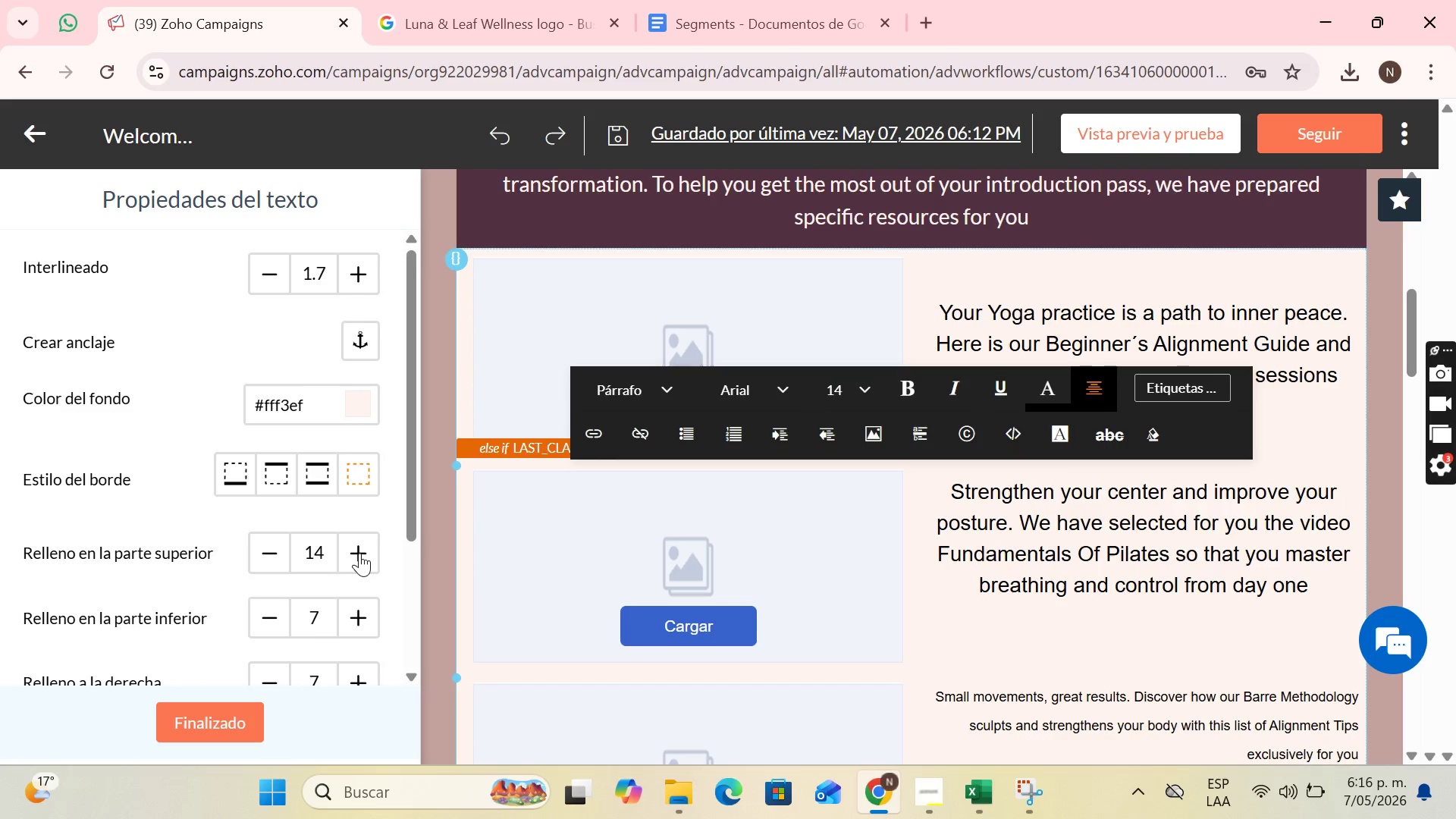 
triple_click([359, 553])
 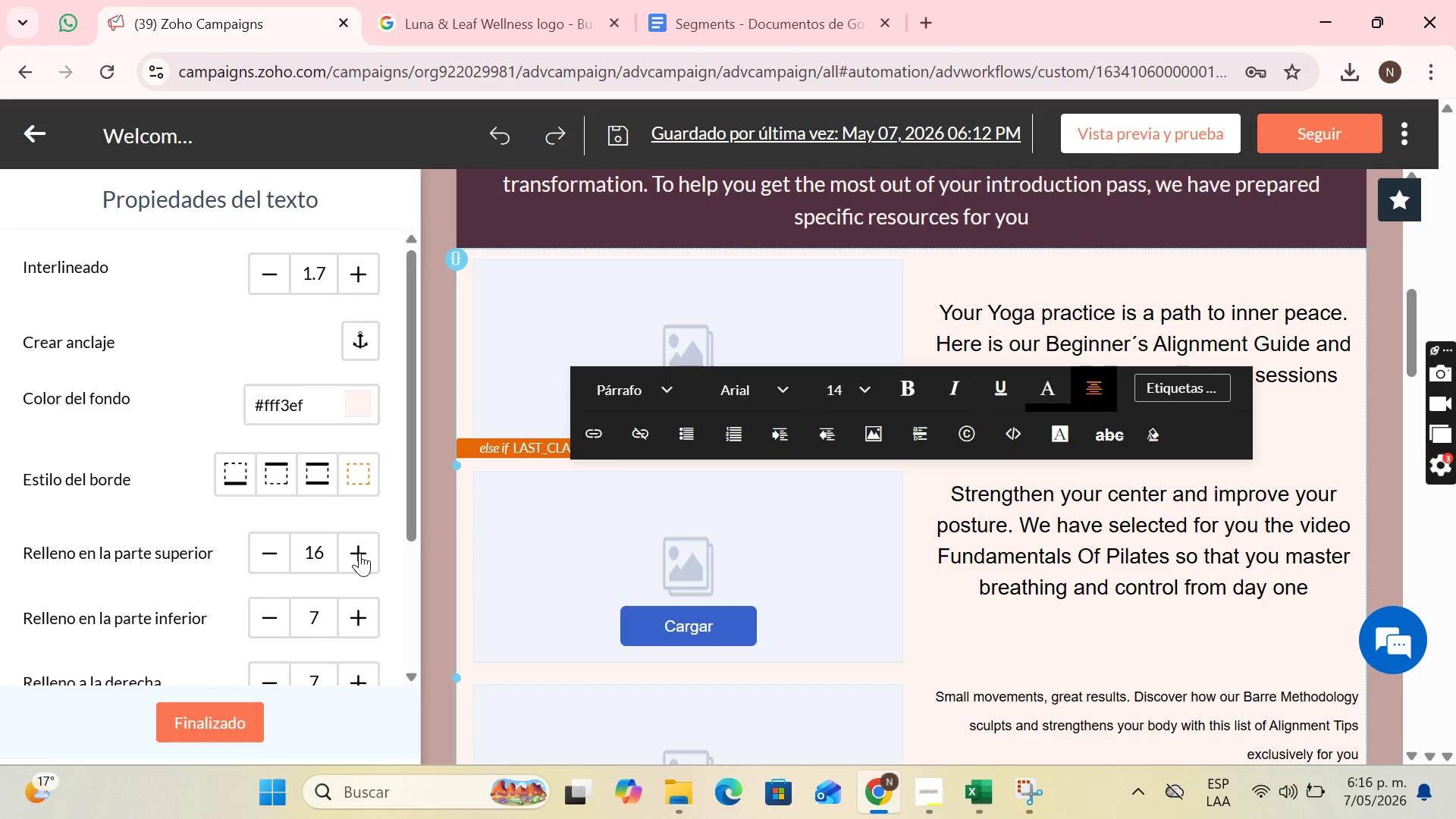 
triple_click([359, 553])
 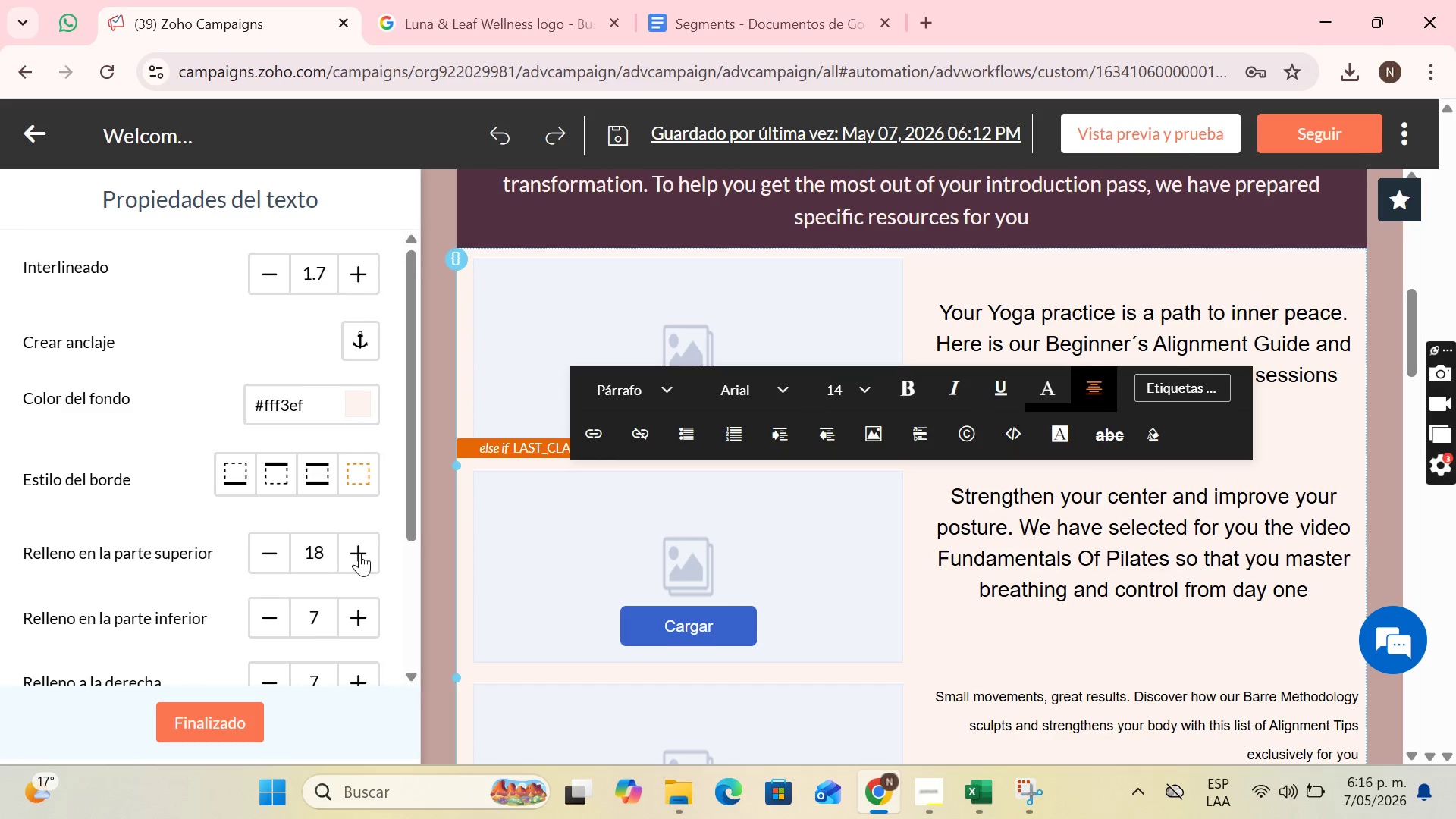 
triple_click([359, 553])
 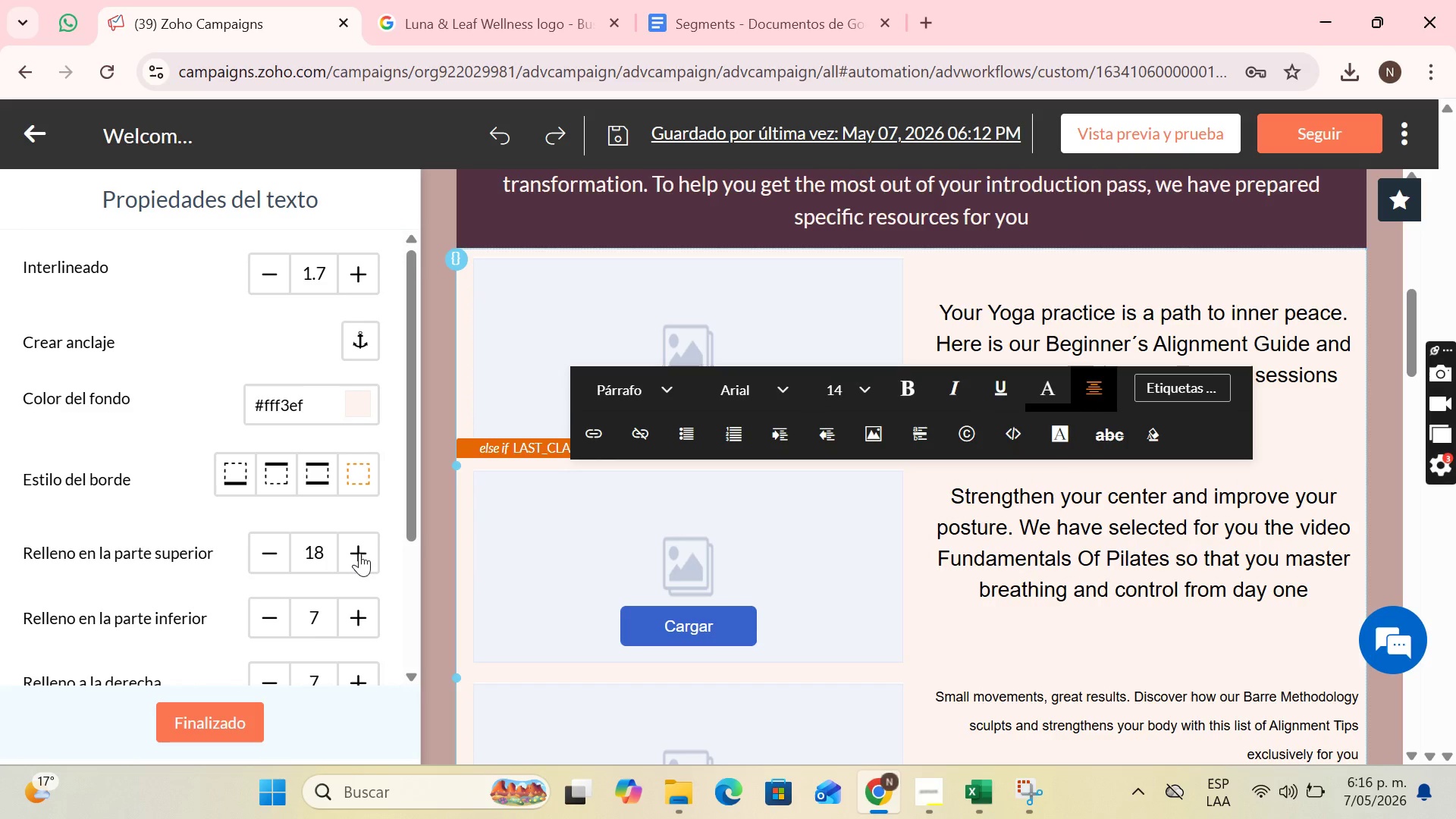 
triple_click([359, 553])
 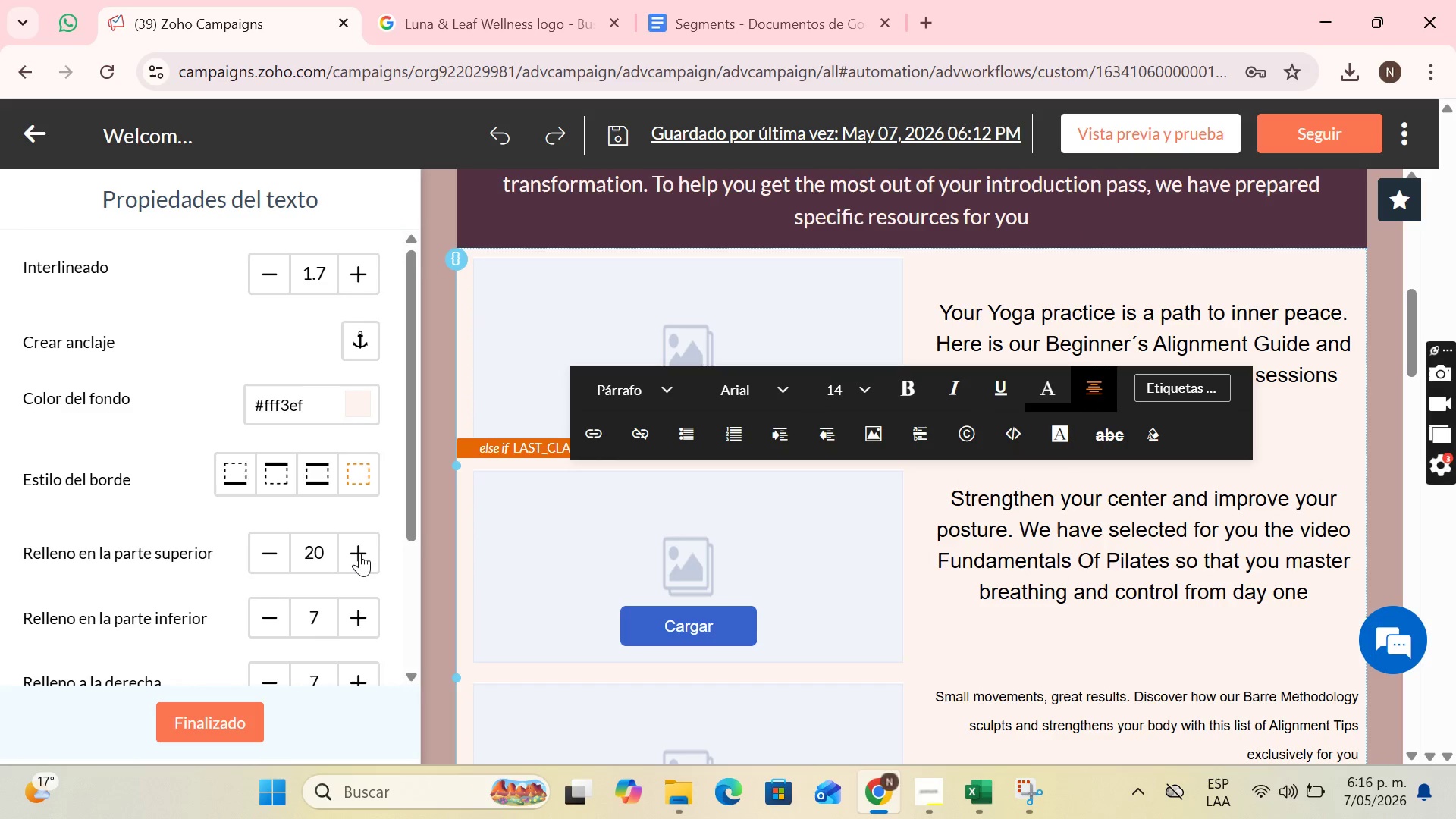 
triple_click([359, 553])
 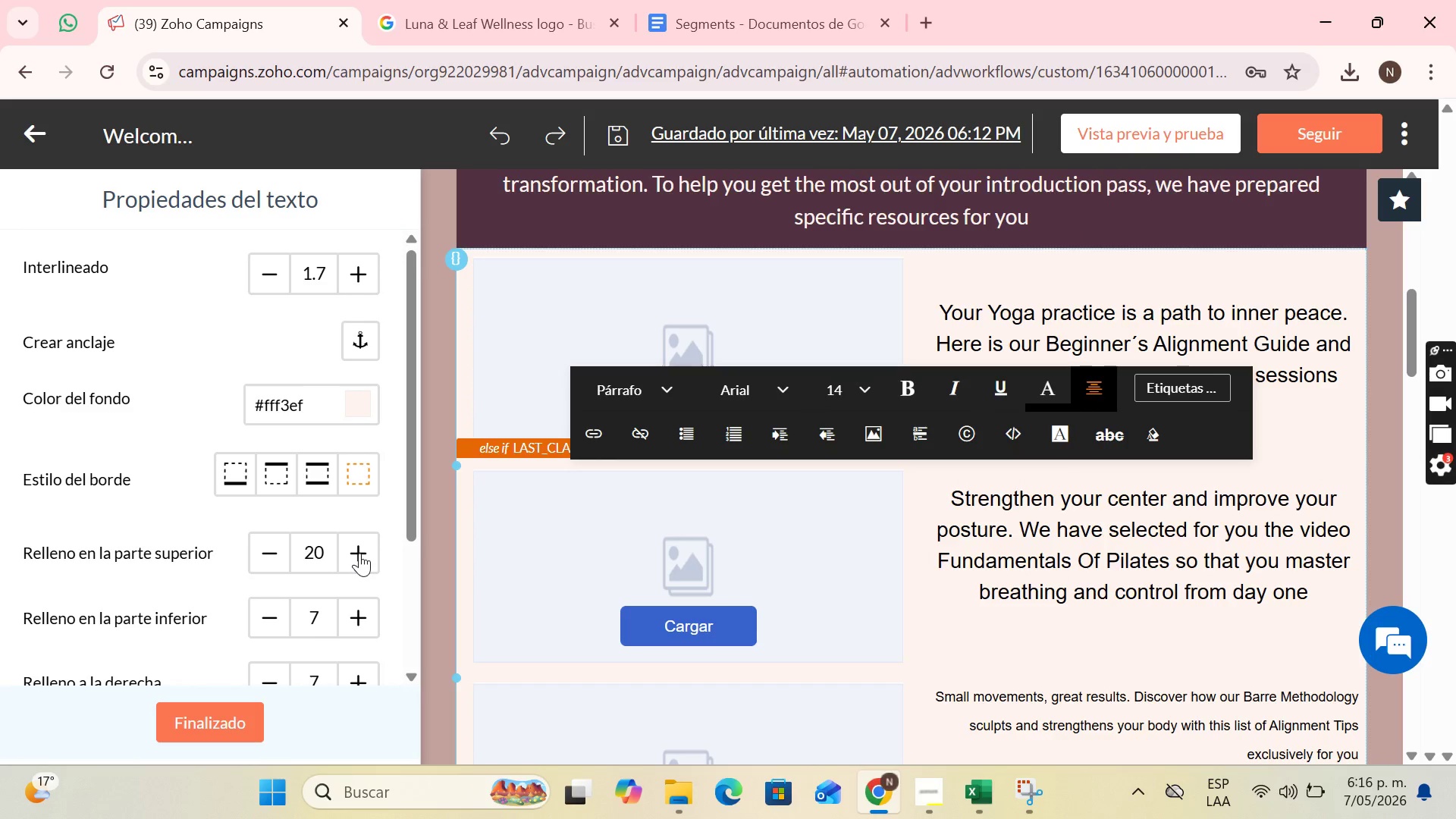 
triple_click([359, 553])
 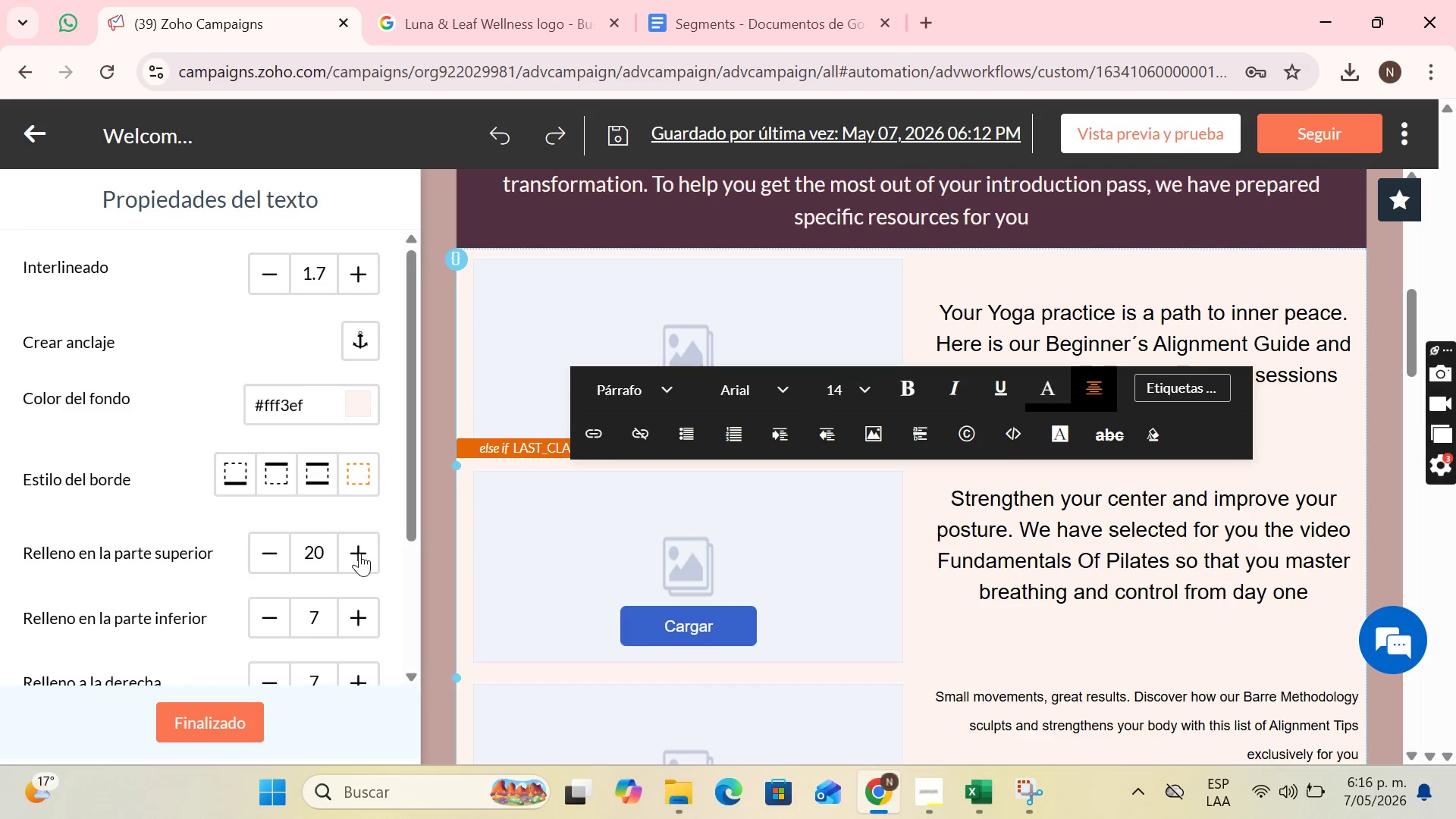 
triple_click([359, 553])
 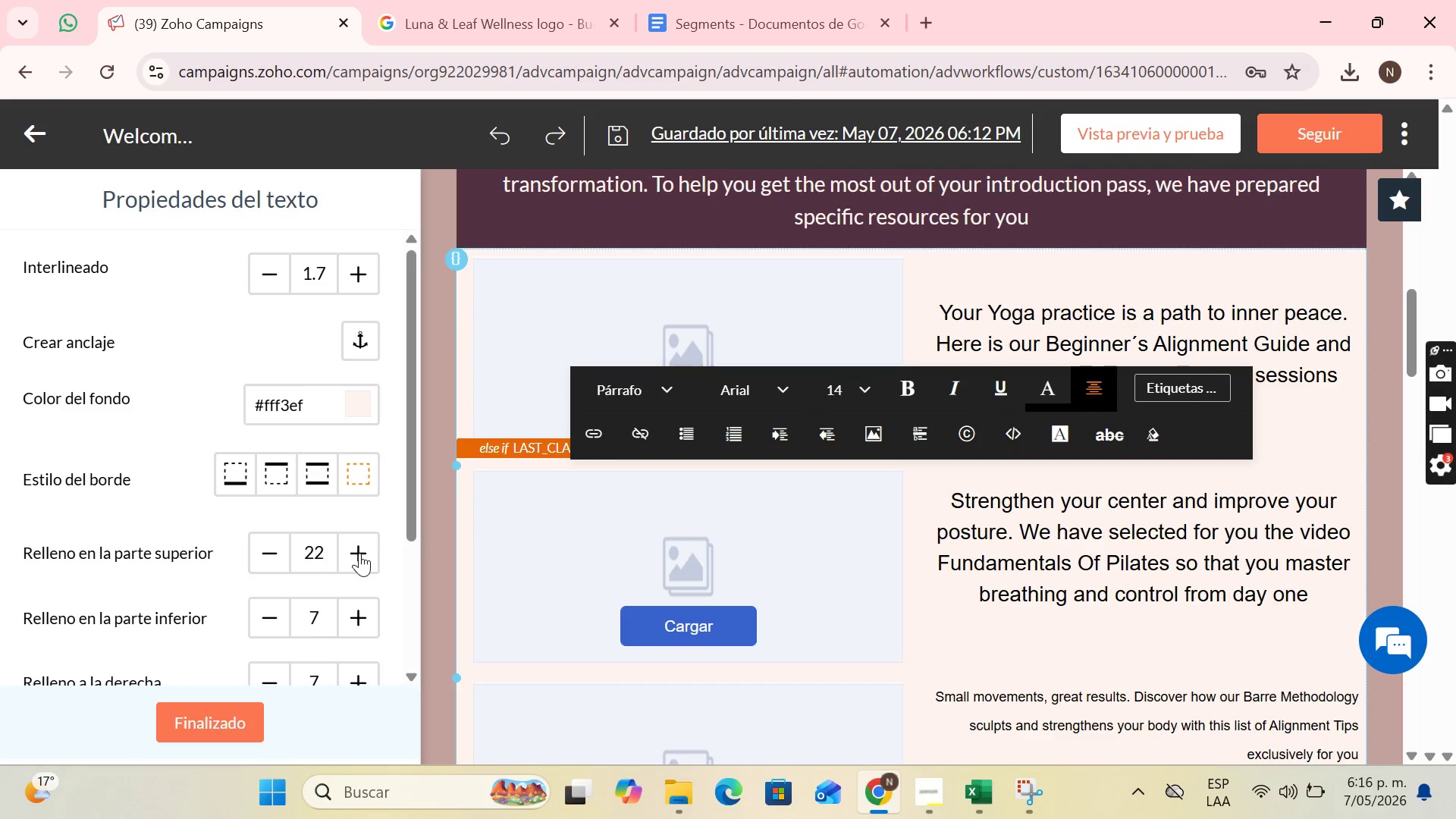 
triple_click([359, 553])
 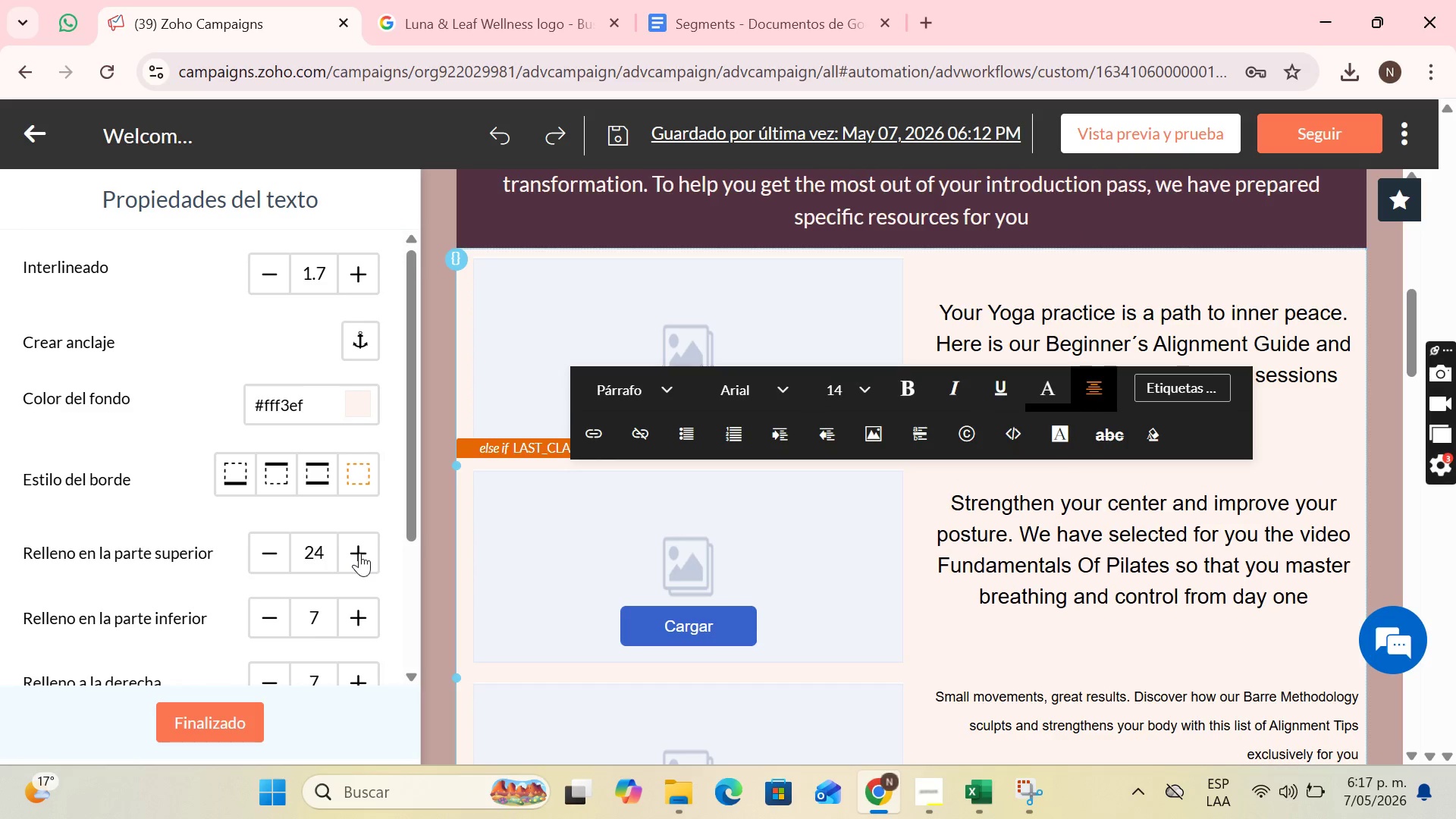 
triple_click([359, 553])
 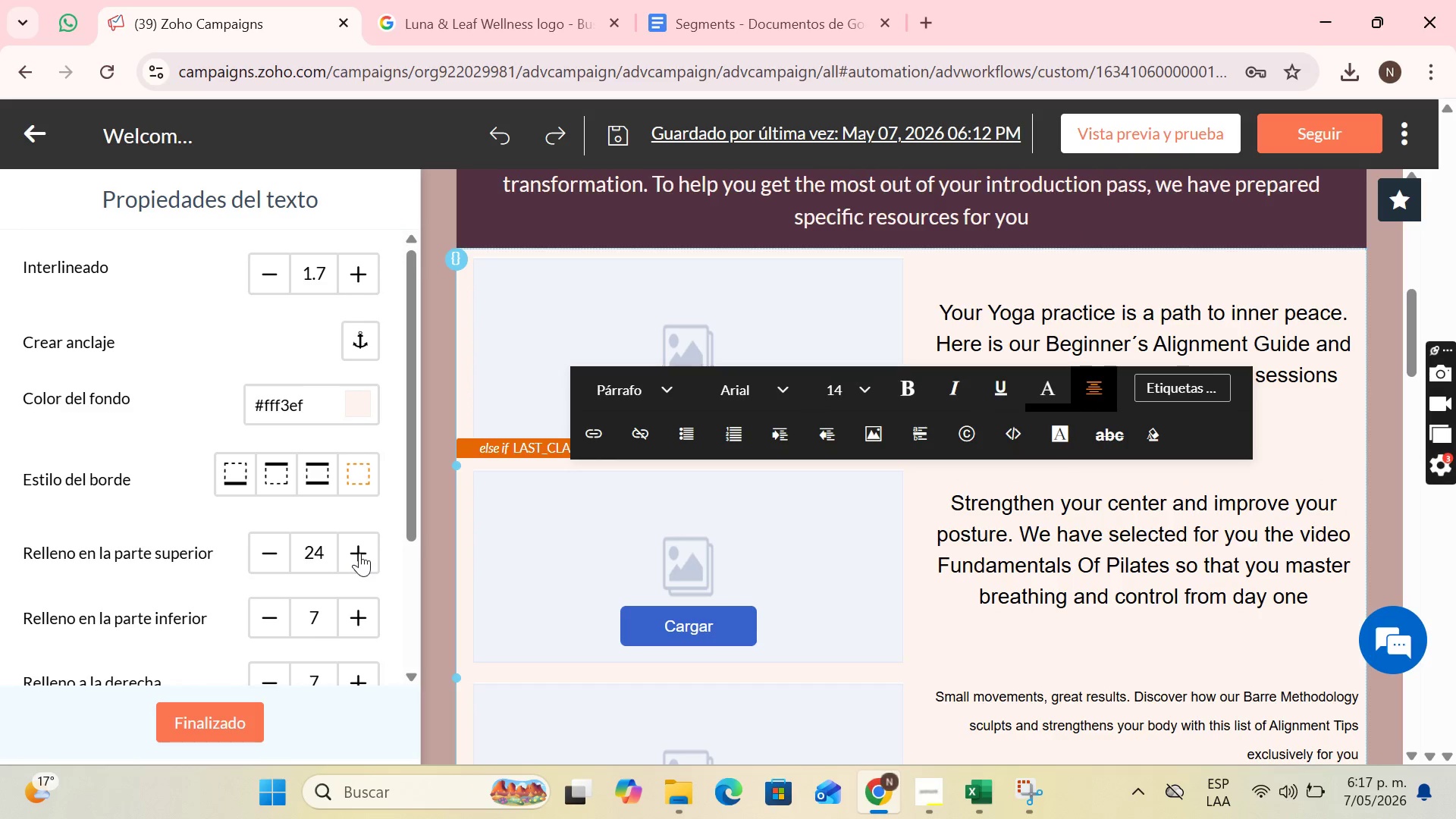 
triple_click([359, 553])
 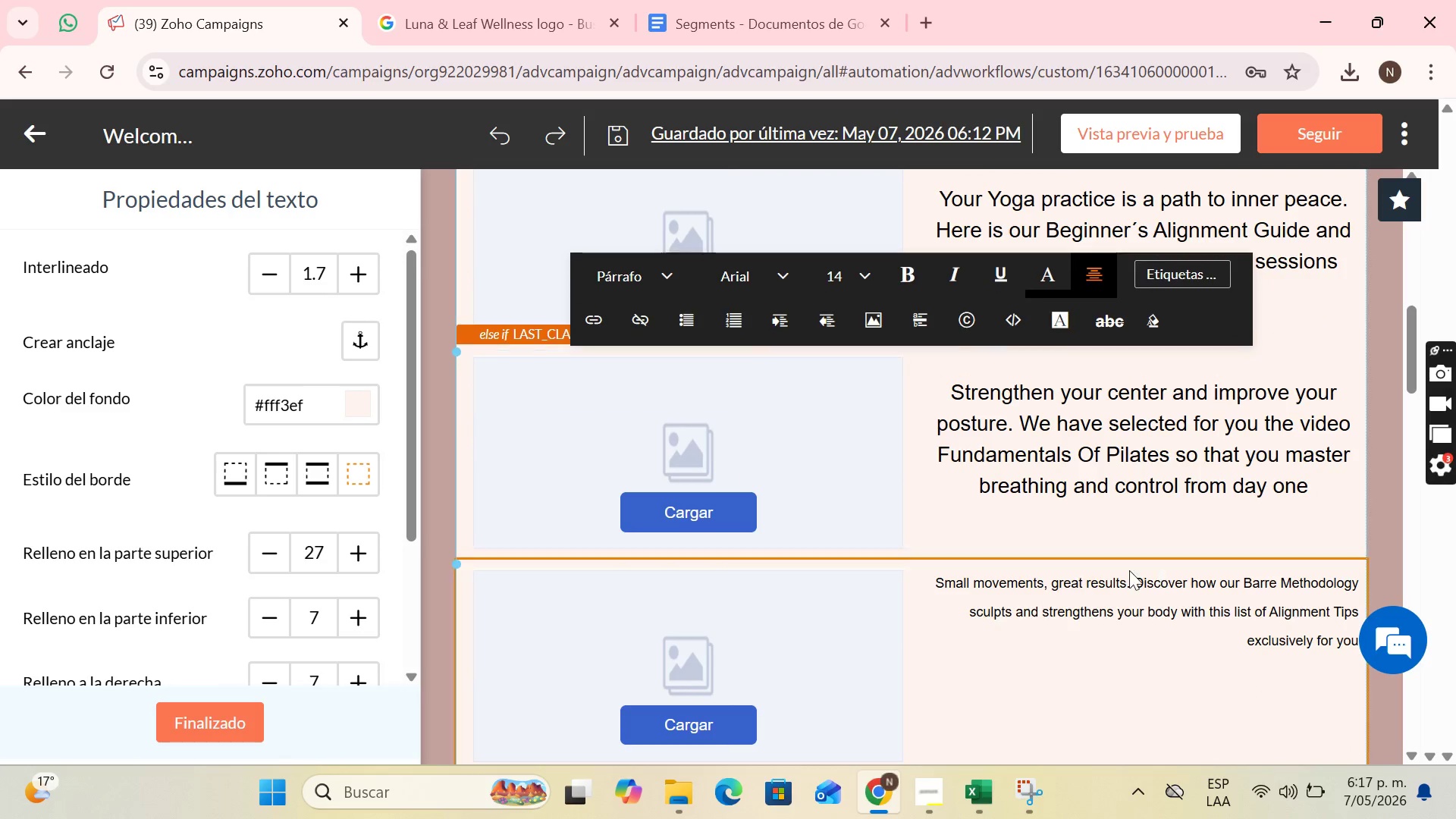 
scroll: coordinate [1040, 566], scroll_direction: down, amount: 1.0
 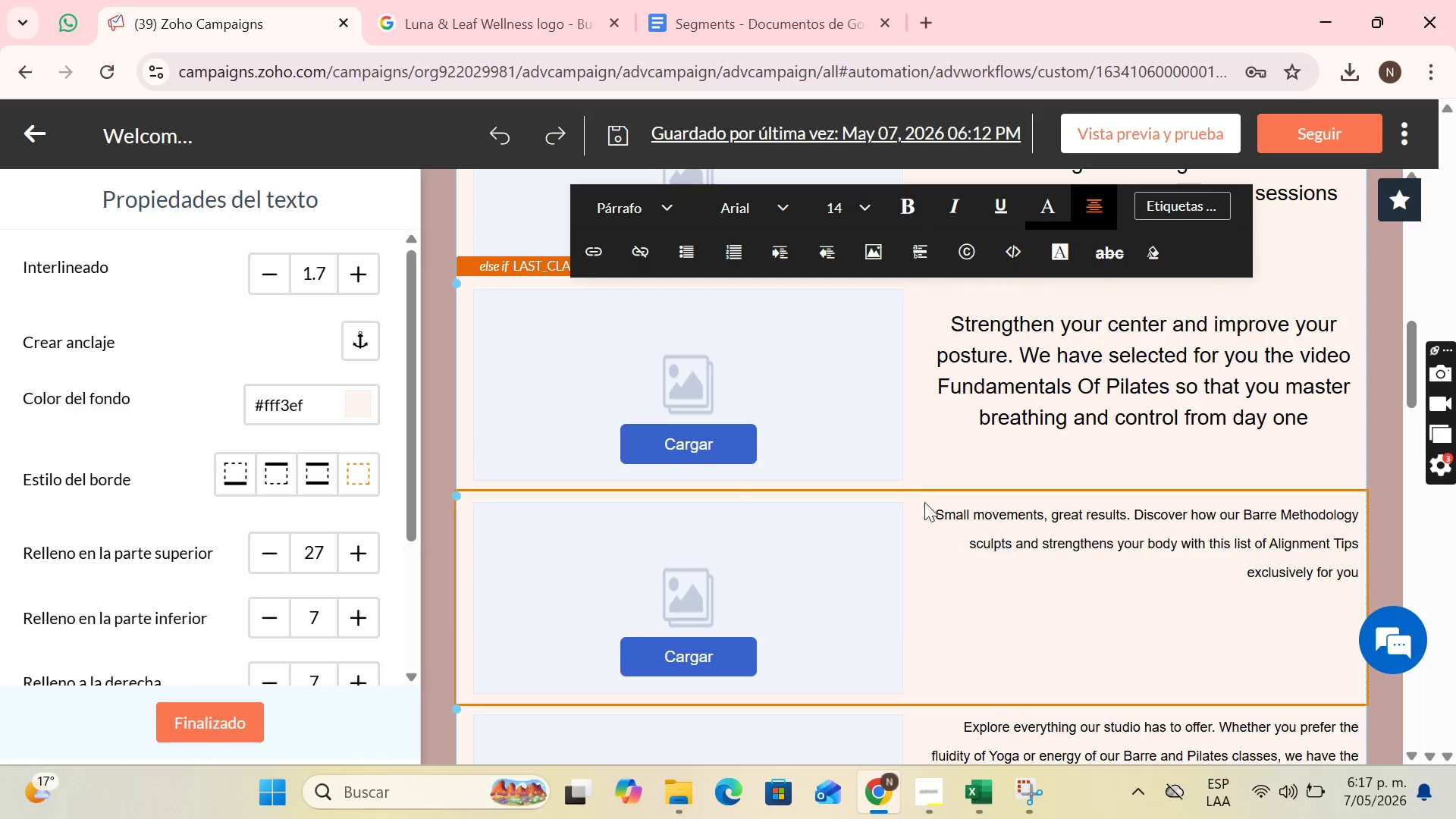 
left_click([926, 507])
 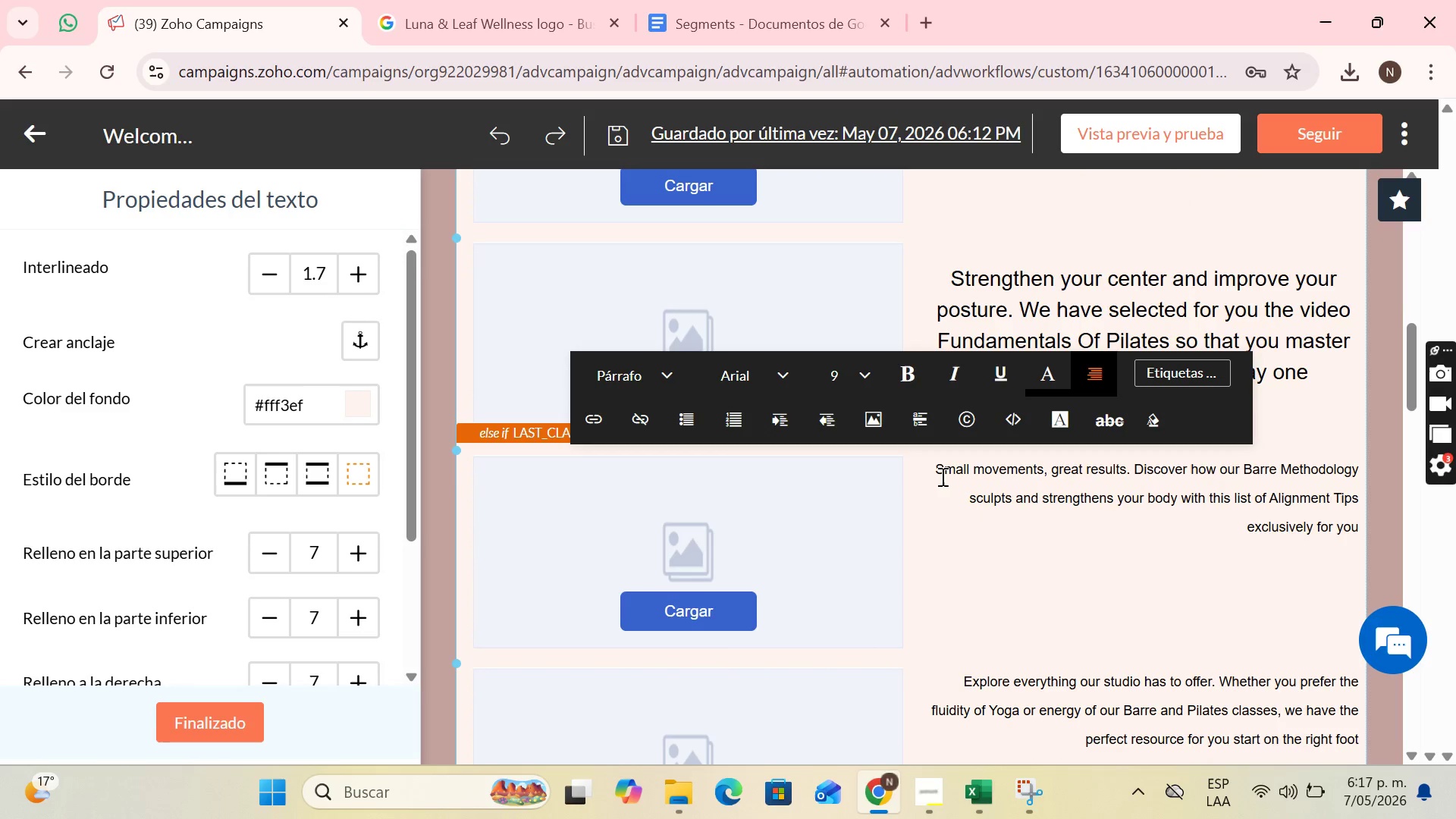 
left_click_drag(start_coordinate=[936, 471], to_coordinate=[1393, 532])
 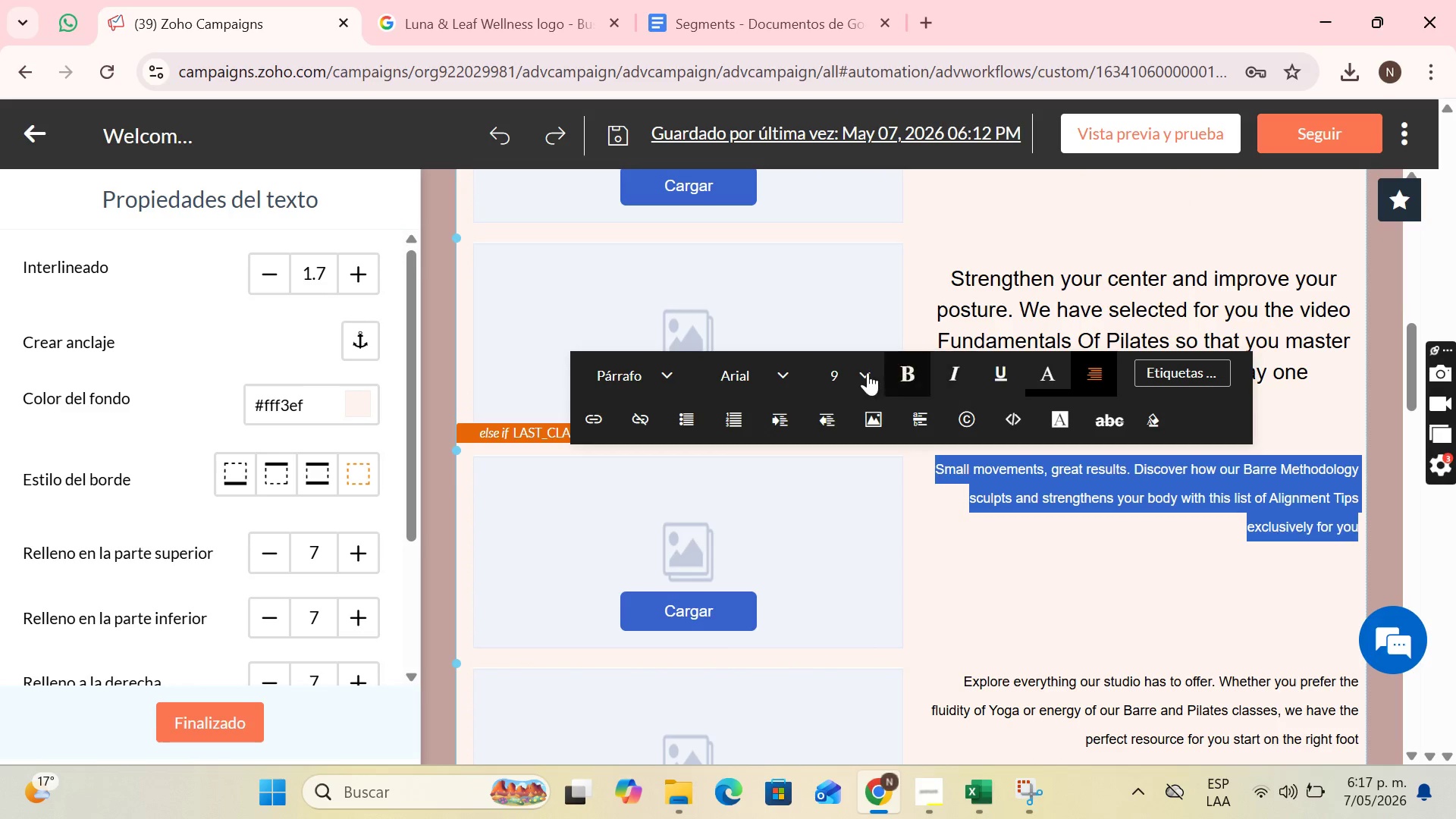 
left_click([865, 374])
 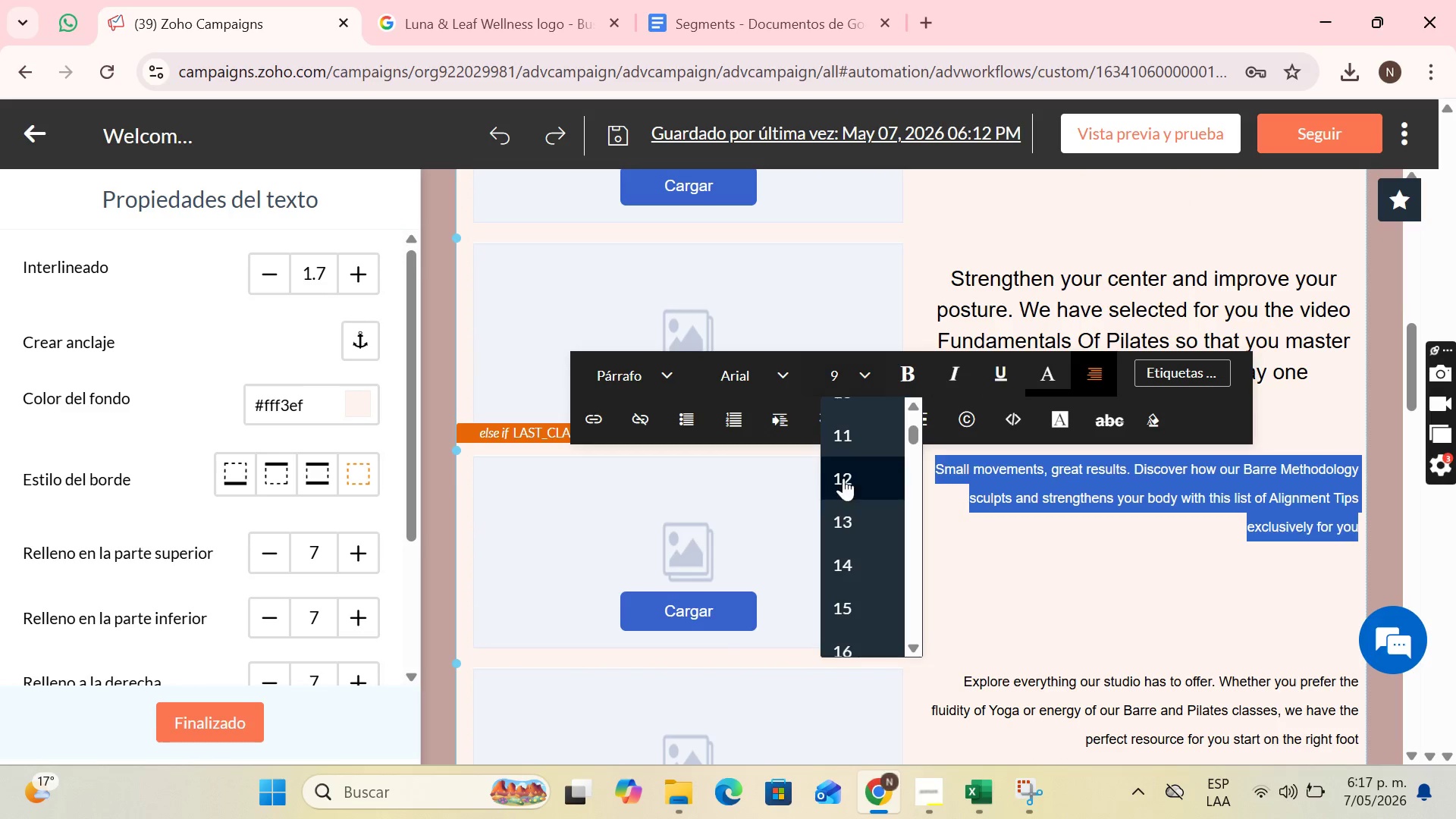 
scroll: coordinate [835, 541], scroll_direction: none, amount: 0.0
 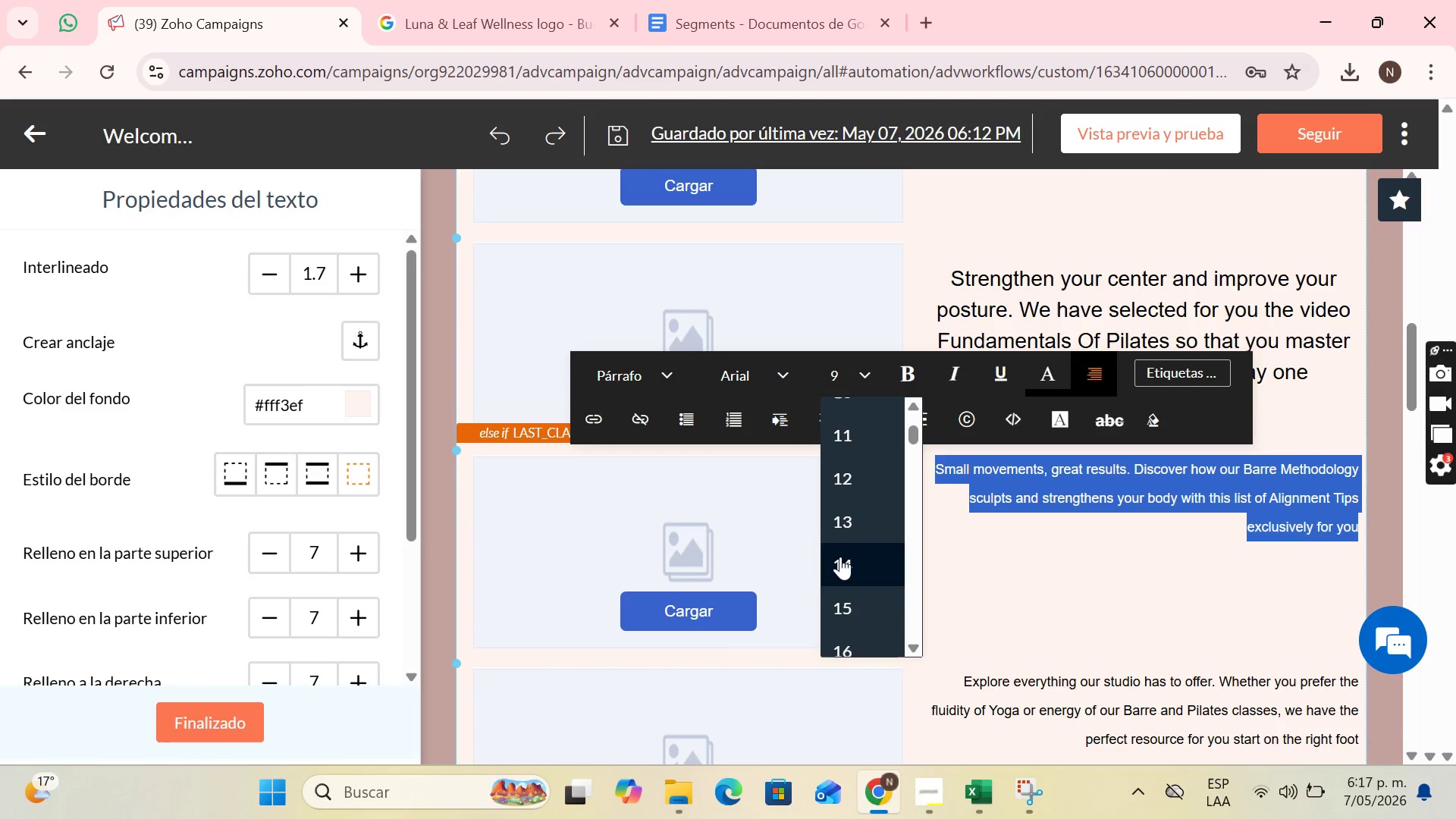 
left_click([840, 557])
 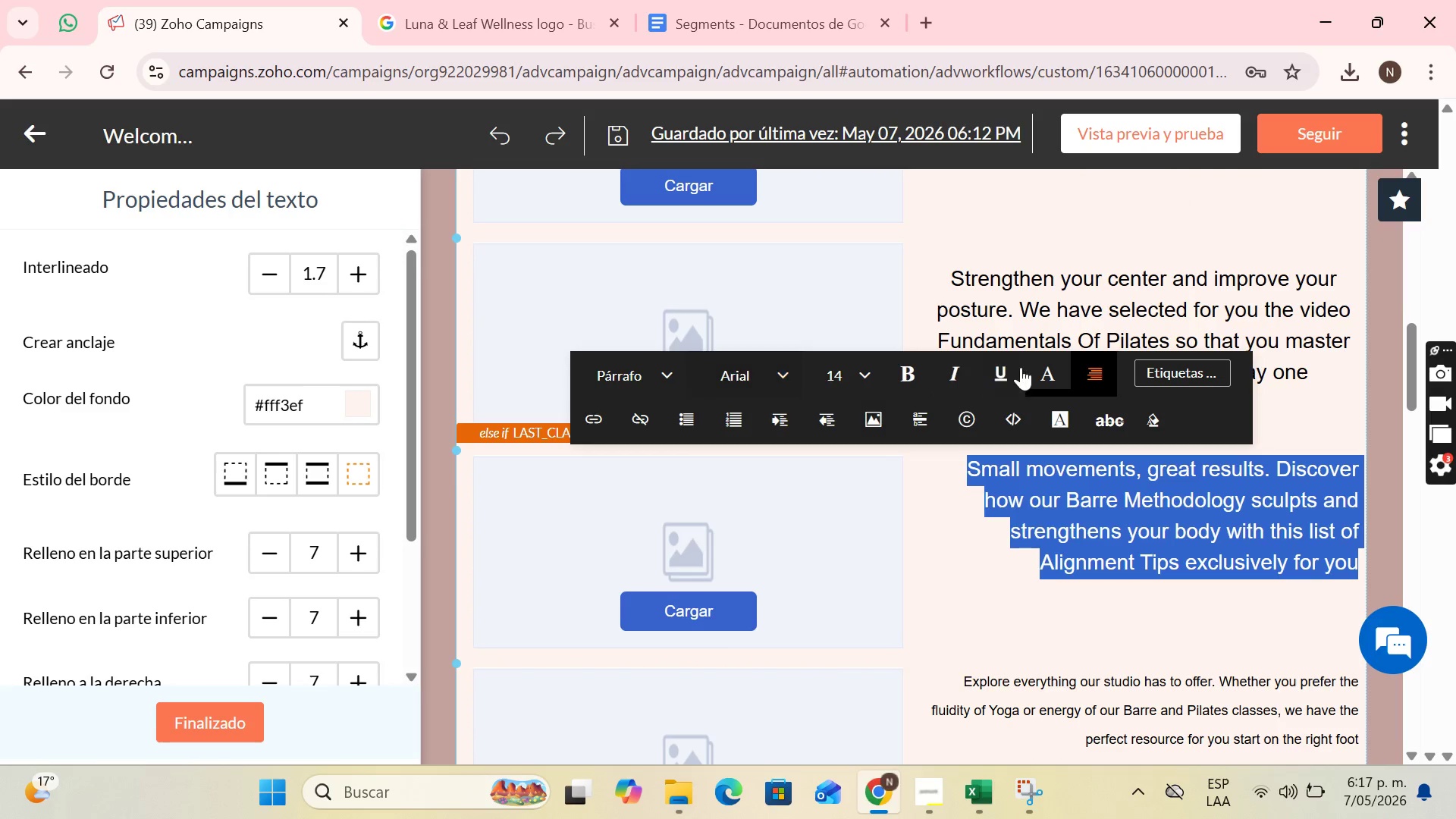 
left_click([1090, 366])
 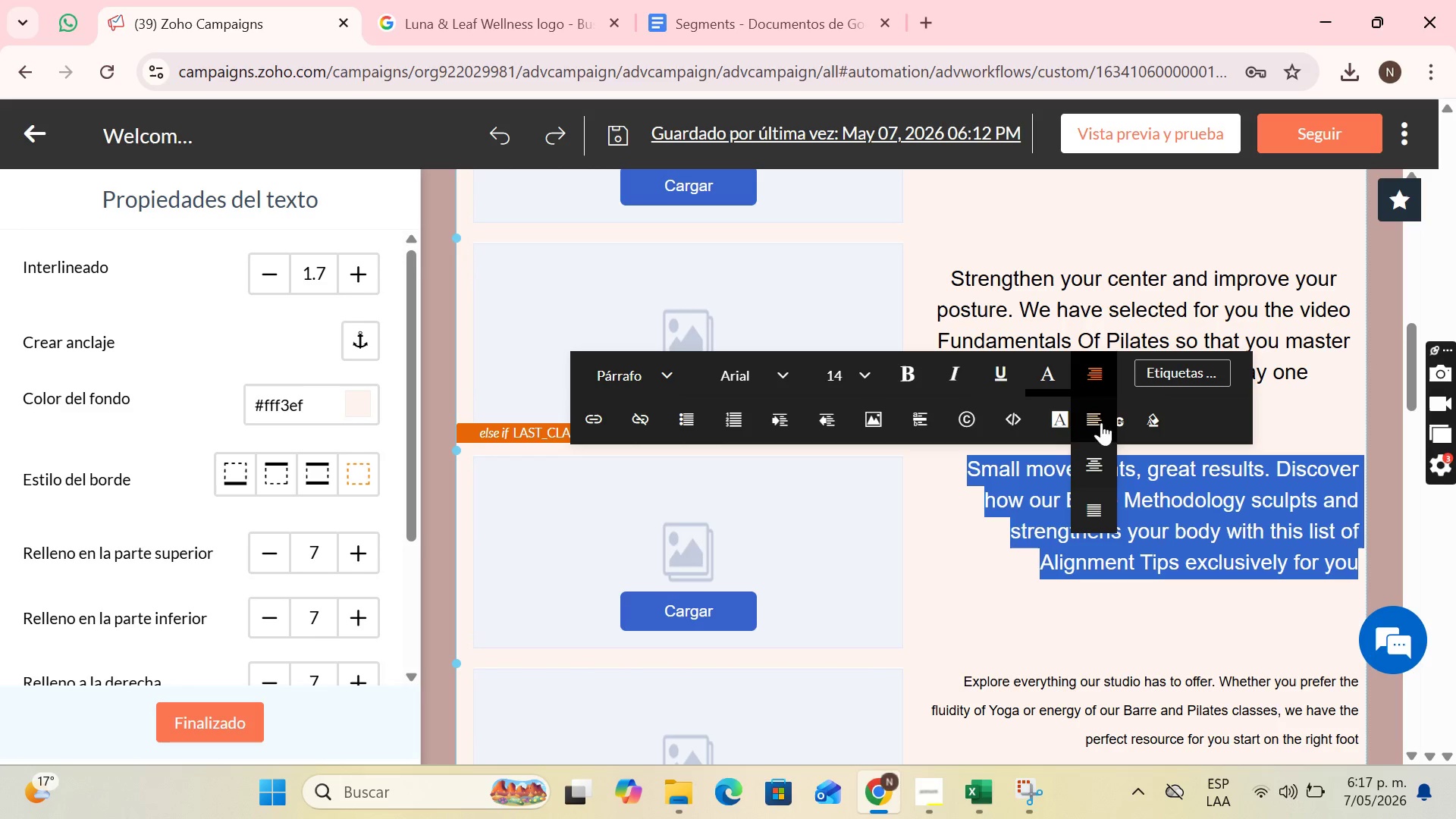 
left_click([1099, 463])
 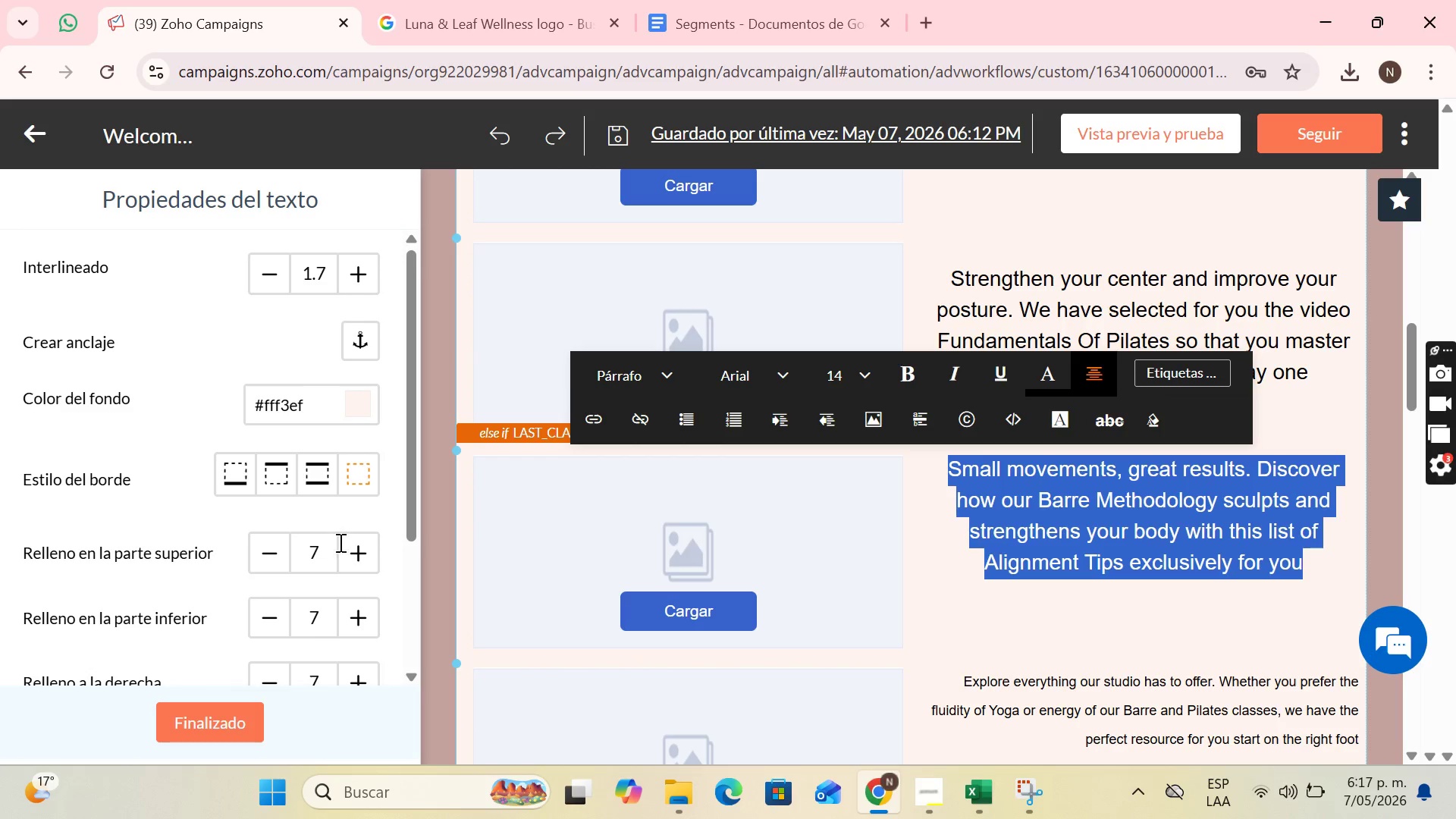 
left_click([326, 549])
 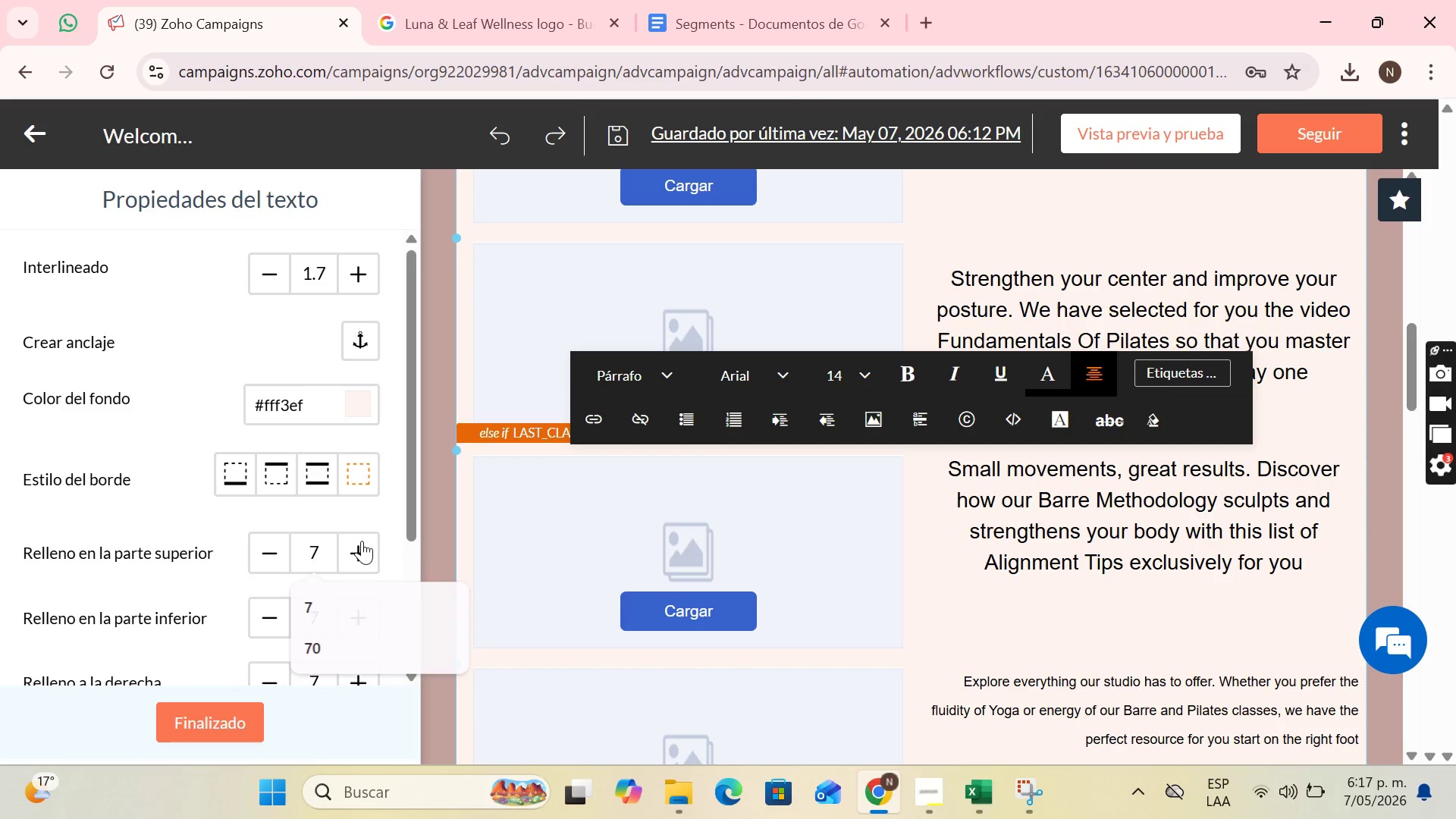 
double_click([362, 541])
 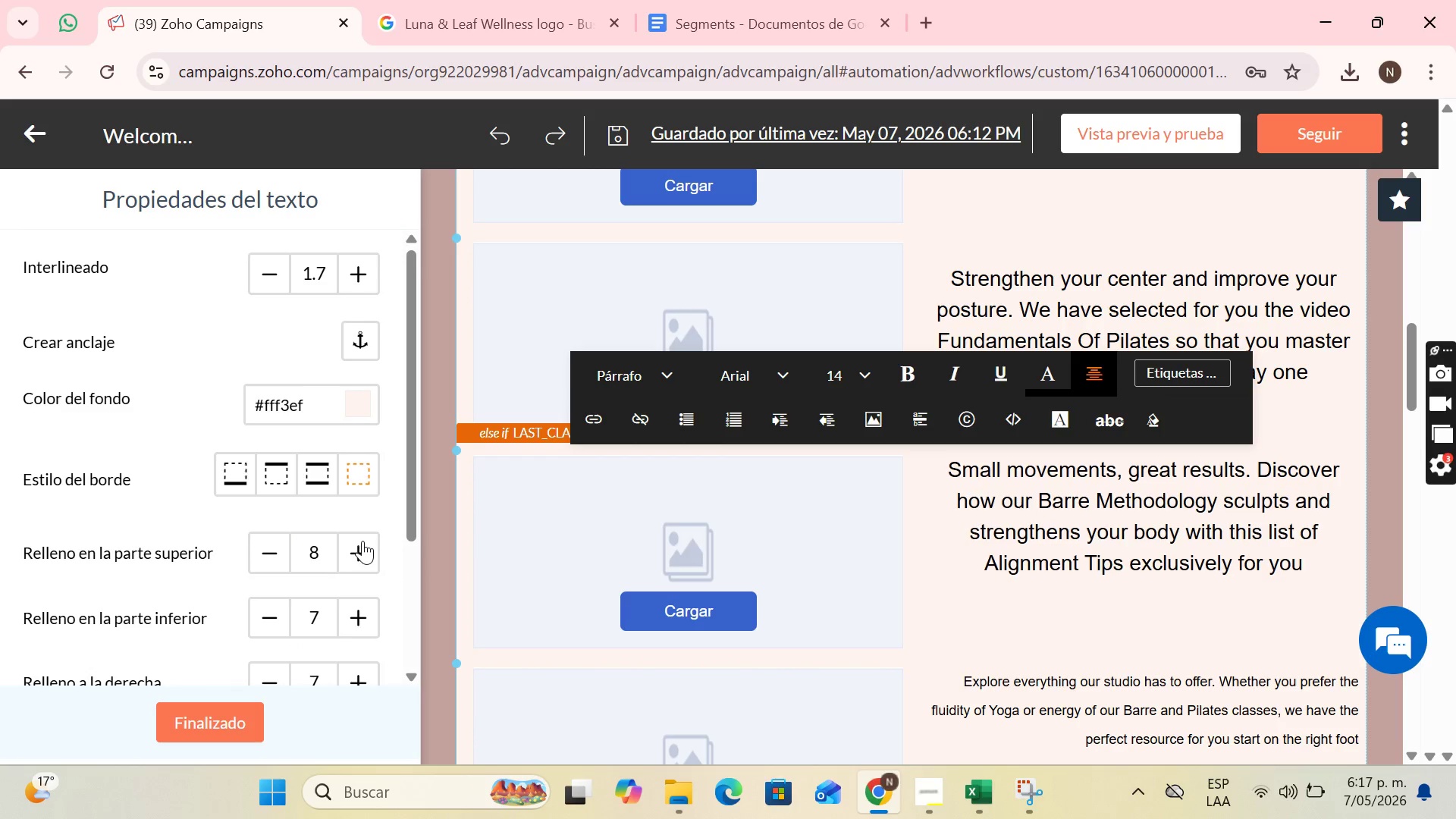 
triple_click([362, 541])
 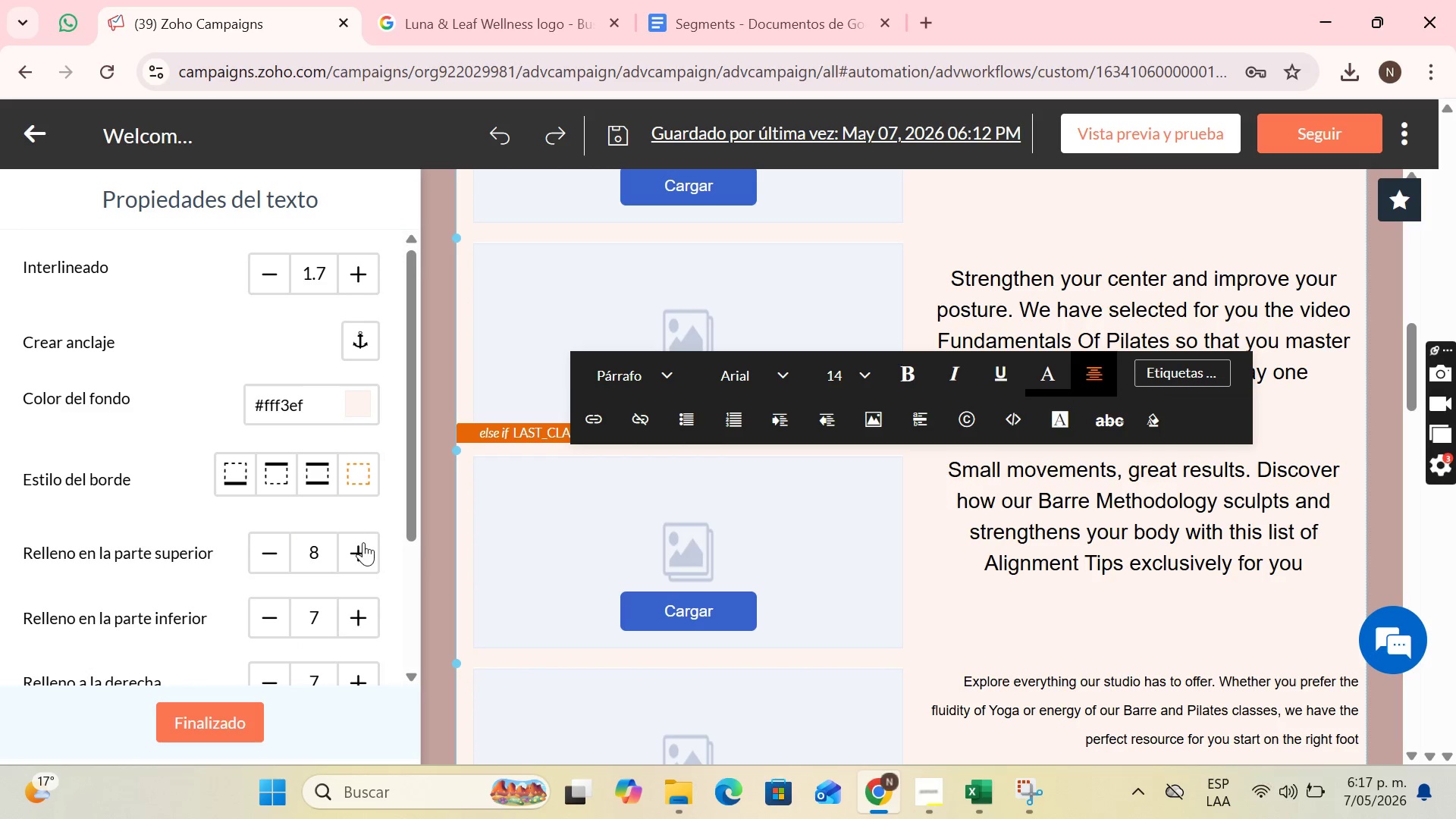 
triple_click([363, 542])
 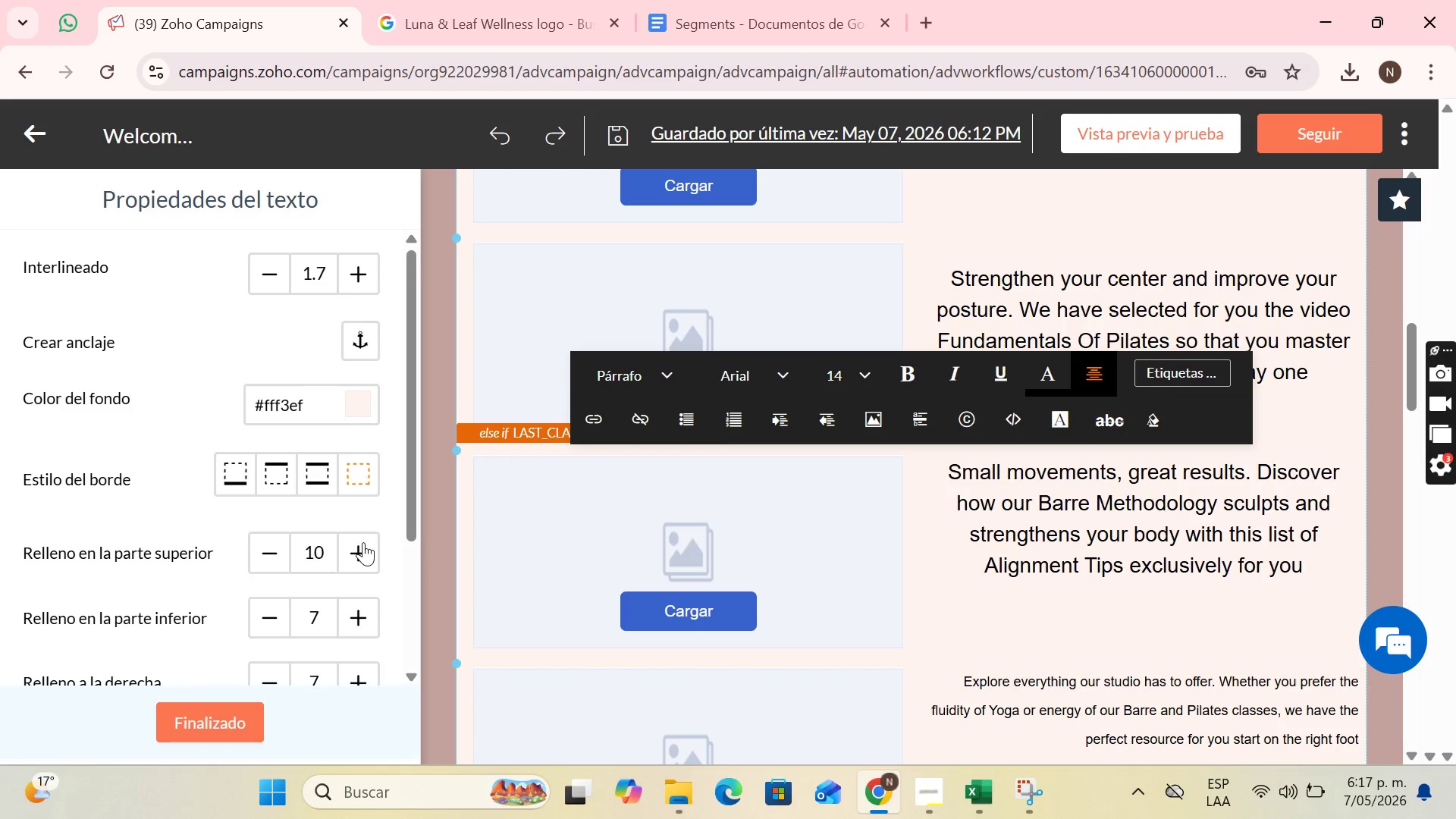 
triple_click([363, 542])
 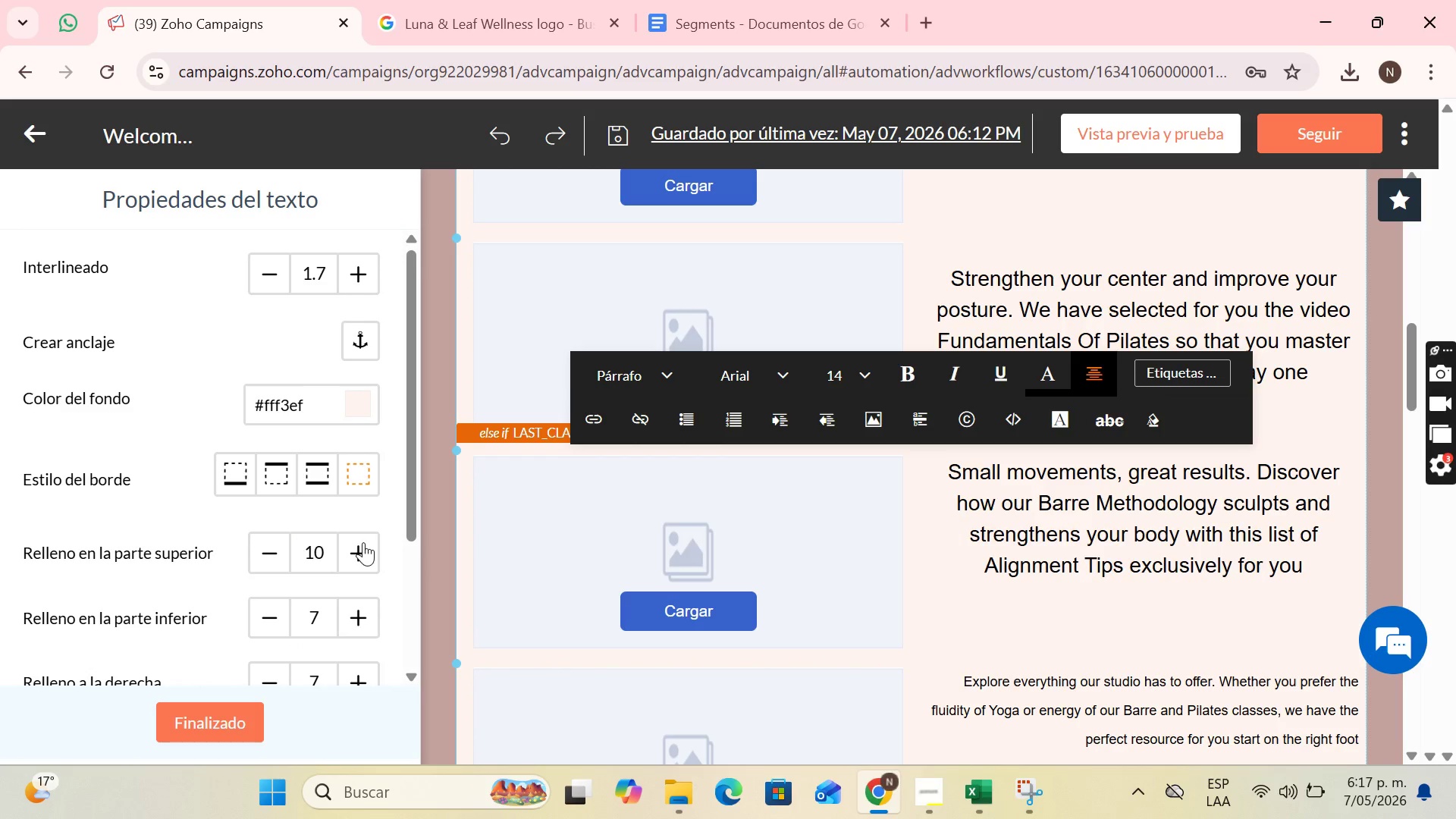 
triple_click([363, 542])
 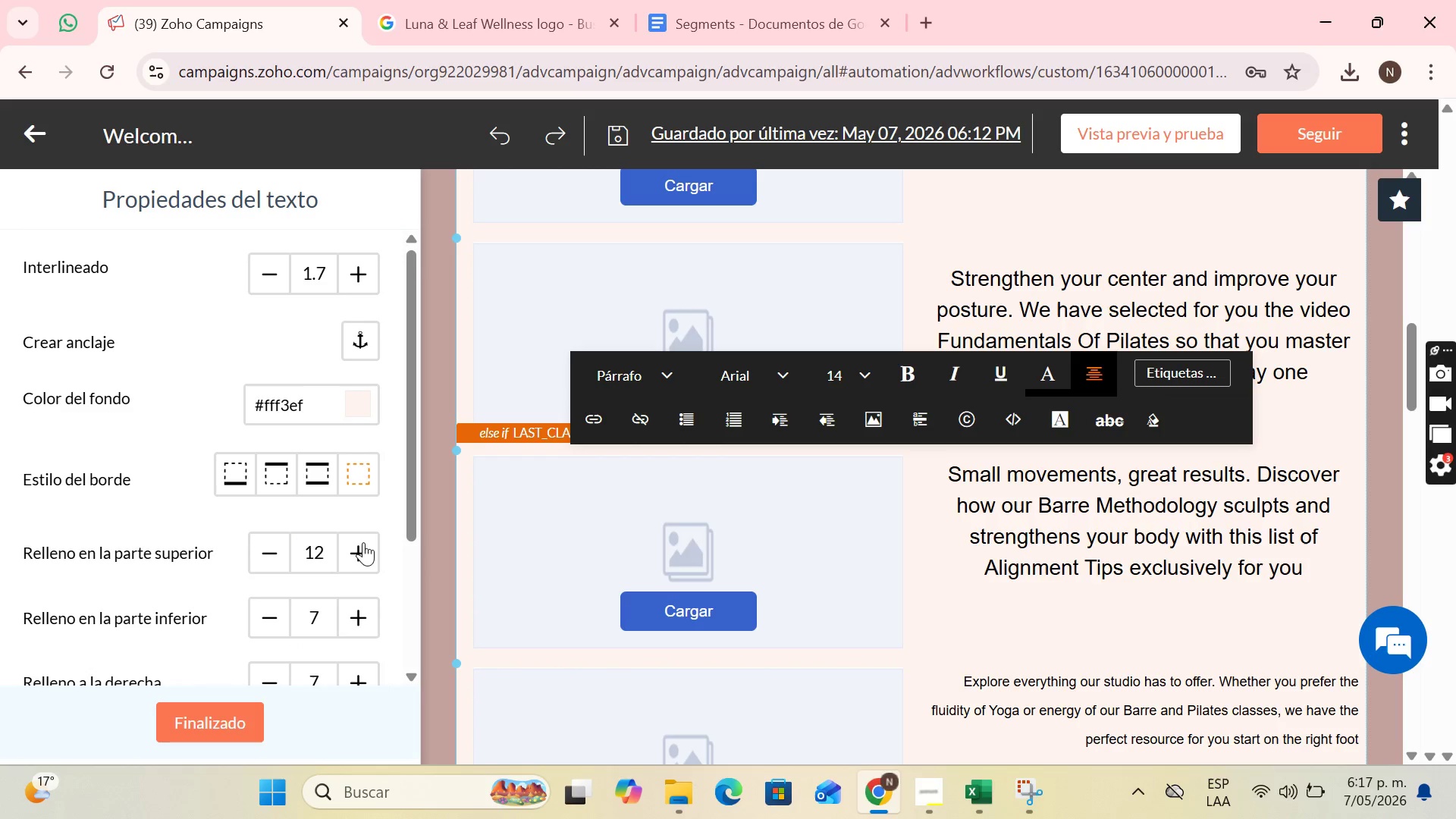 
triple_click([363, 542])
 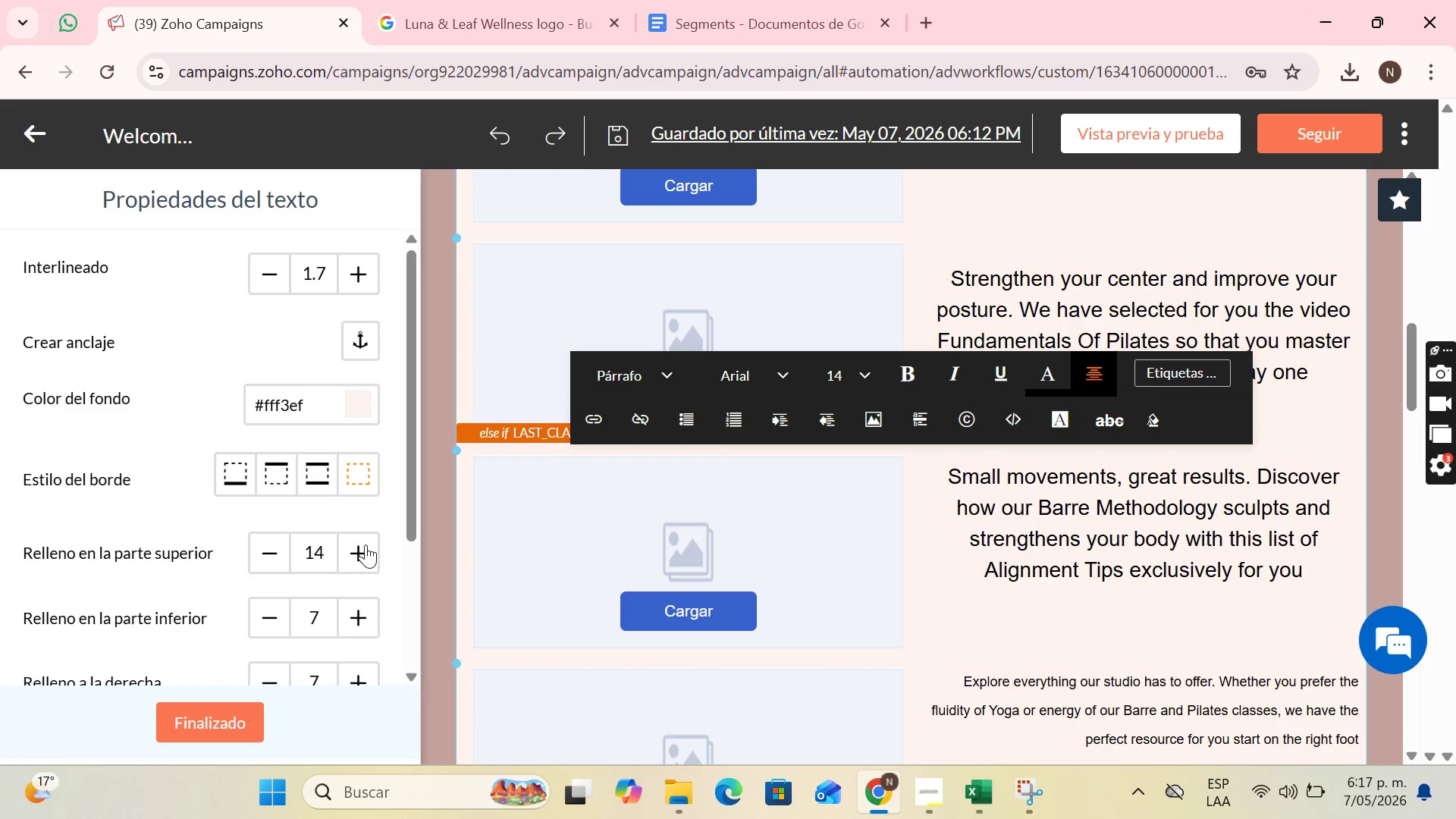 
triple_click([366, 544])
 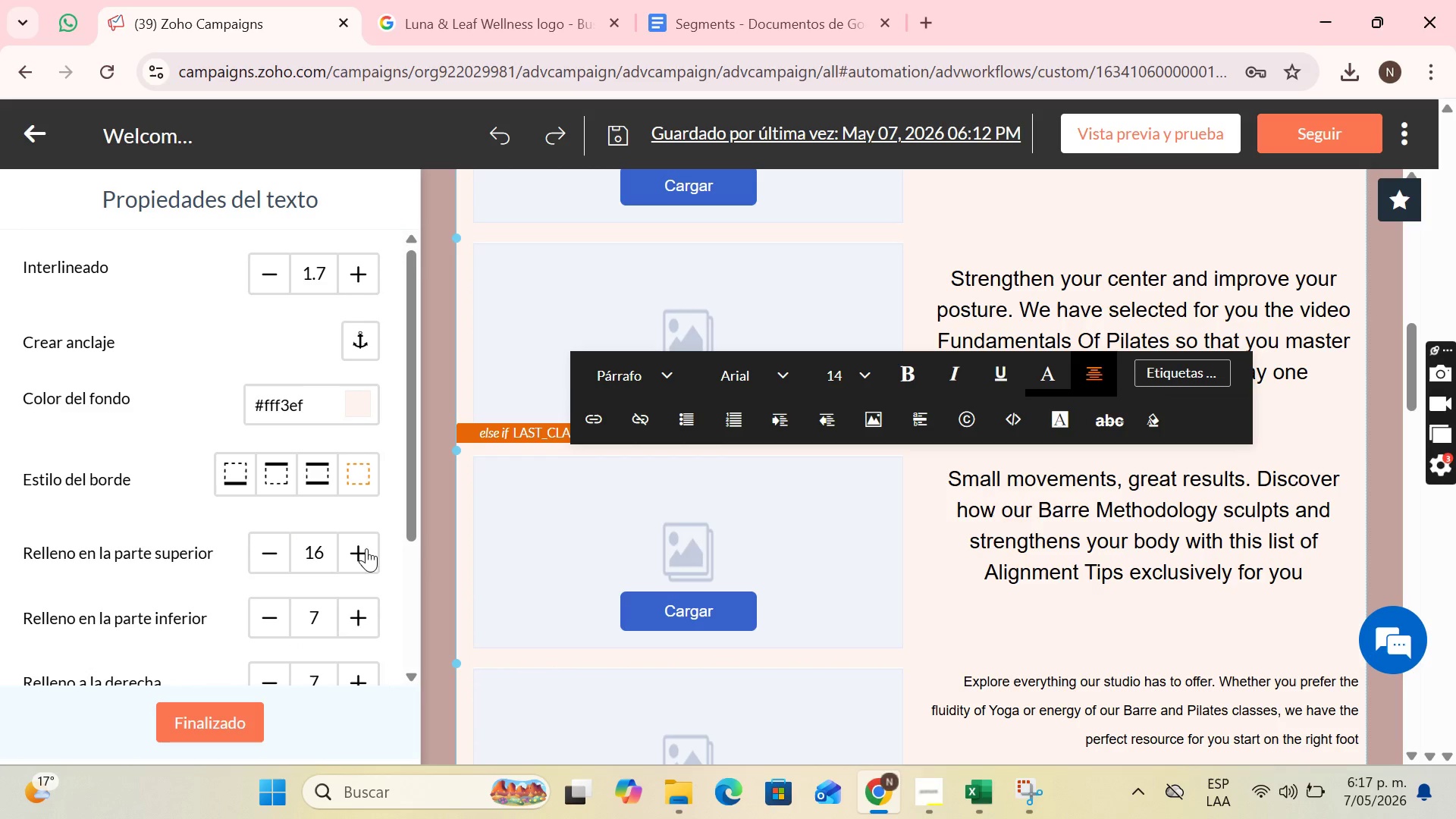 
triple_click([366, 546])
 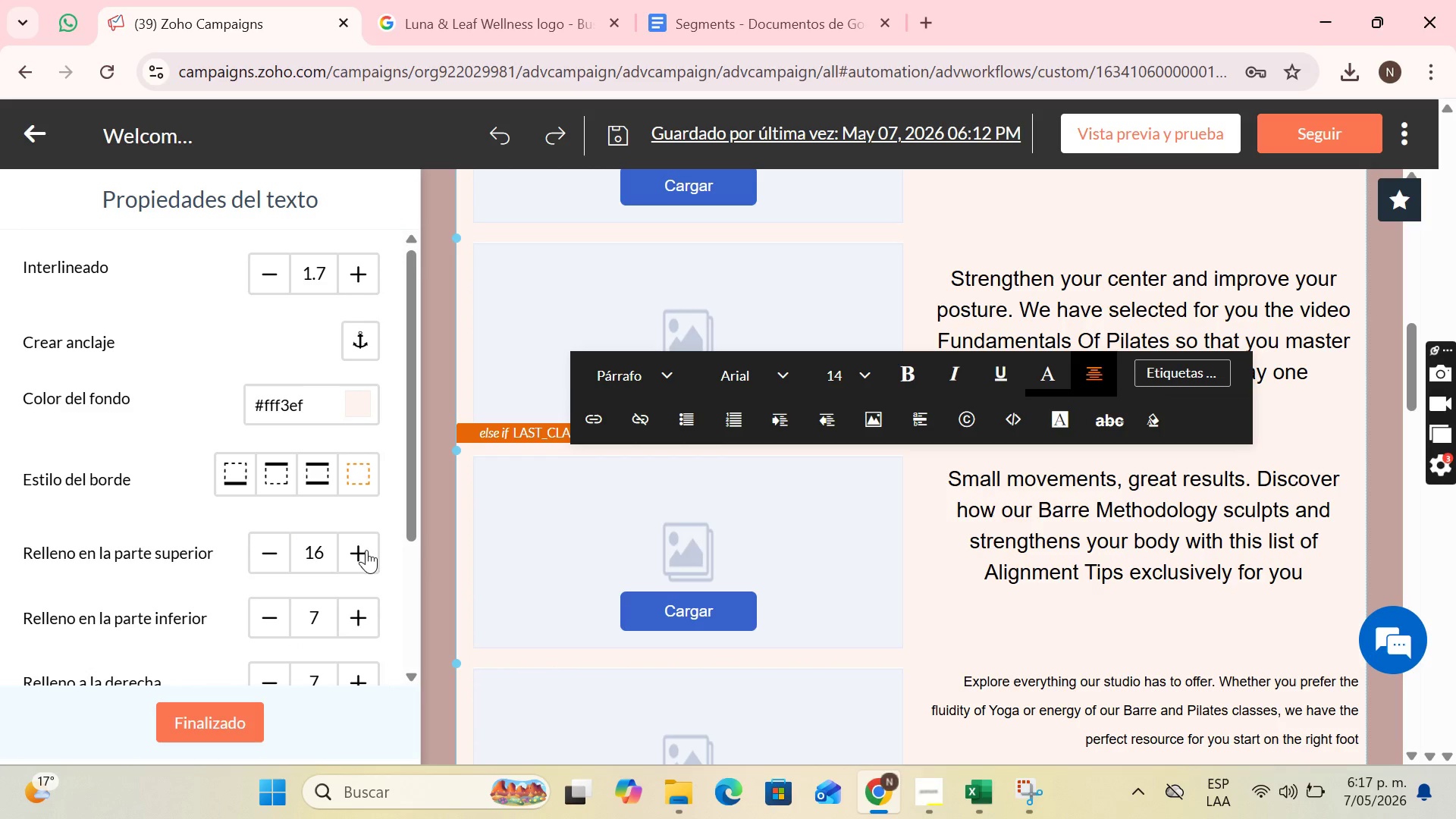 
triple_click([366, 550])
 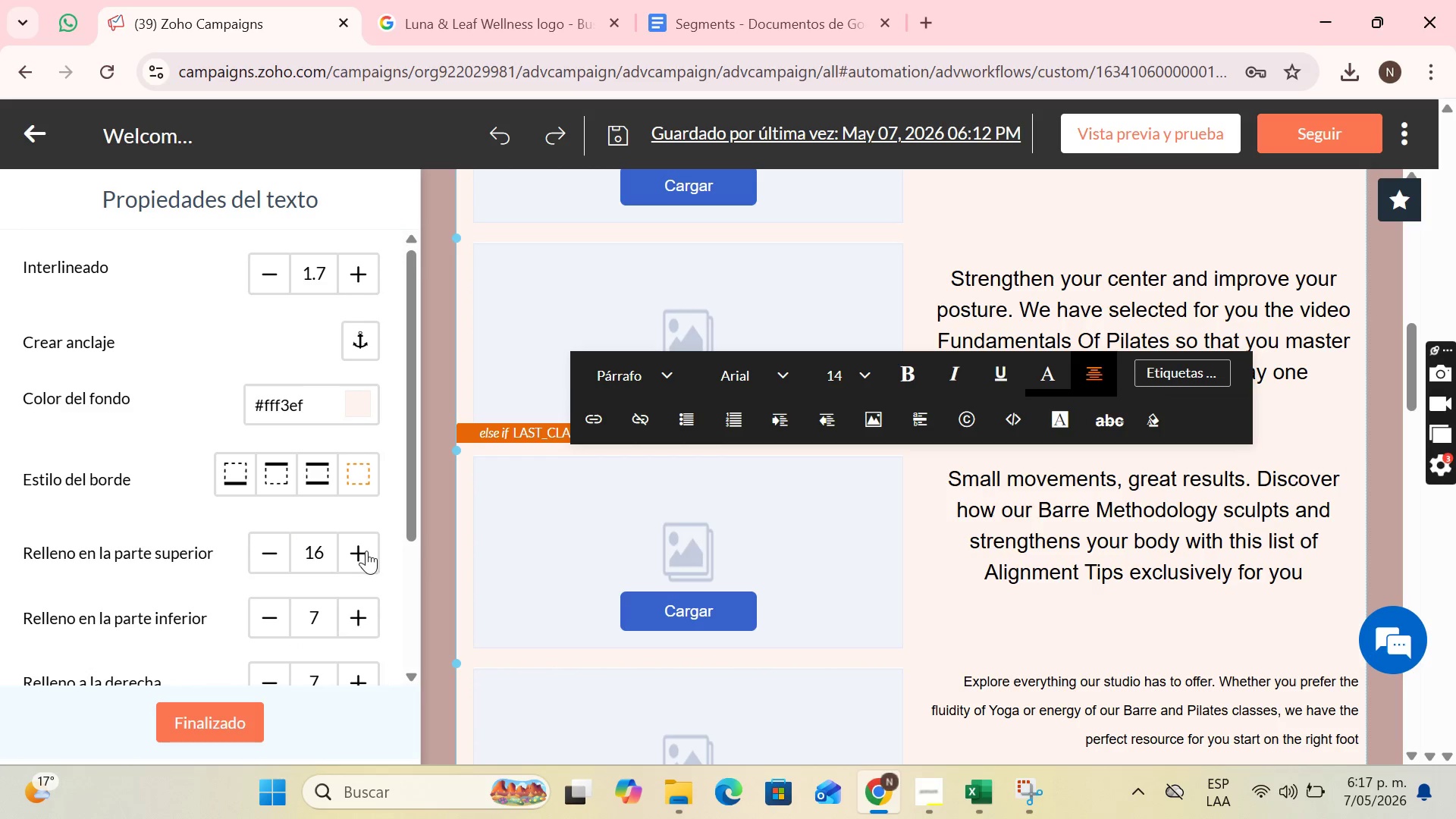 
triple_click([366, 551])
 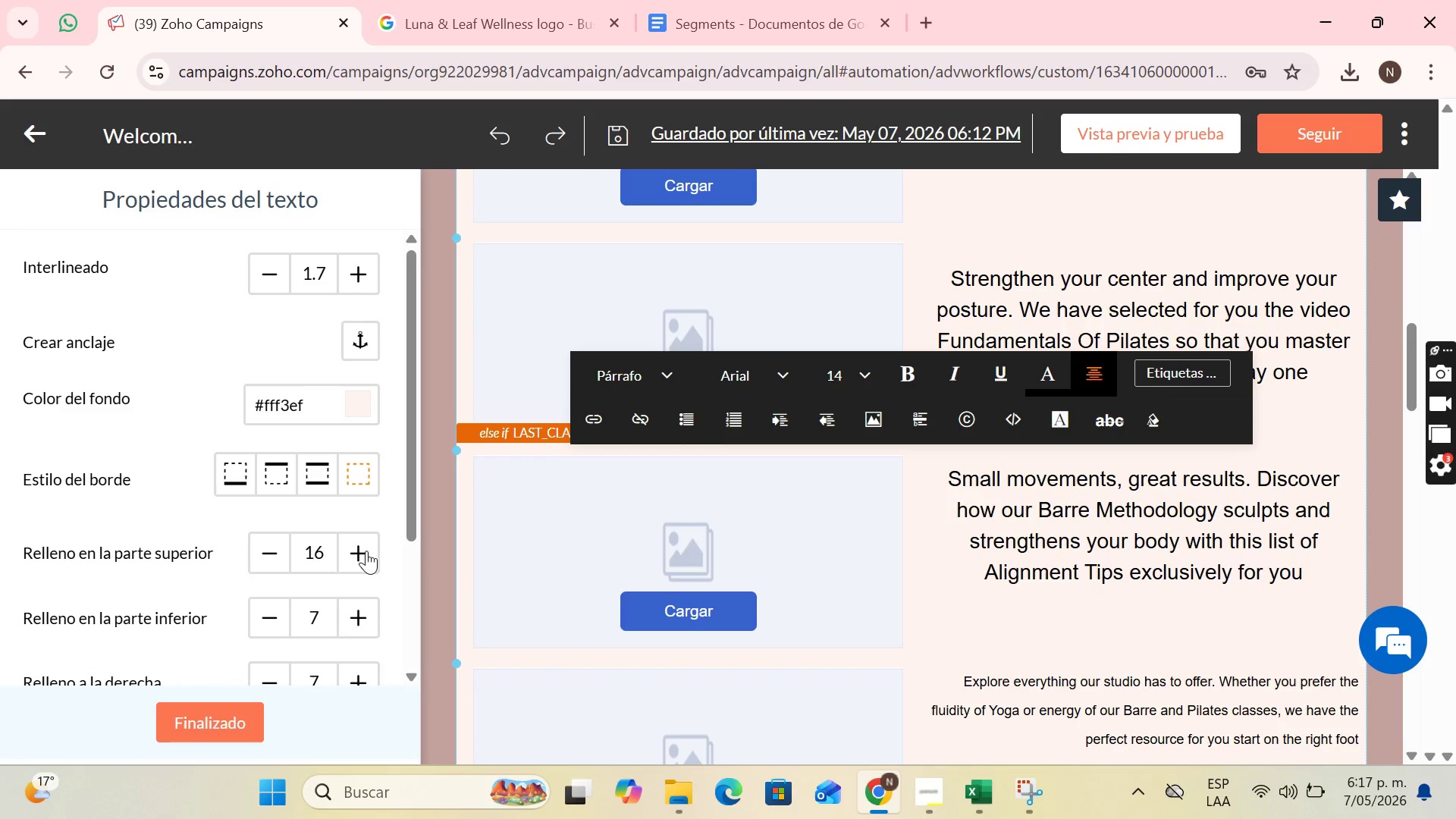 
triple_click([366, 551])
 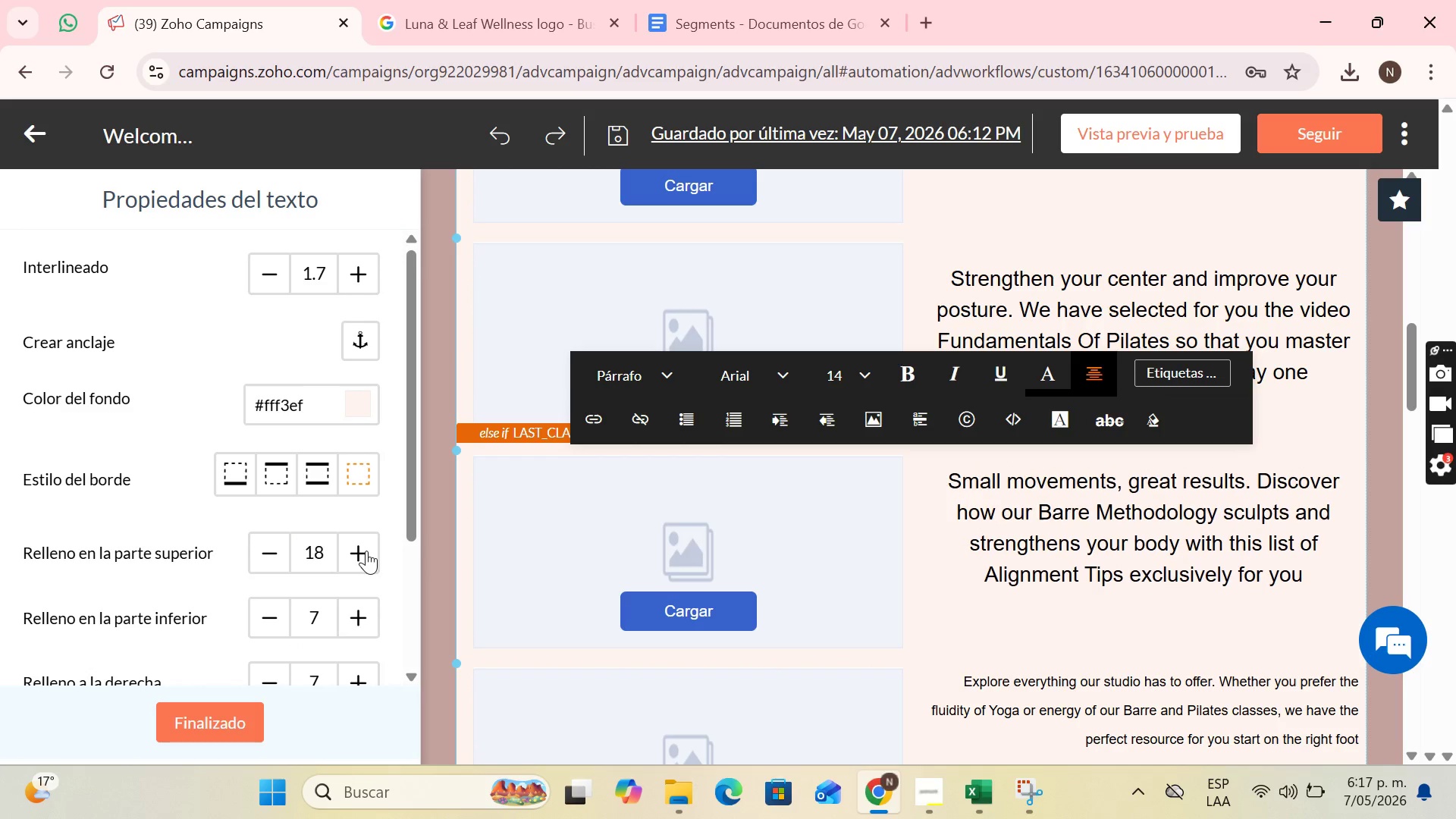 
triple_click([366, 551])
 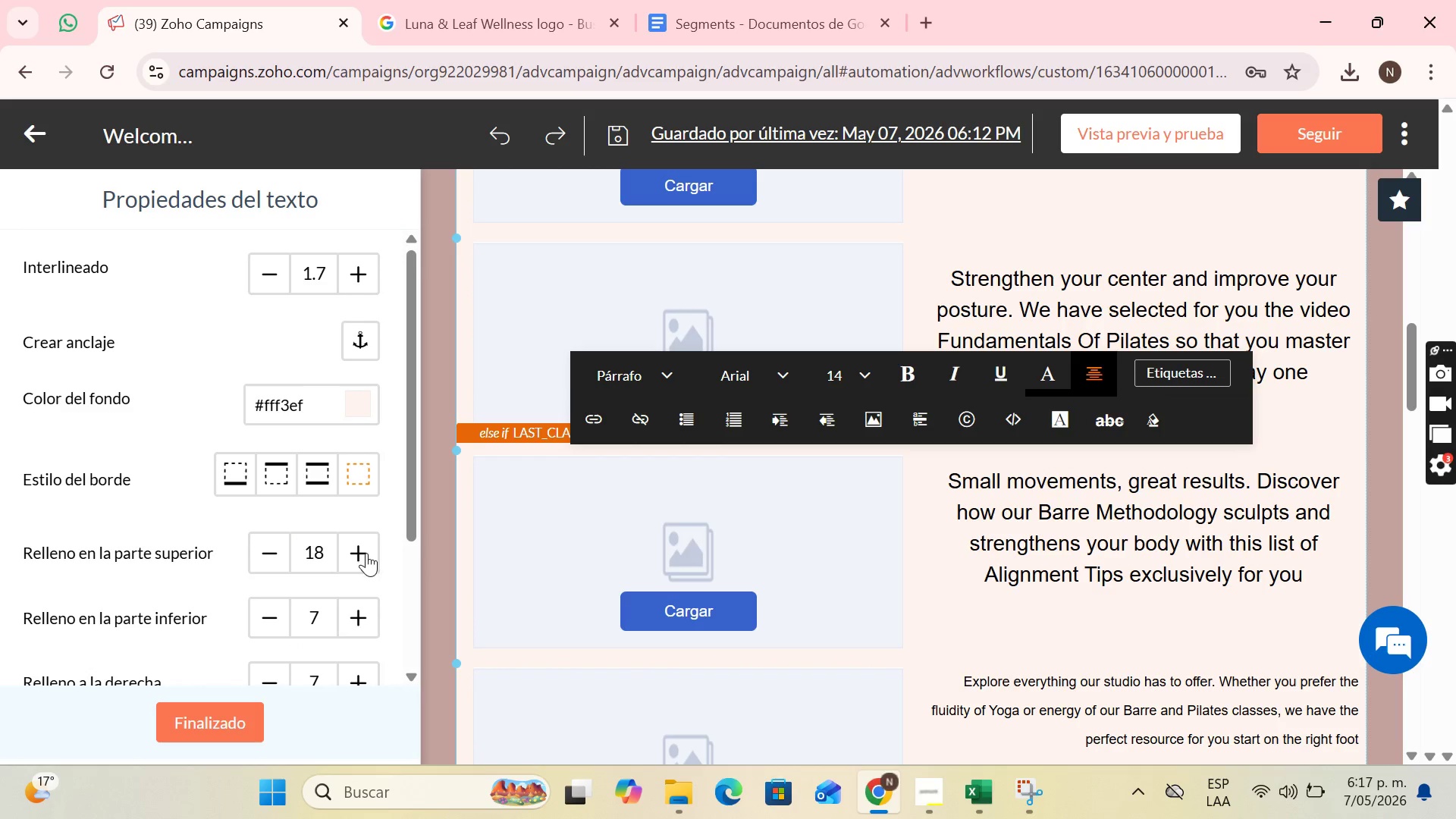 
triple_click([366, 553])
 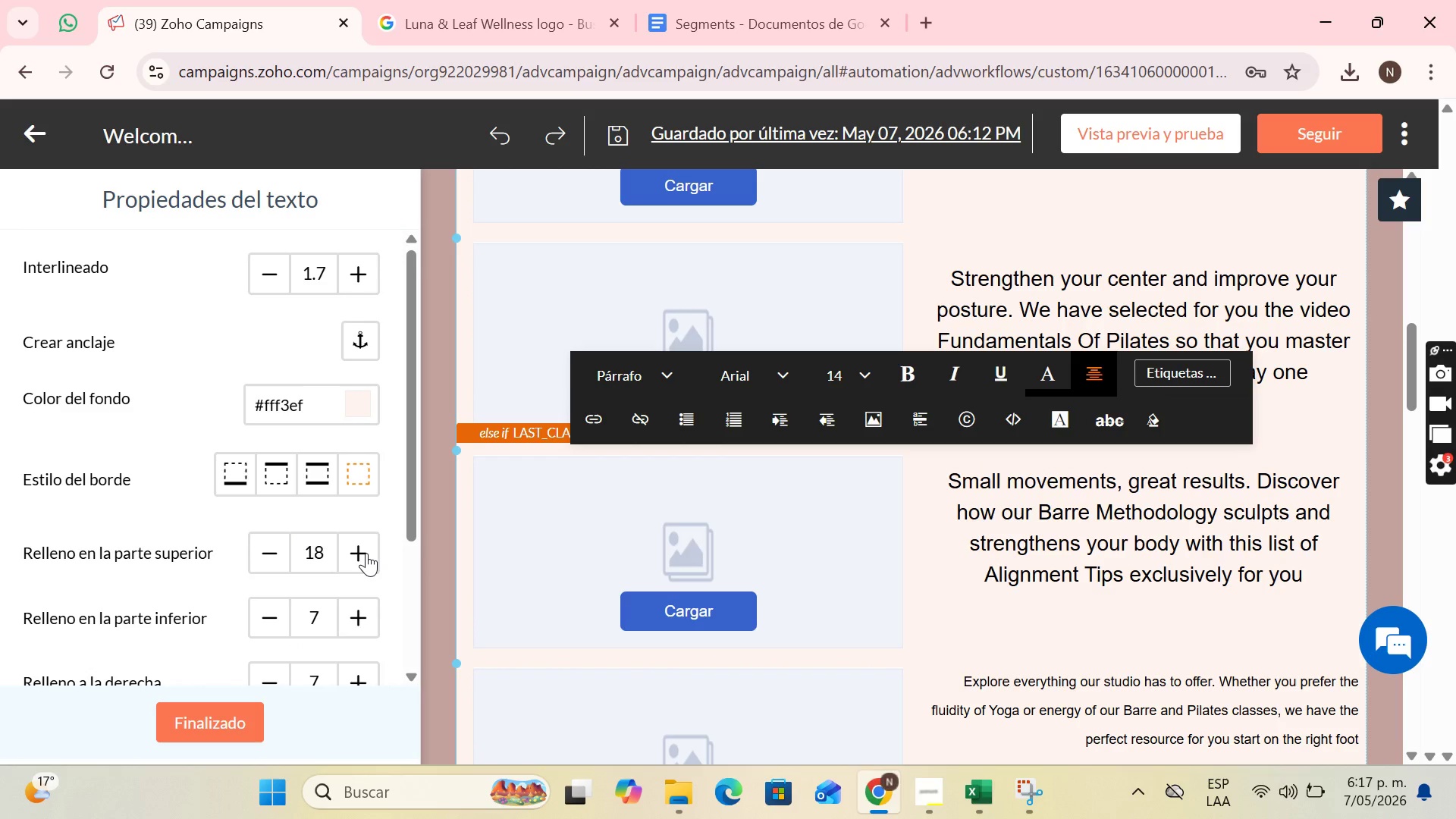 
triple_click([366, 553])
 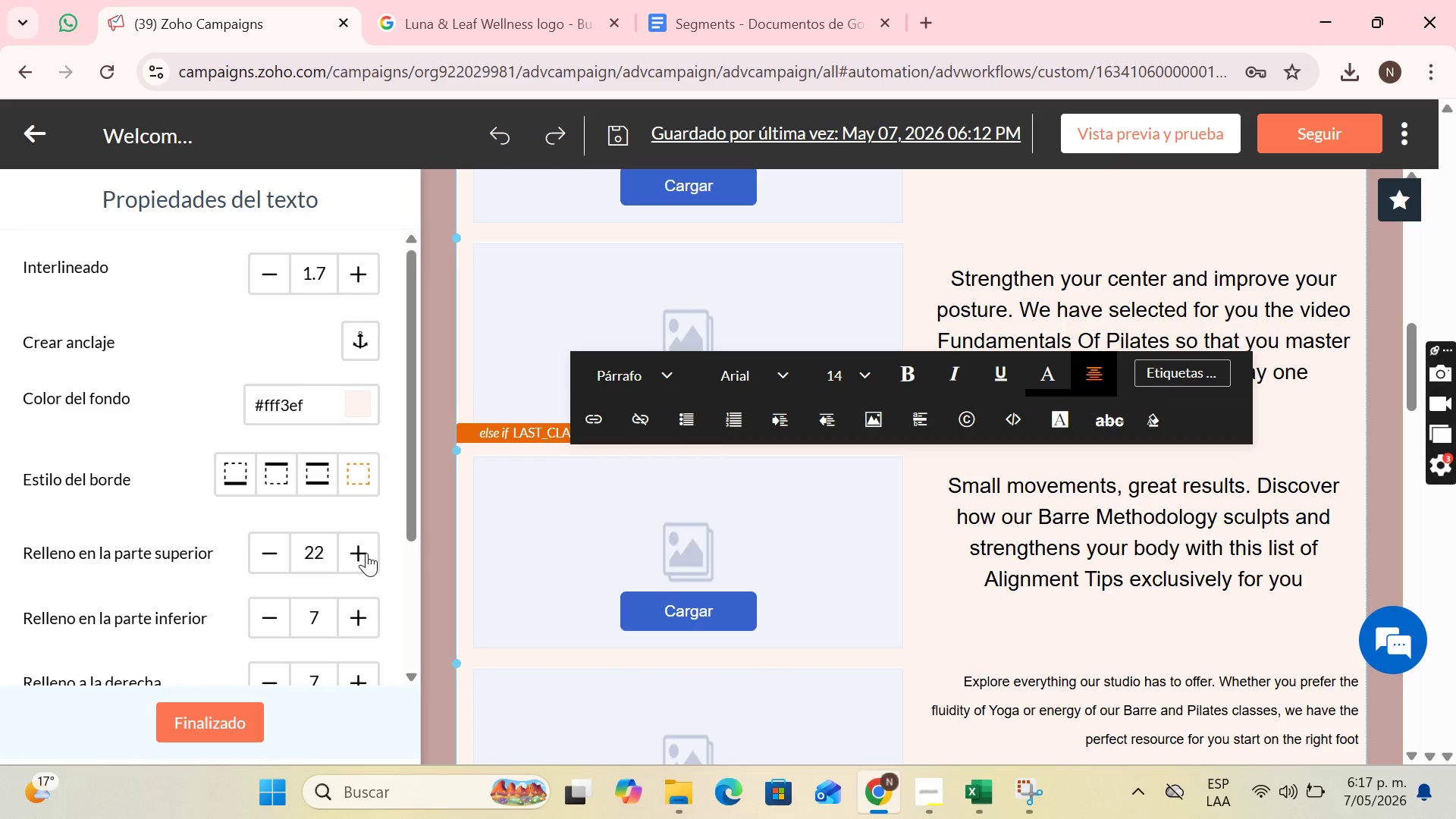 
triple_click([366, 553])
 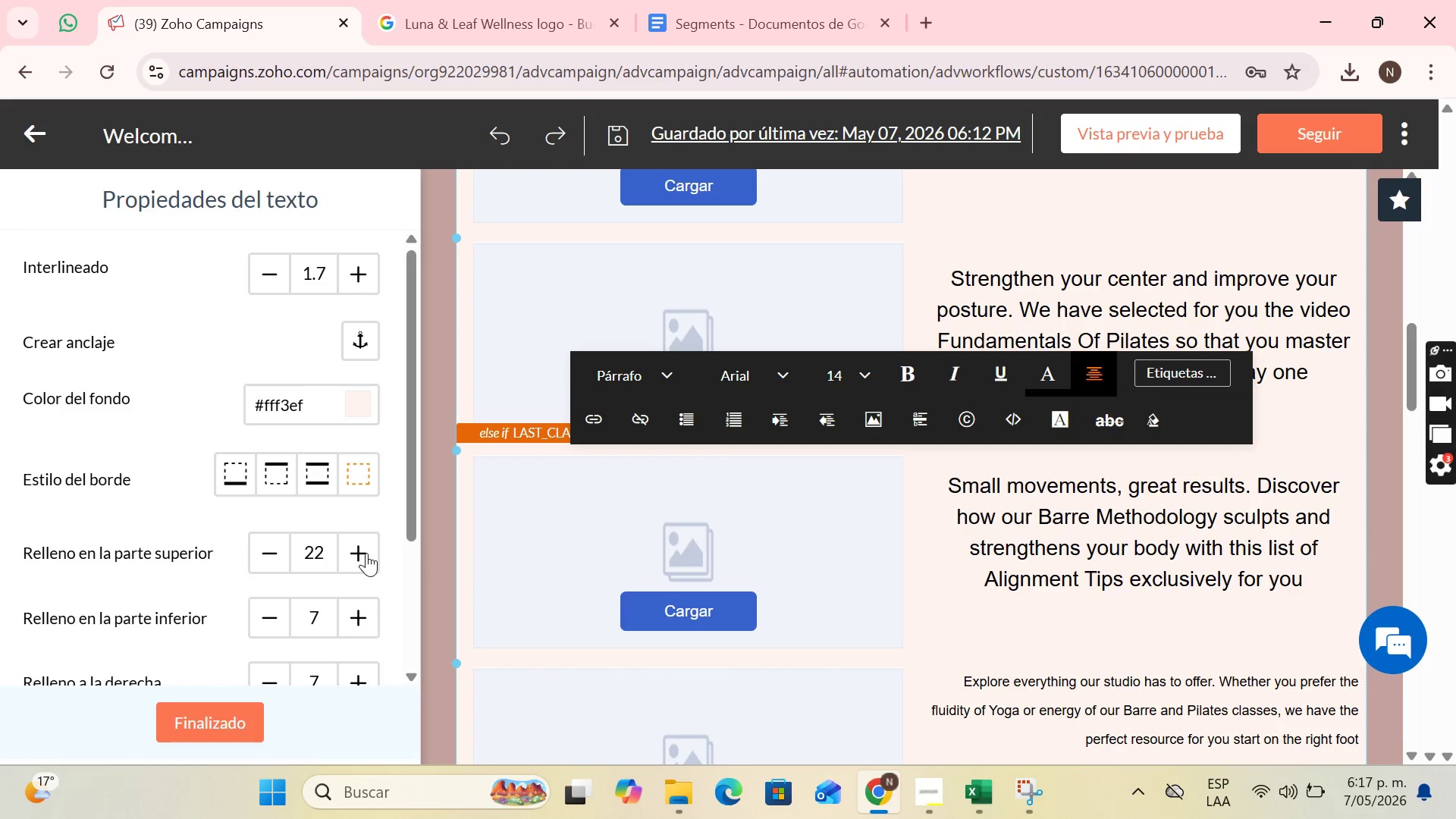 
triple_click([366, 553])
 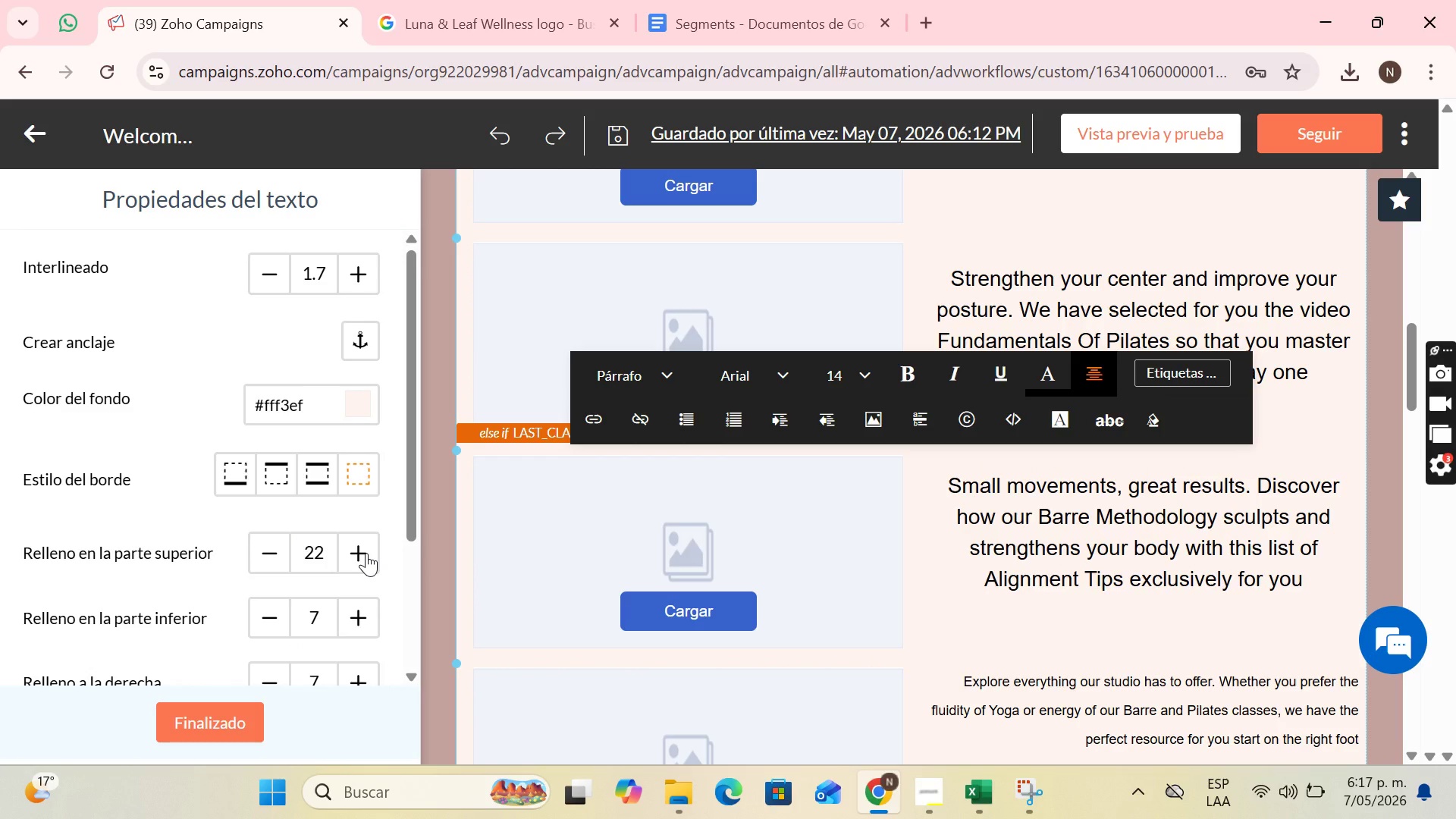 
triple_click([366, 553])
 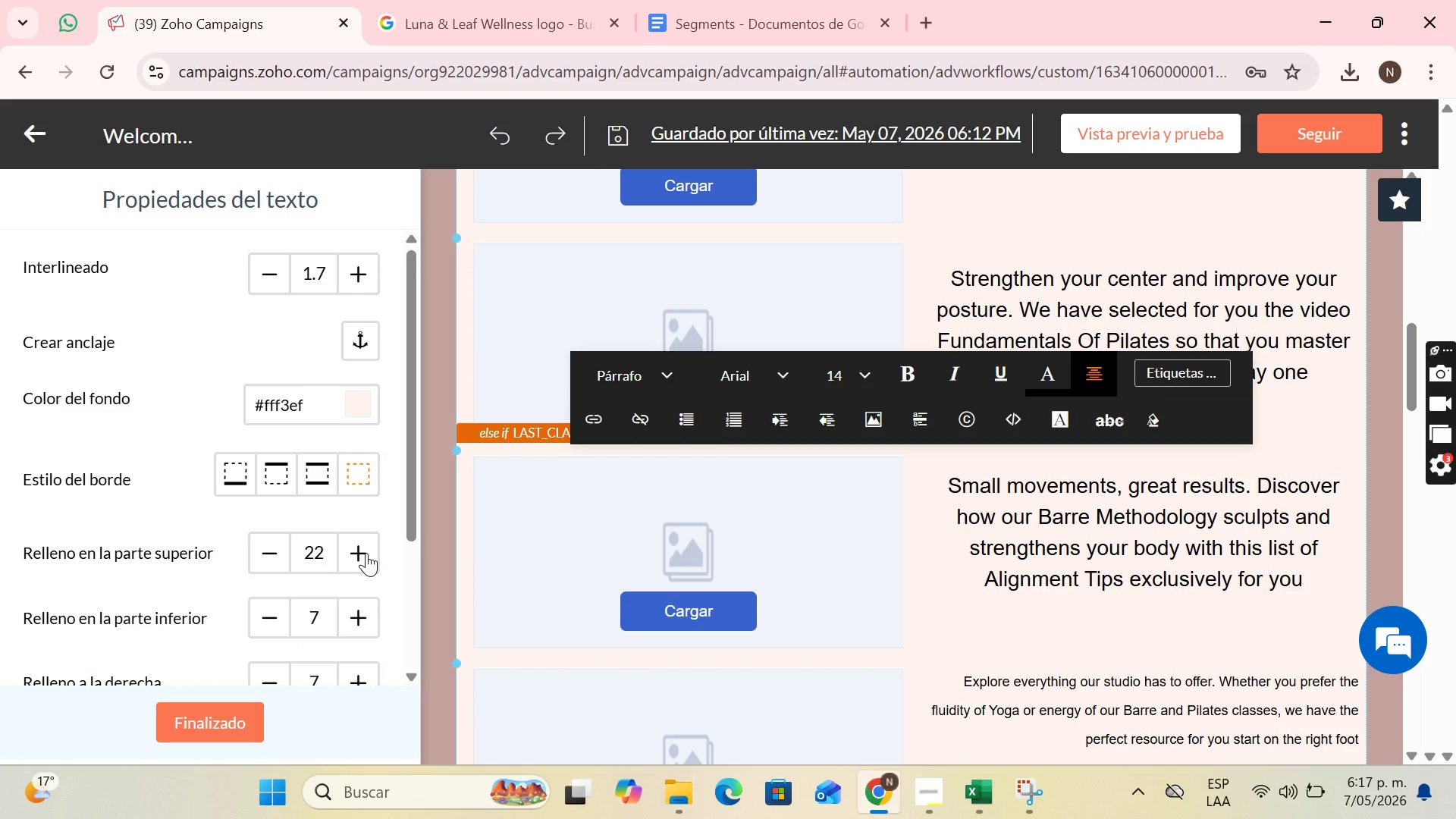 
triple_click([366, 553])
 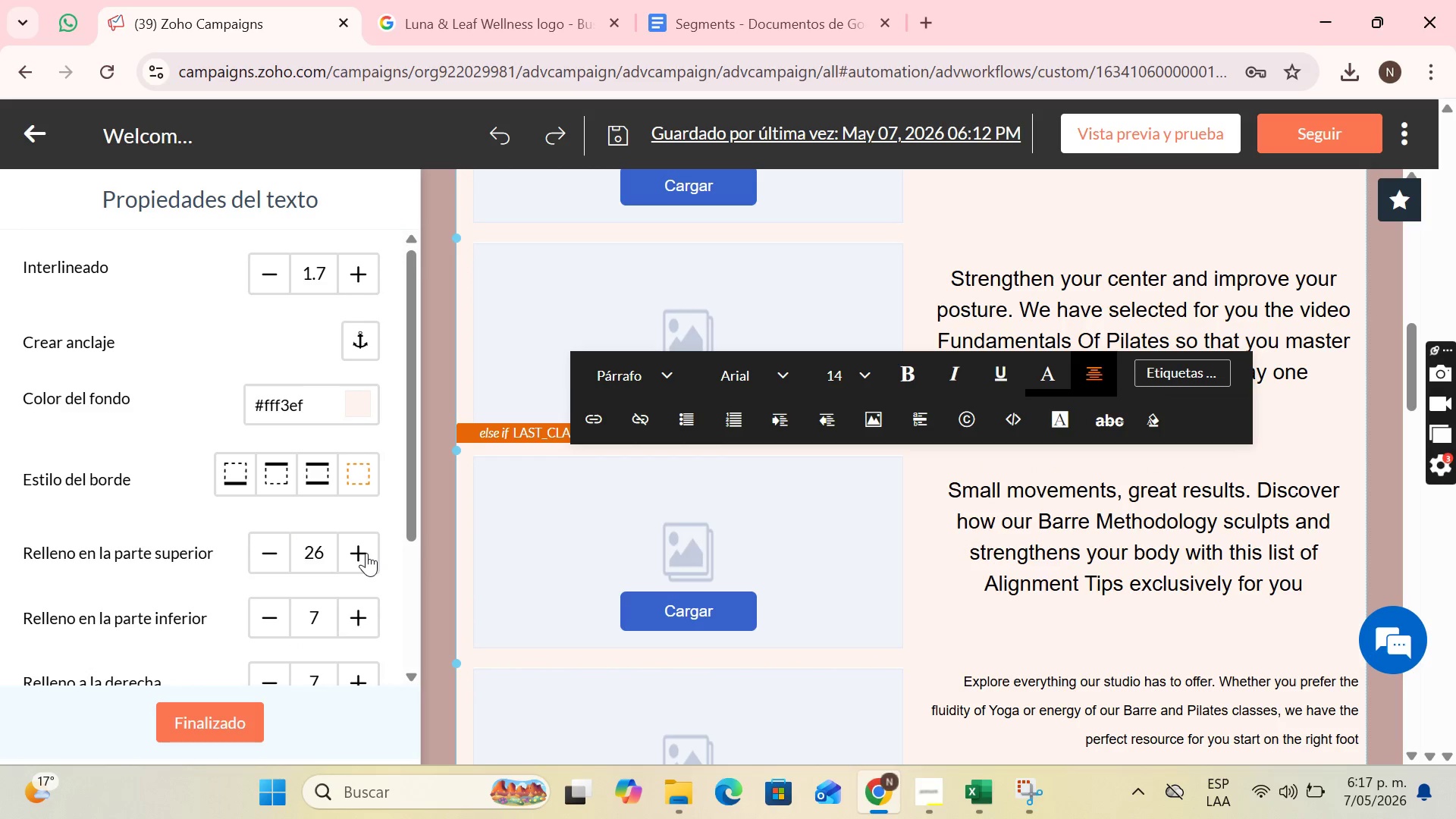 
triple_click([366, 553])
 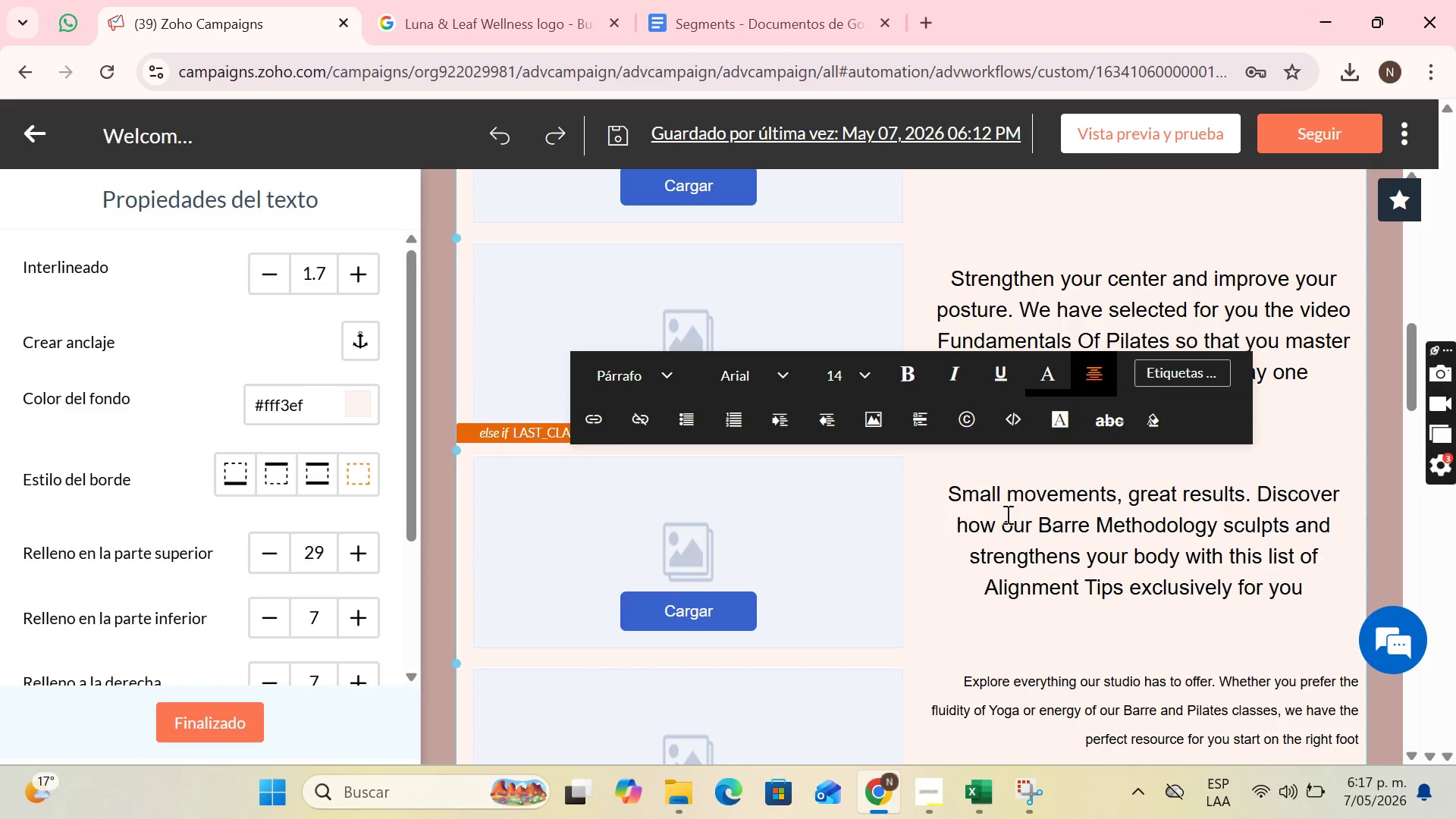 
scroll: coordinate [1076, 516], scroll_direction: down, amount: 2.0
 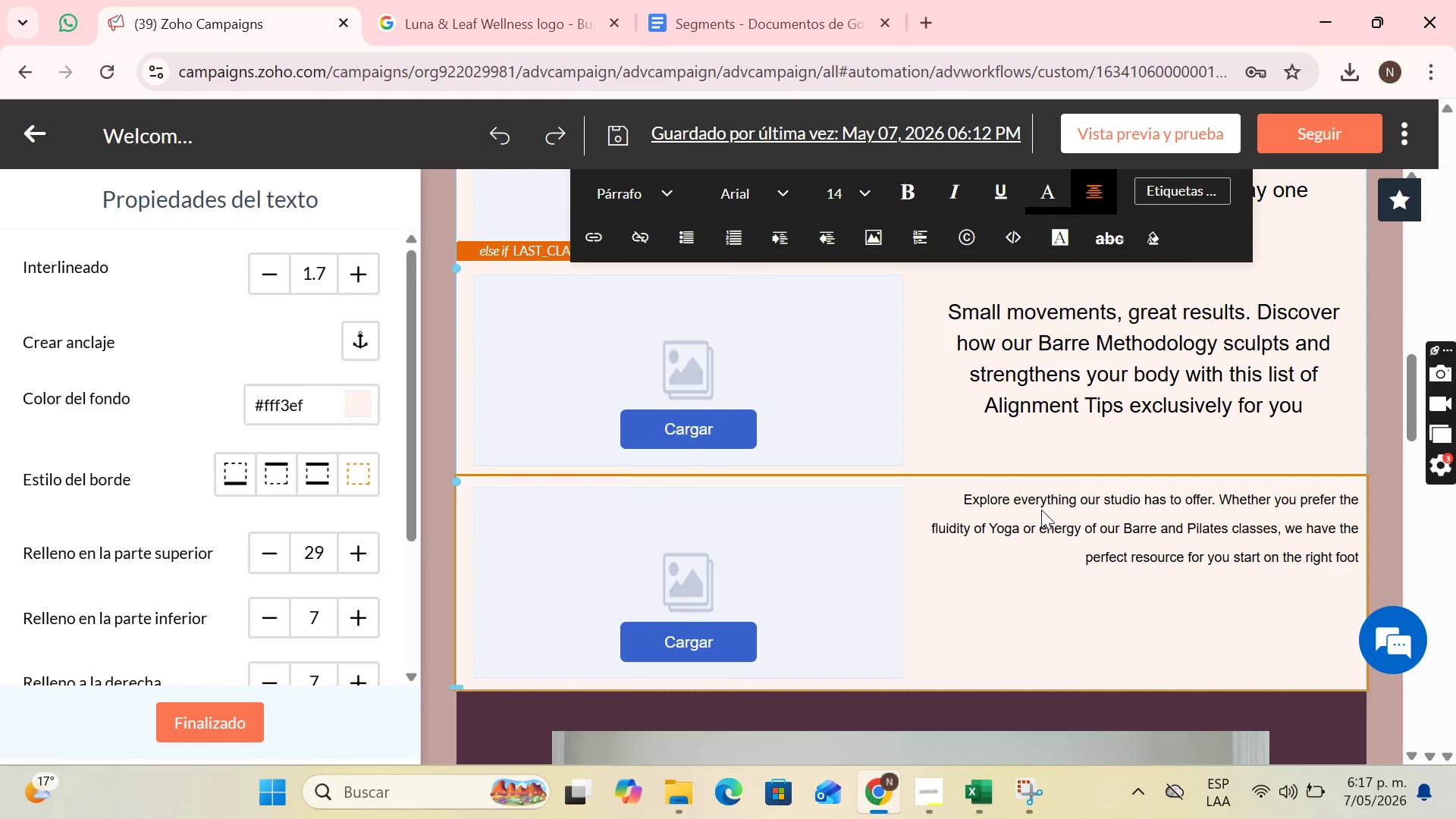 
left_click([774, 460])
 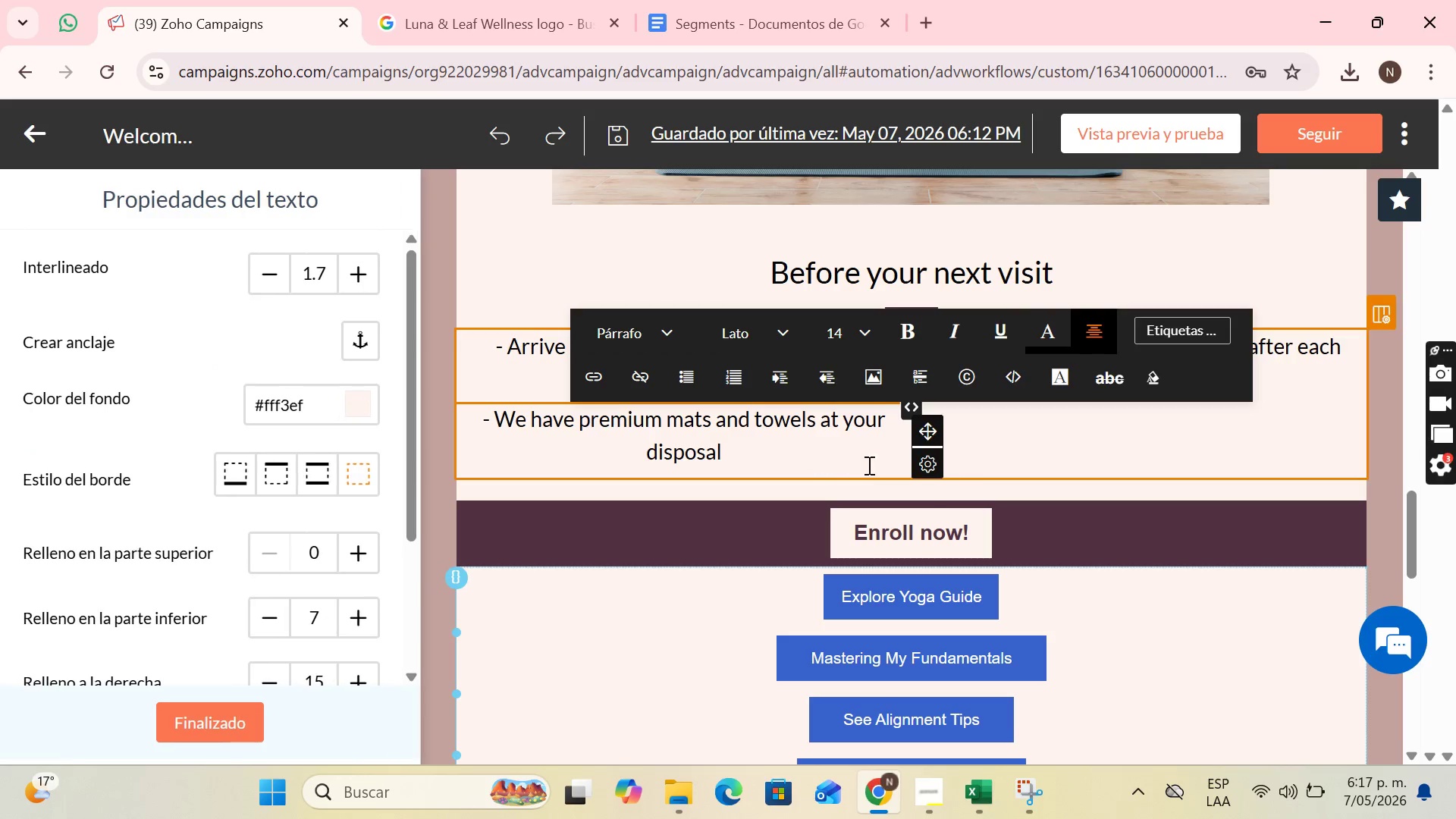 
scroll: coordinate [871, 532], scroll_direction: down, amount: 8.0
 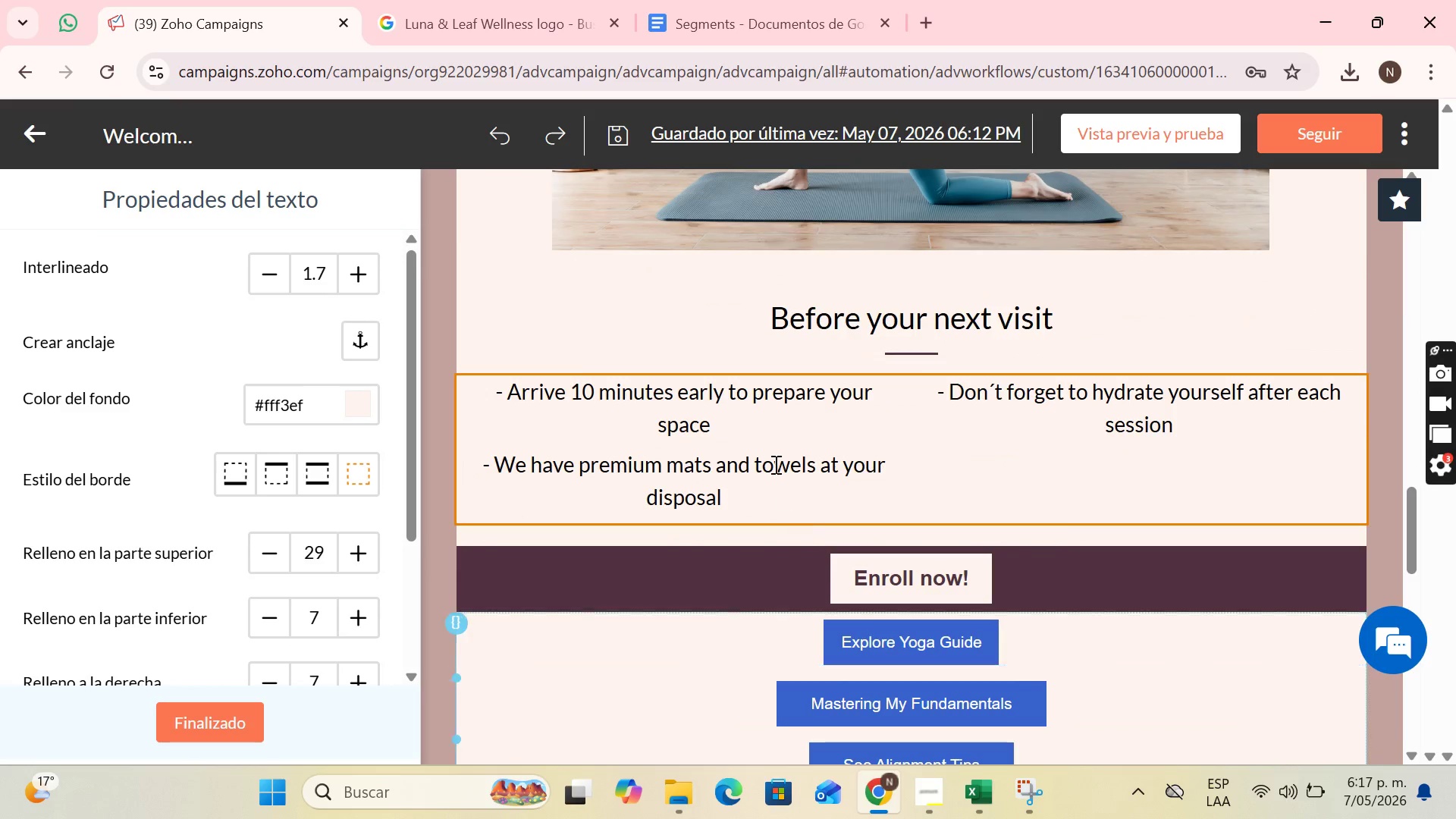 
scroll: coordinate [1281, 333], scroll_direction: up, amount: 12.0
 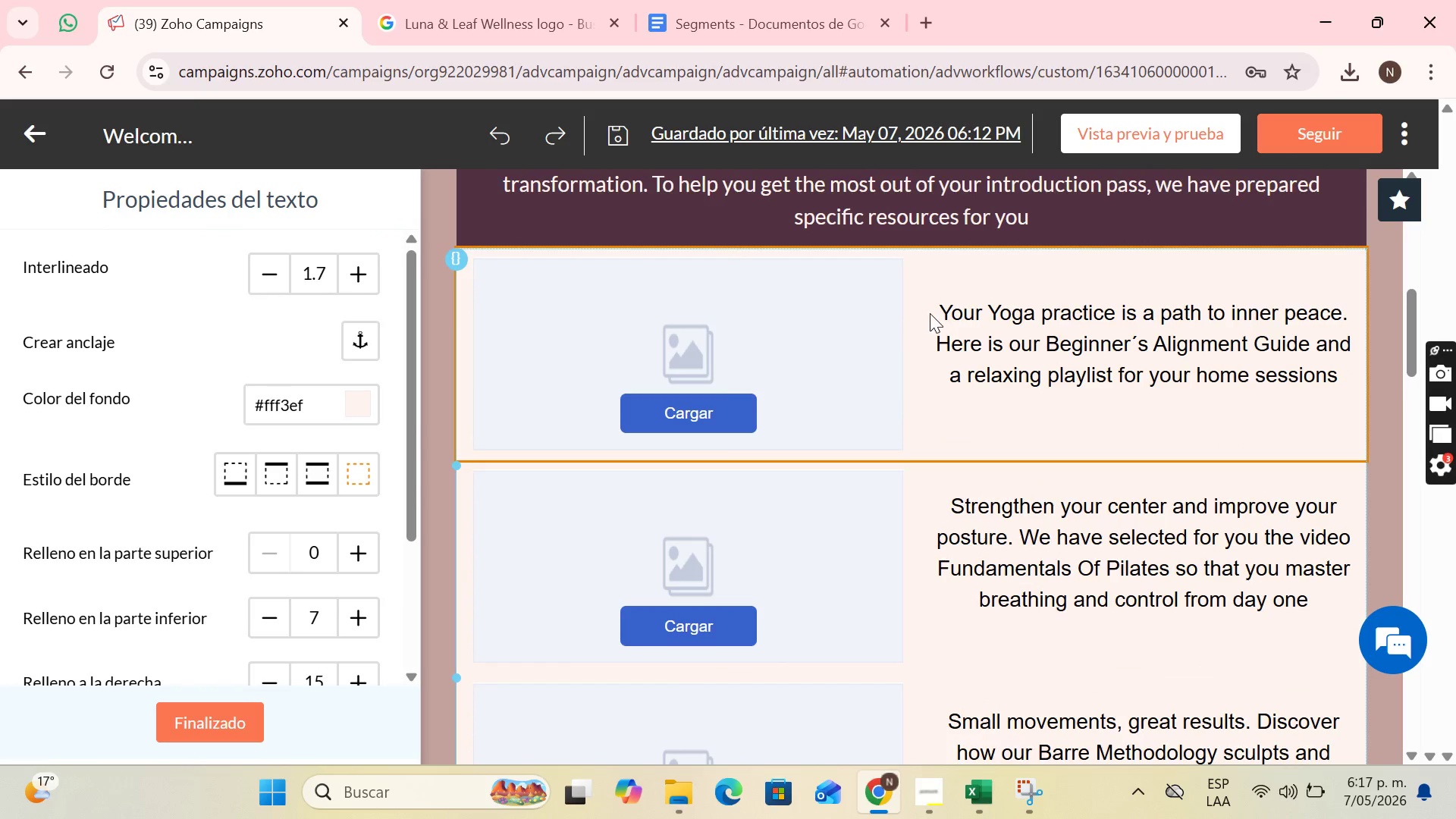 
left_click([939, 308])
 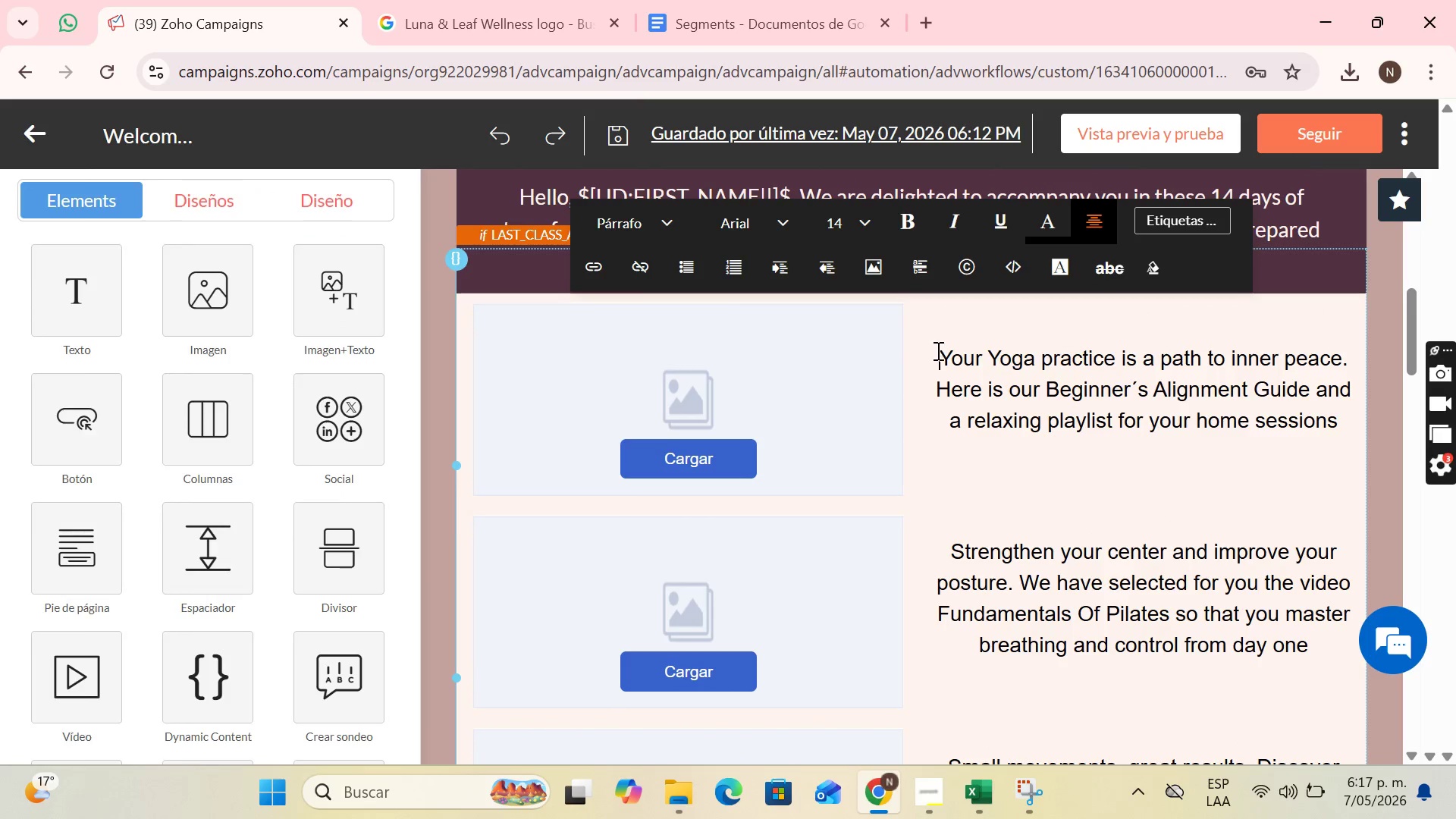 
left_click_drag(start_coordinate=[937, 353], to_coordinate=[1373, 426])
 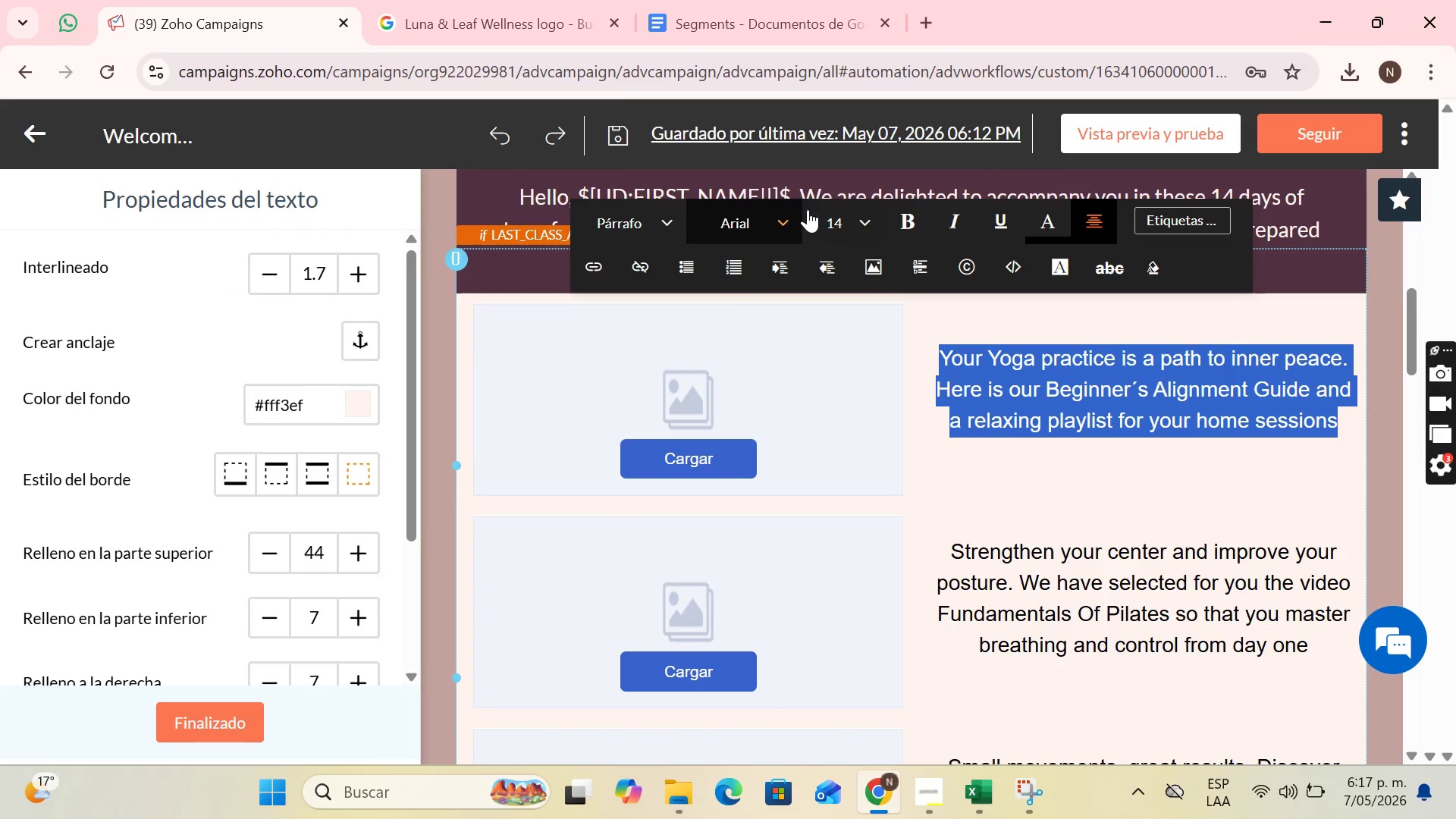 
left_click([783, 212])
 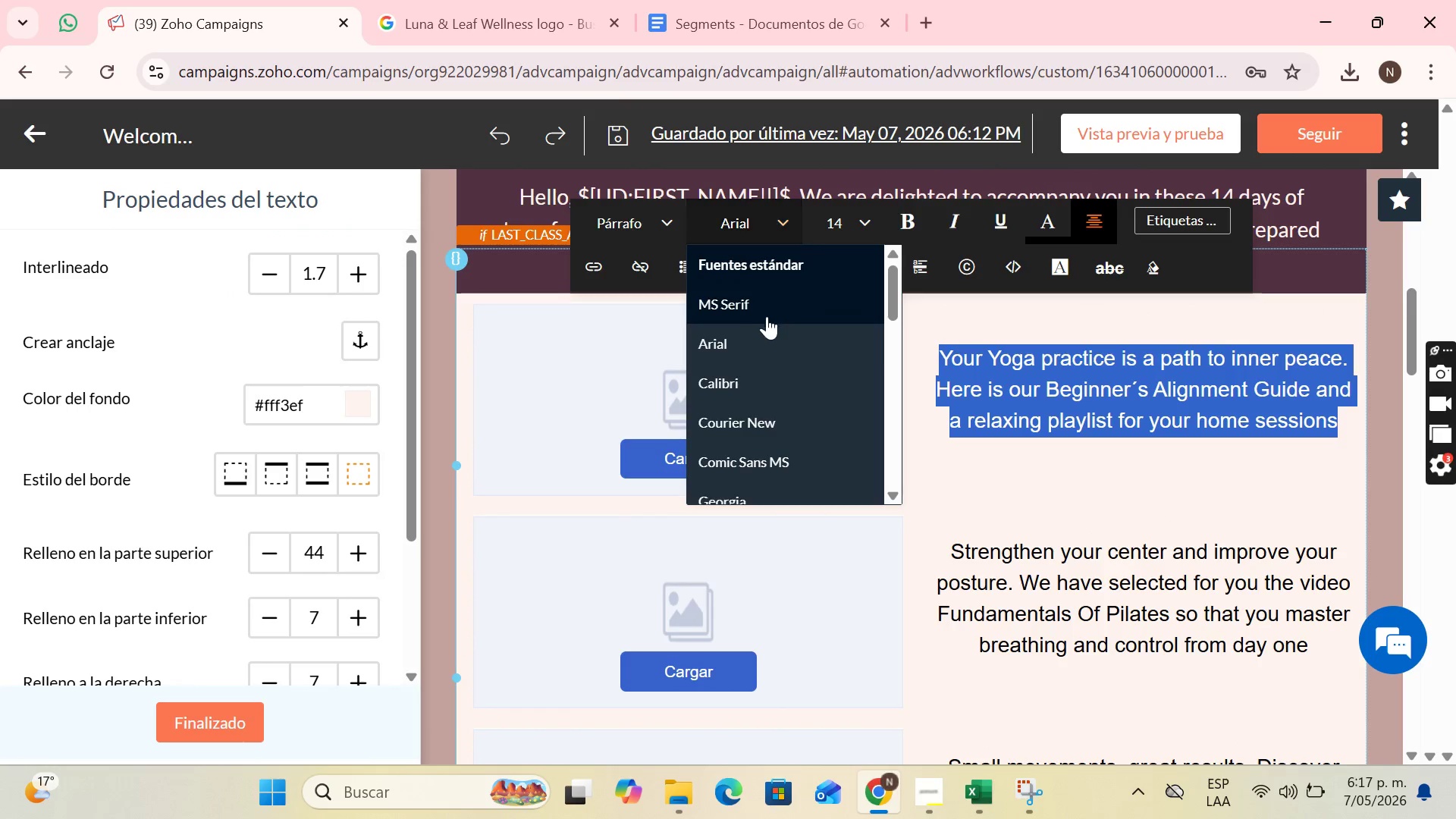 
scroll: coordinate [772, 331], scroll_direction: down, amount: 4.0
 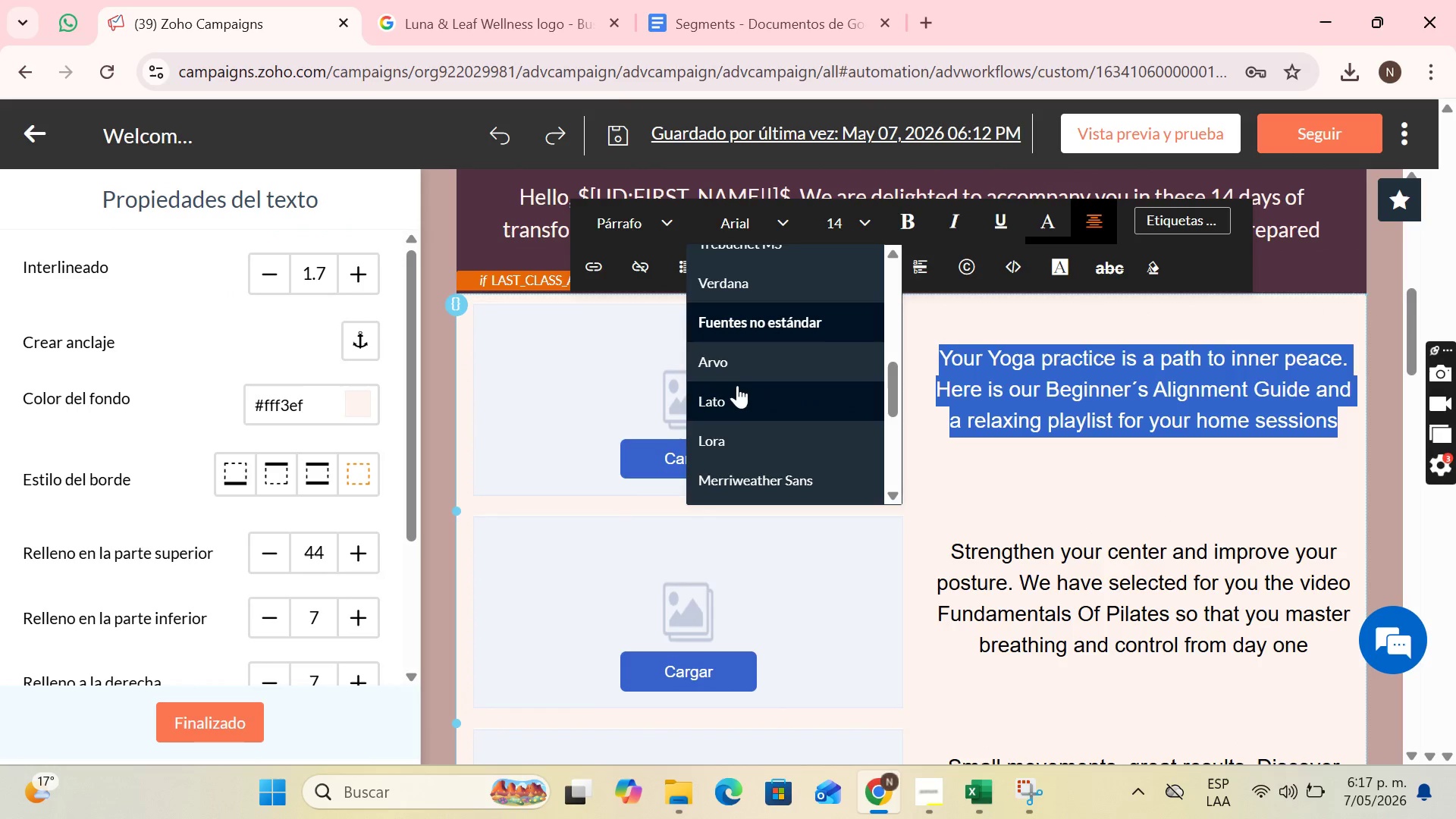 
left_click([730, 394])
 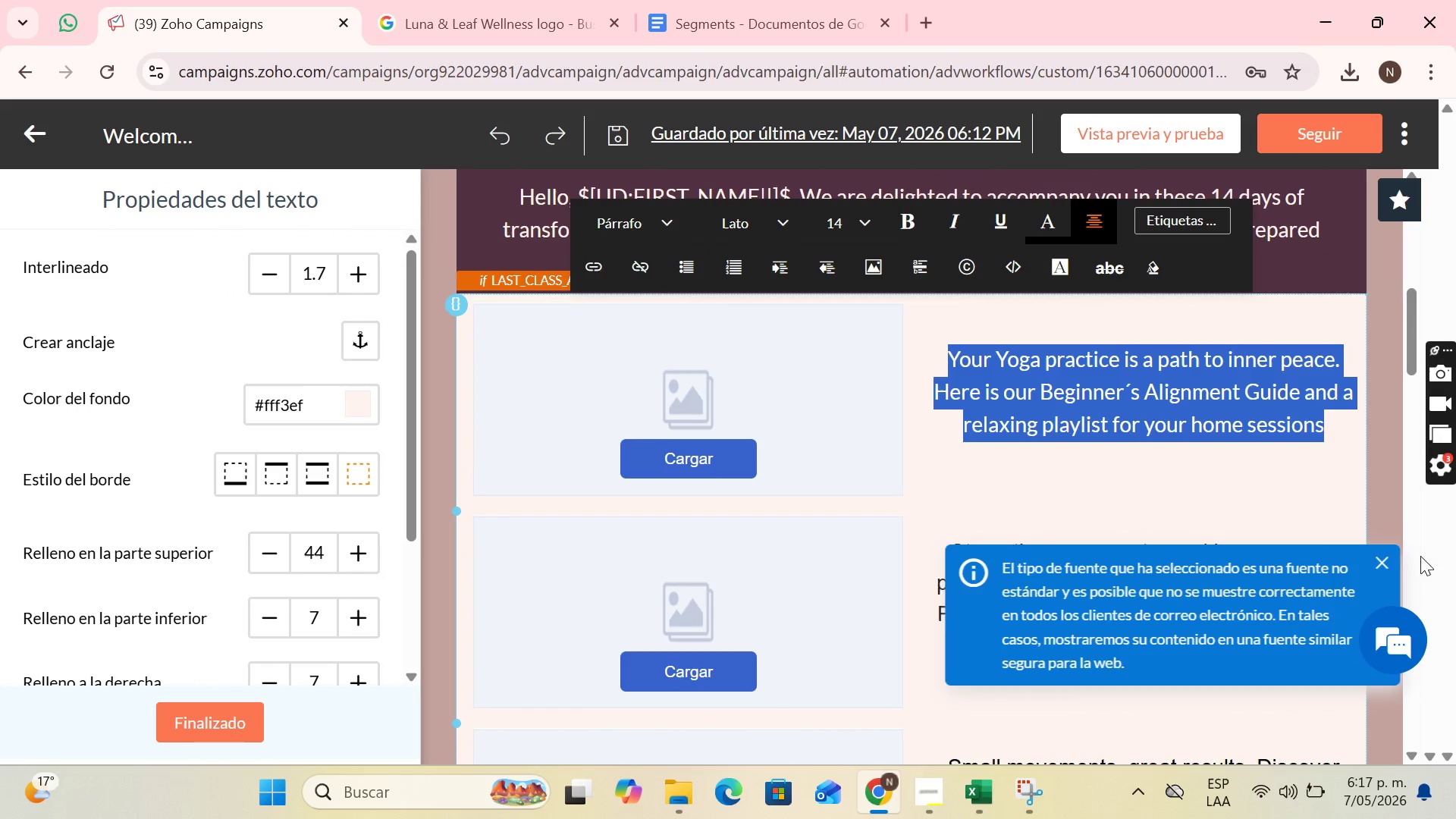 
left_click([1373, 560])
 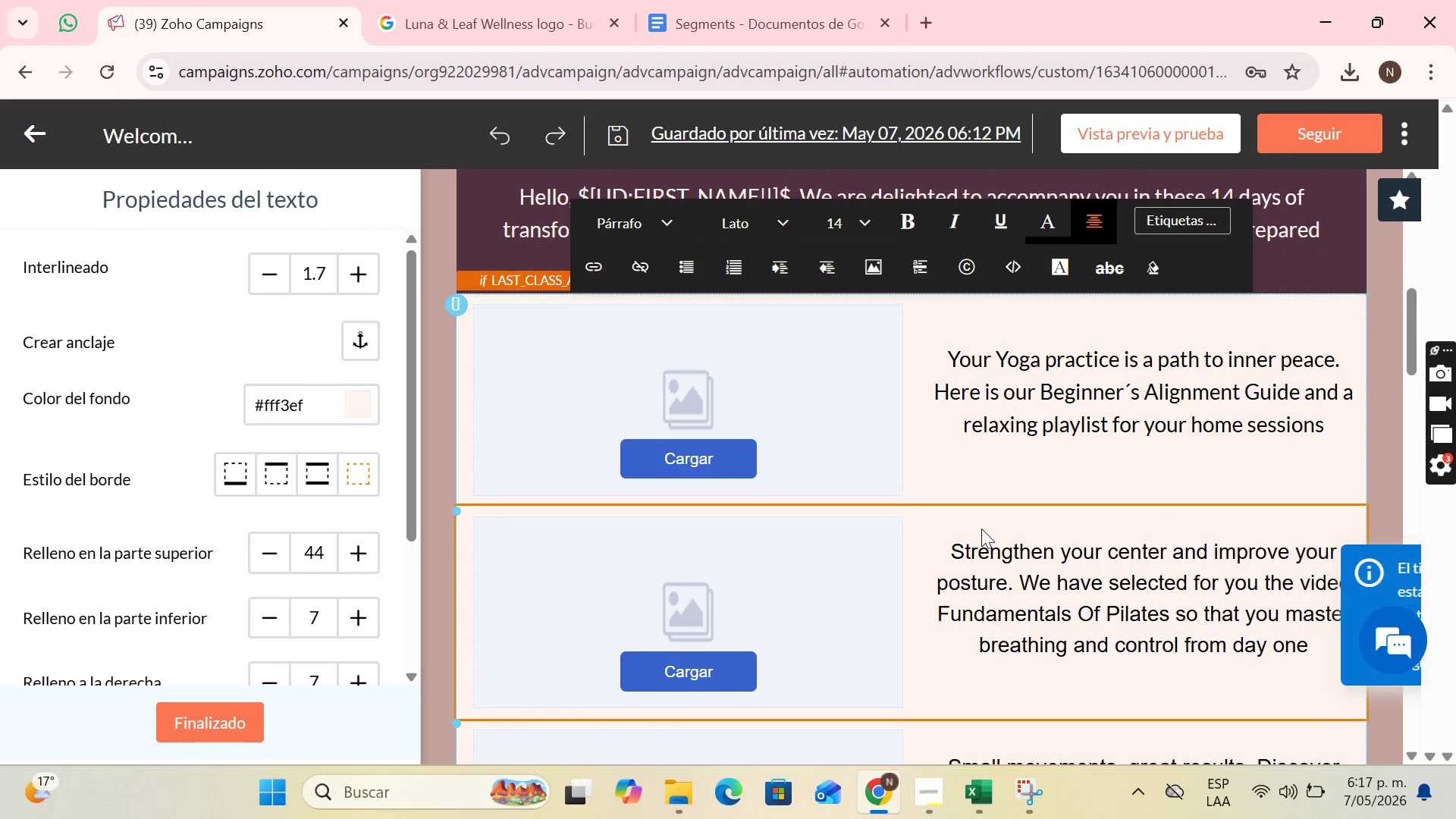 
left_click([945, 548])
 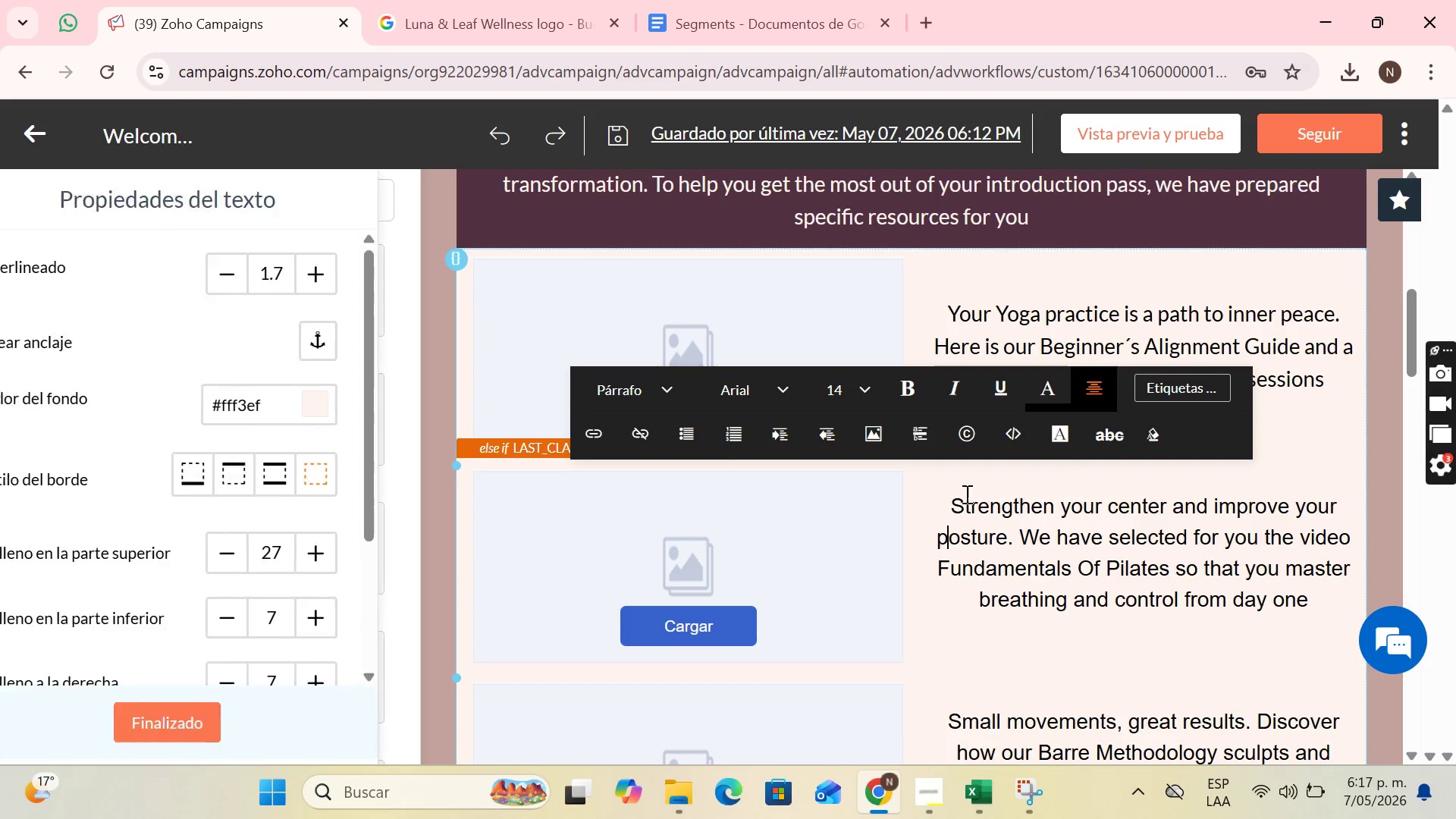 
left_click_drag(start_coordinate=[950, 497], to_coordinate=[1327, 608])
 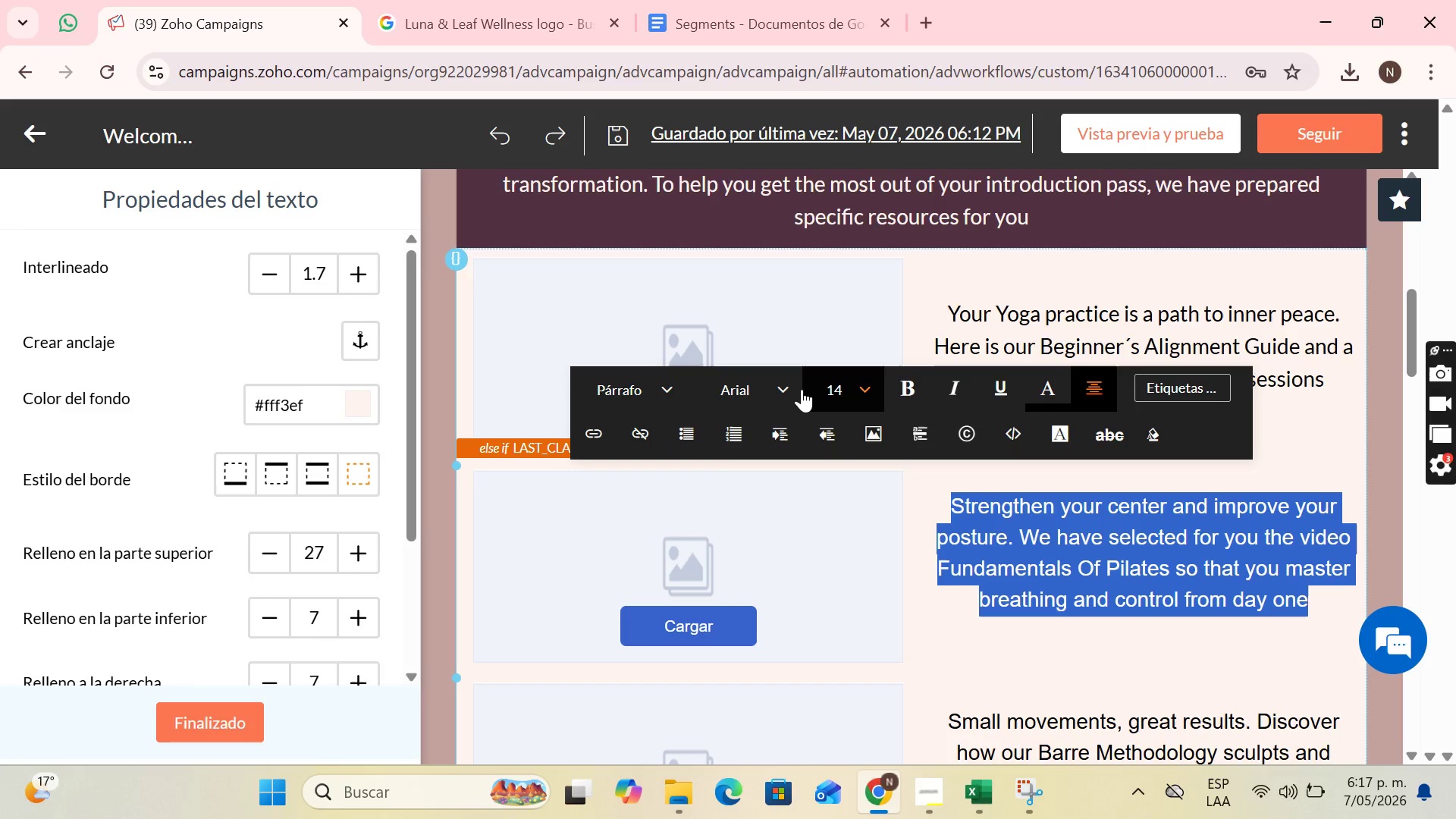 
left_click([802, 389])
 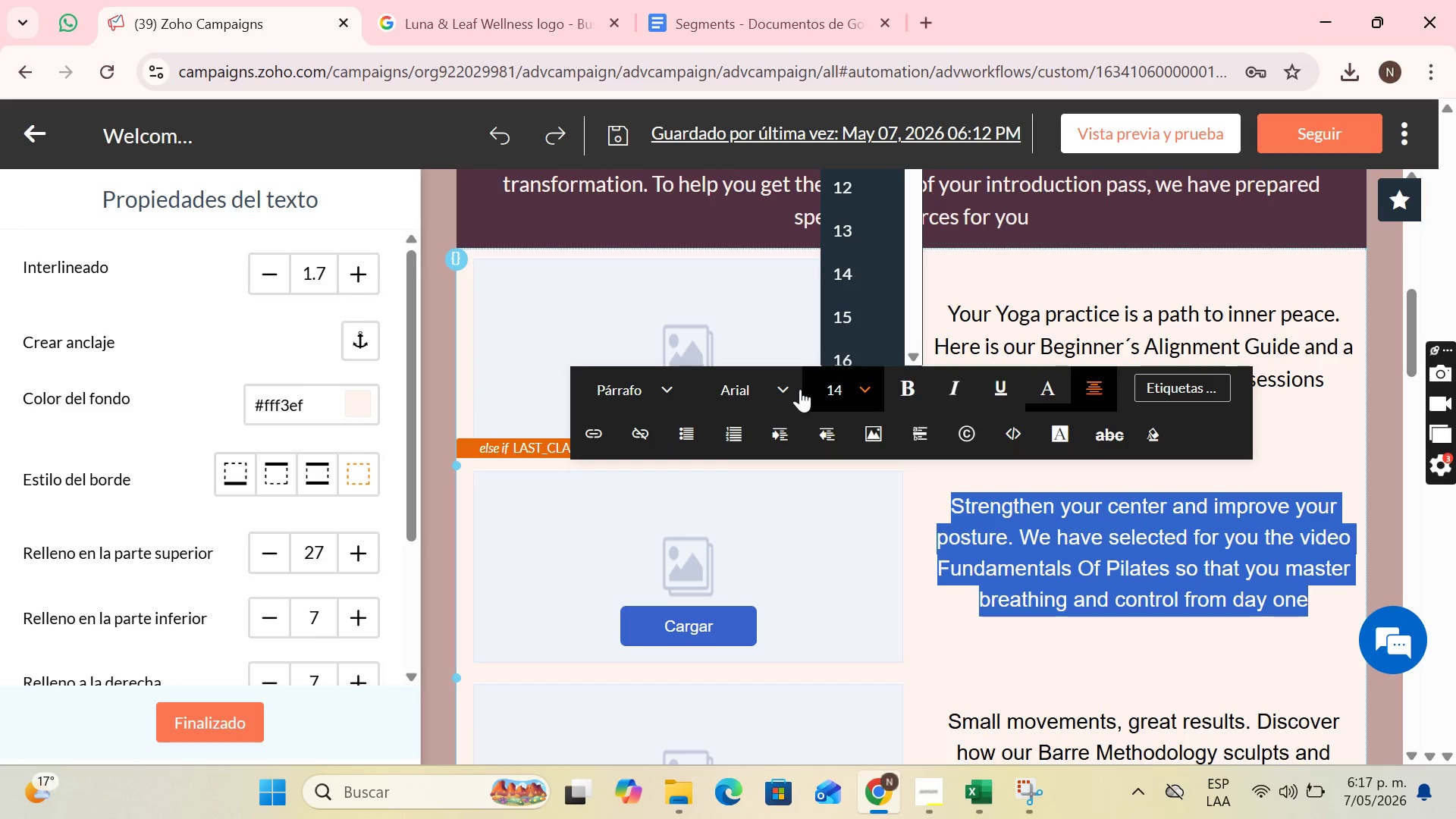 
left_click([797, 390])
 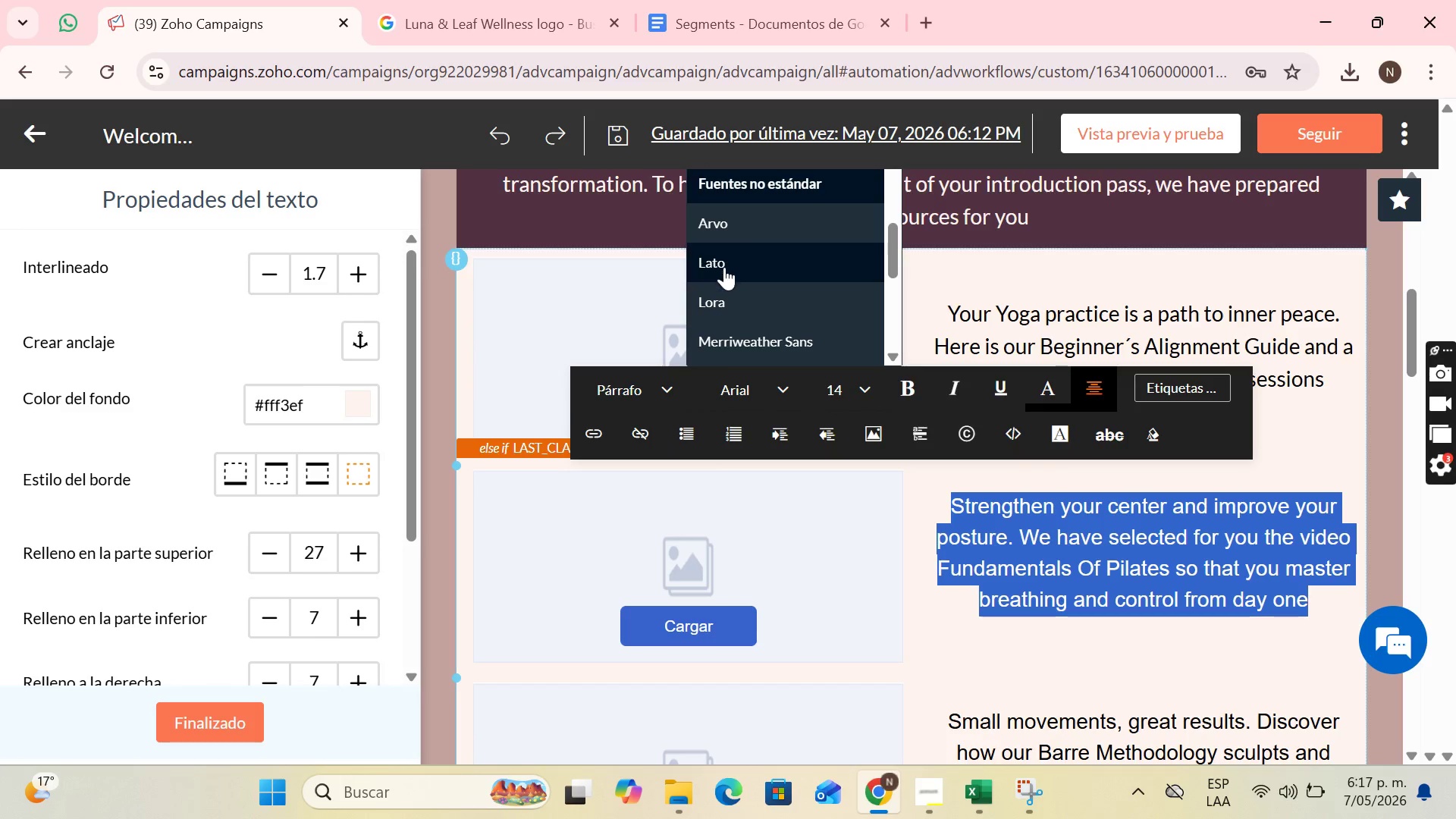 
left_click([723, 271])
 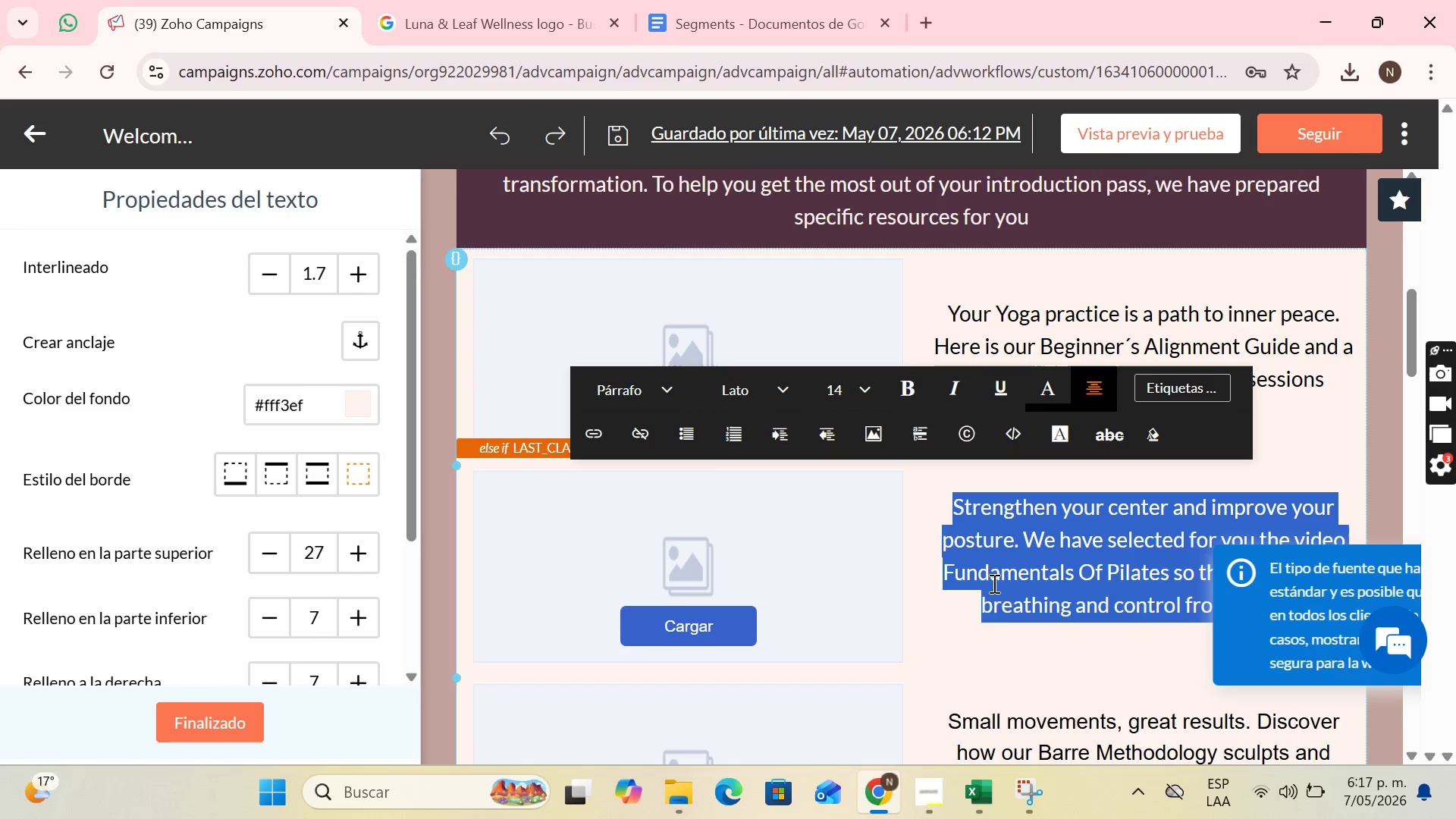 
scroll: coordinate [996, 608], scroll_direction: down, amount: 1.0
 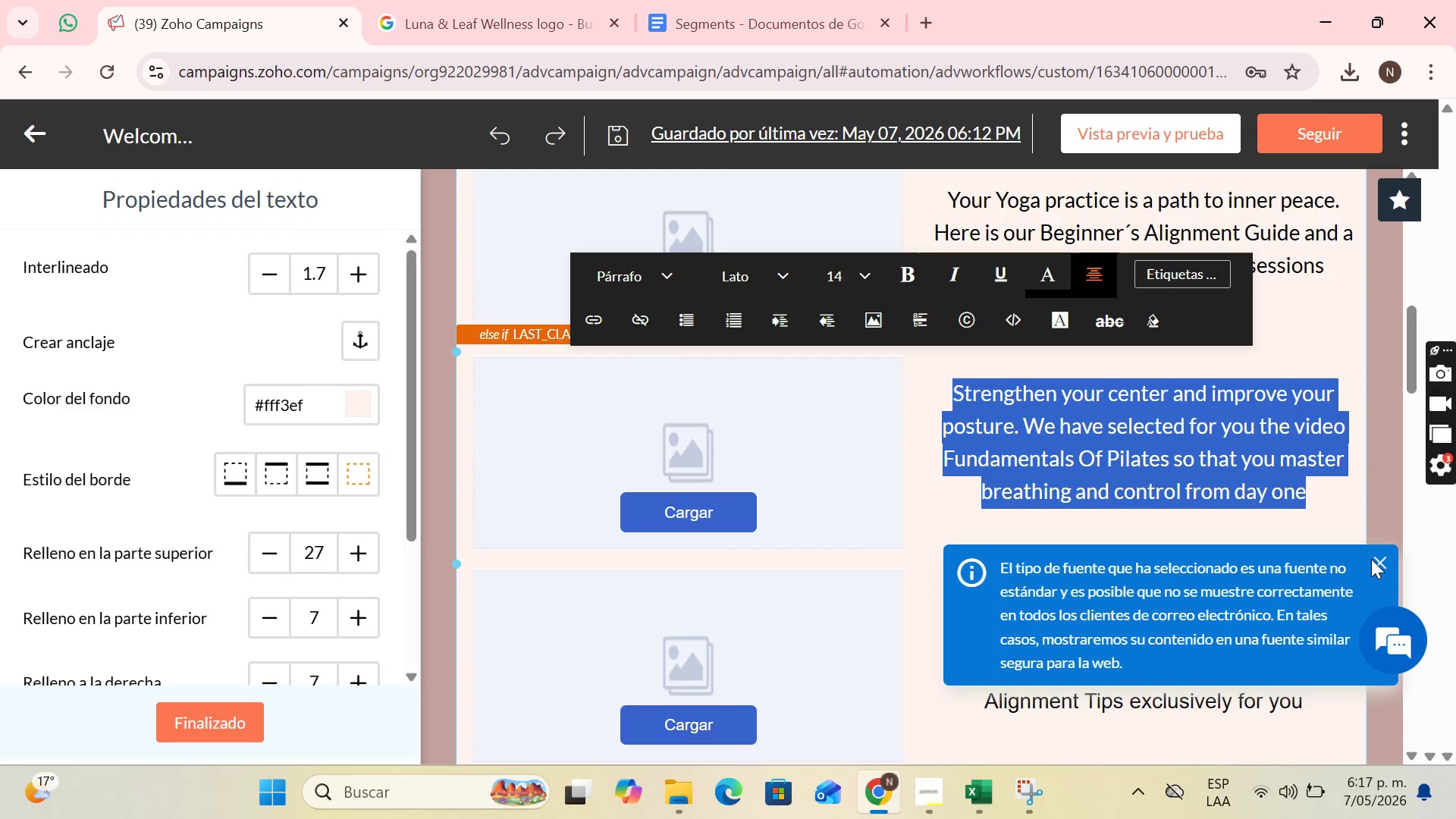 
left_click([1376, 559])
 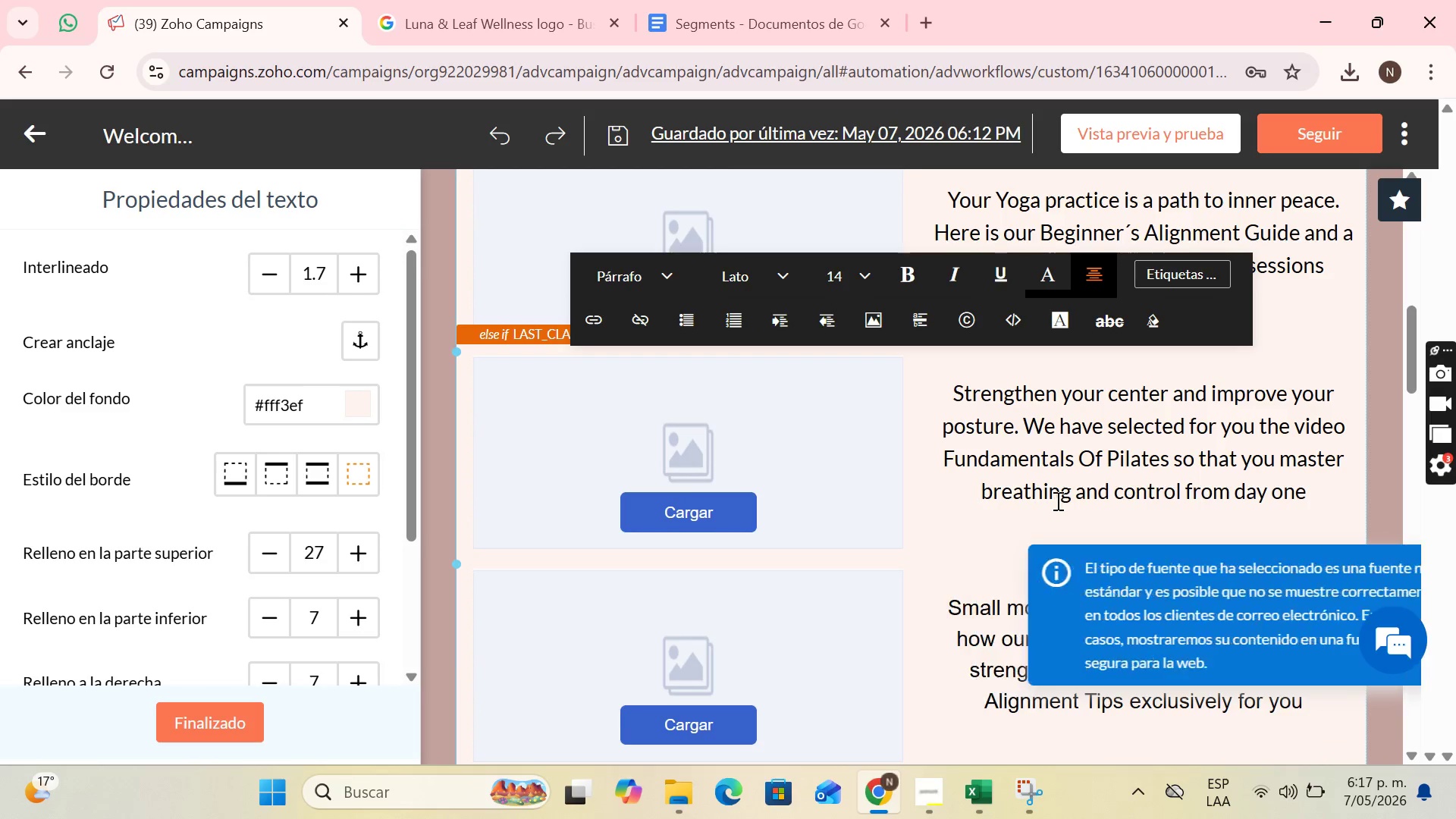 
scroll: coordinate [1056, 500], scroll_direction: down, amount: 2.0
 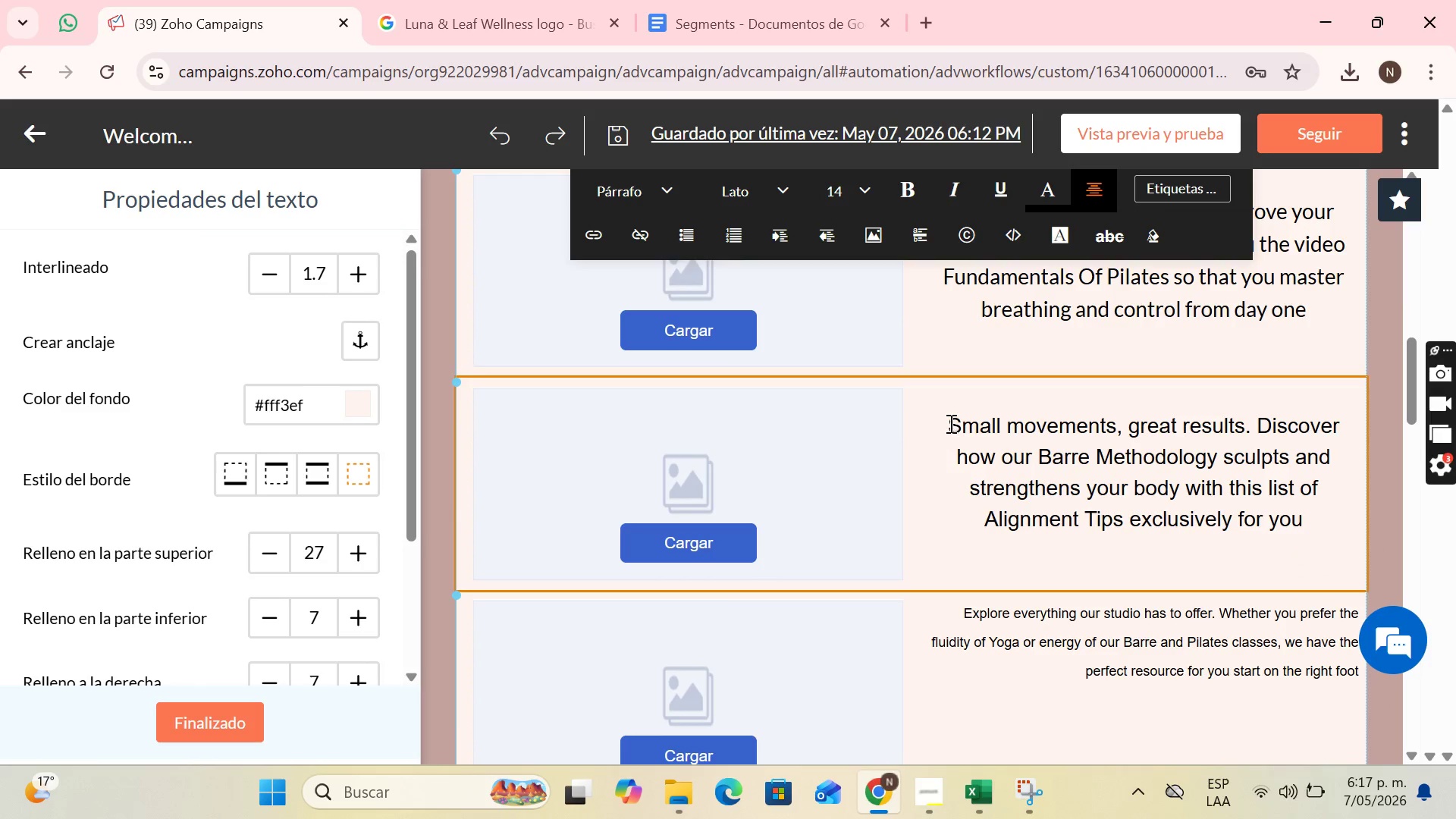 
left_click_drag(start_coordinate=[950, 422], to_coordinate=[1229, 466])
 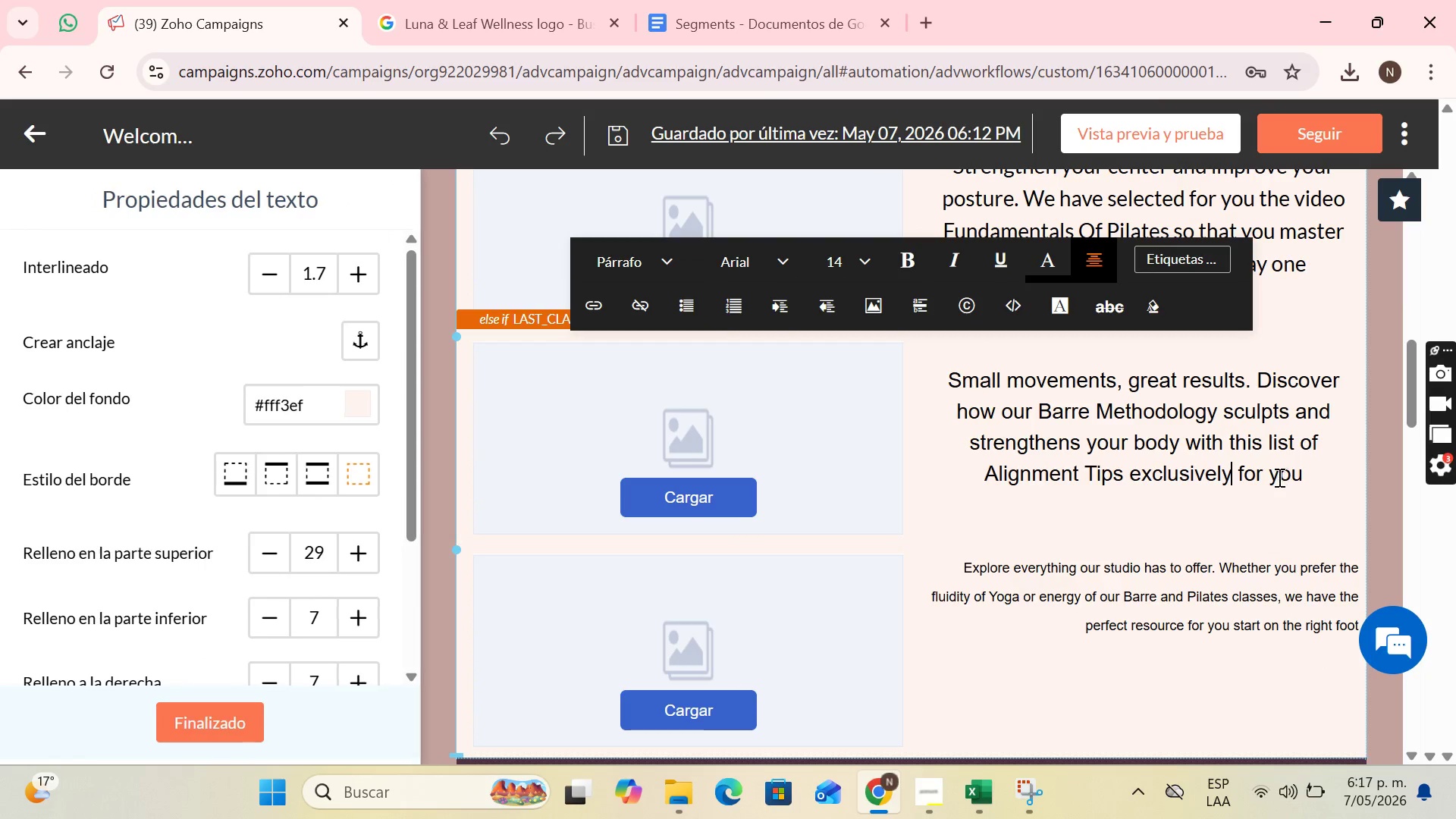 
left_click([1279, 478])
 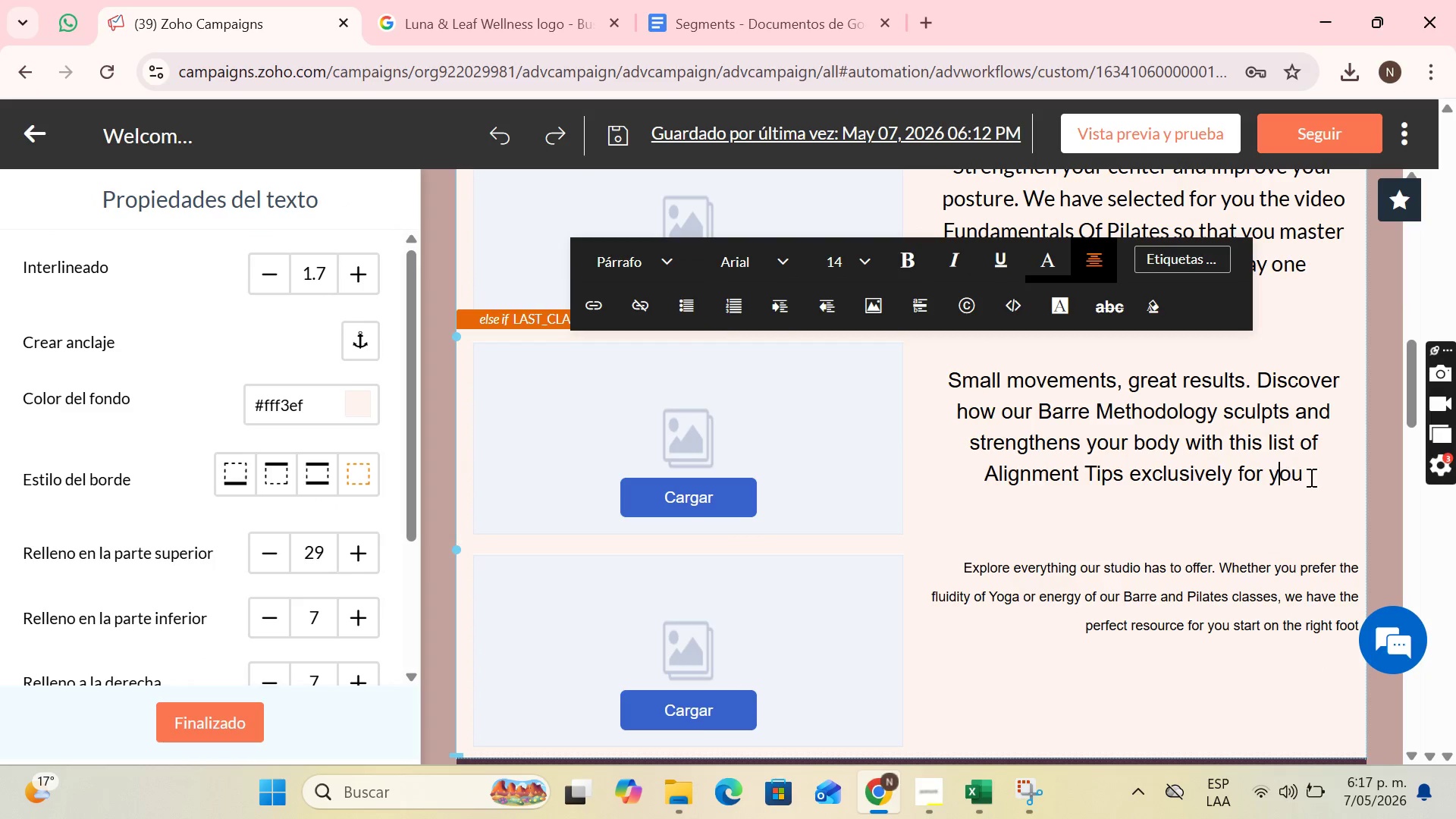 
left_click_drag(start_coordinate=[1310, 477], to_coordinate=[937, 378])
 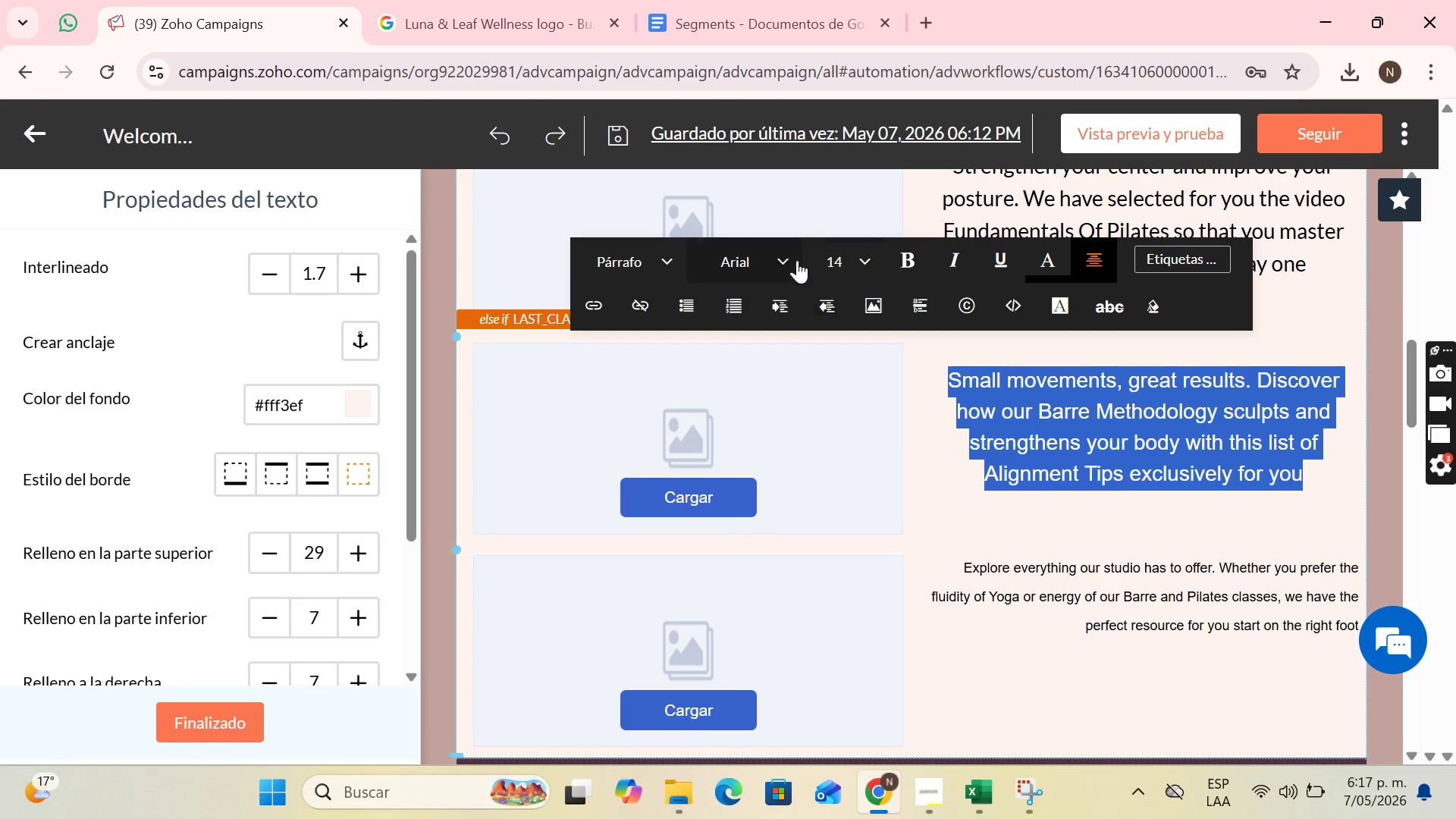 
left_click([797, 260])
 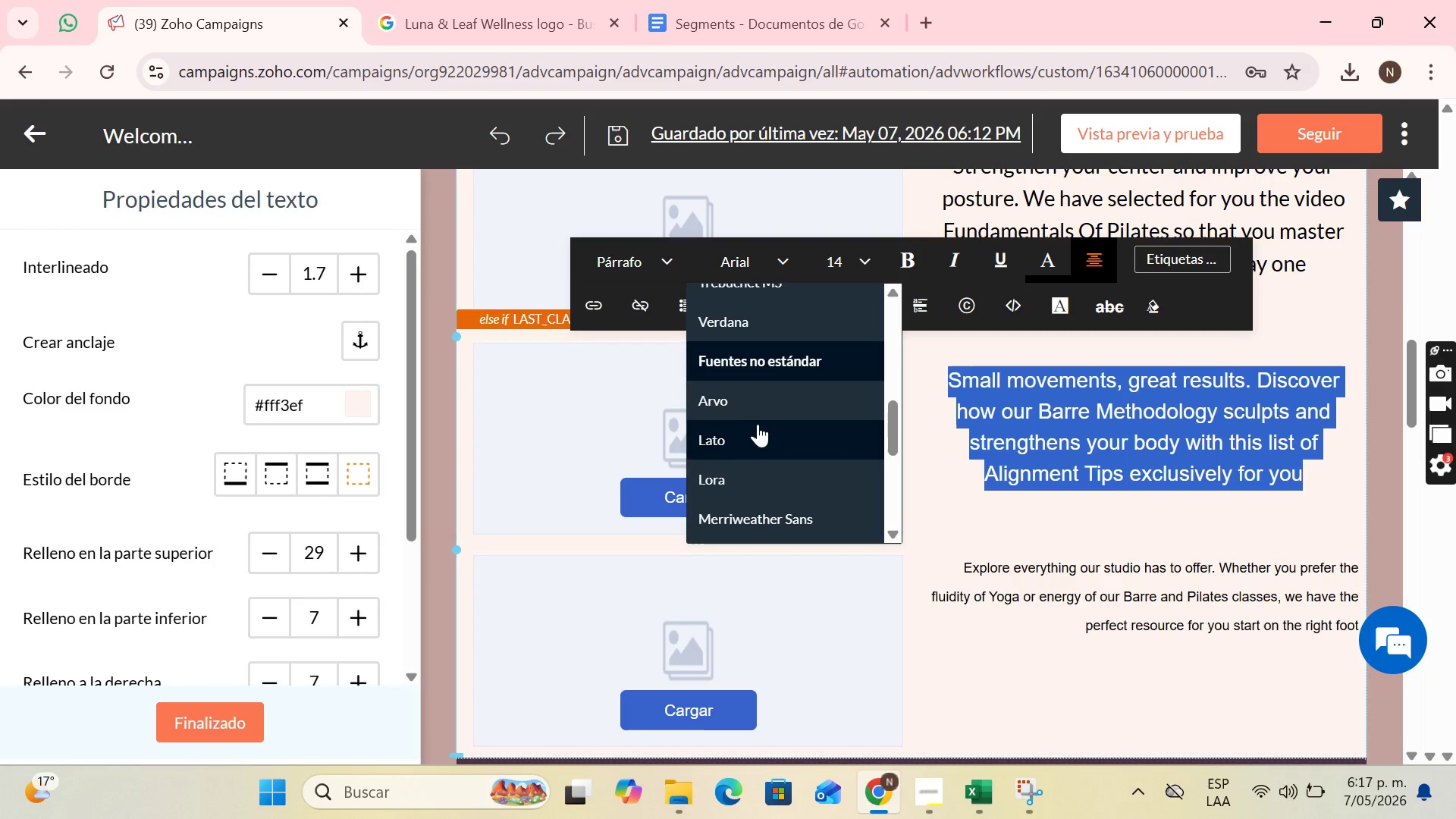 
left_click([752, 429])
 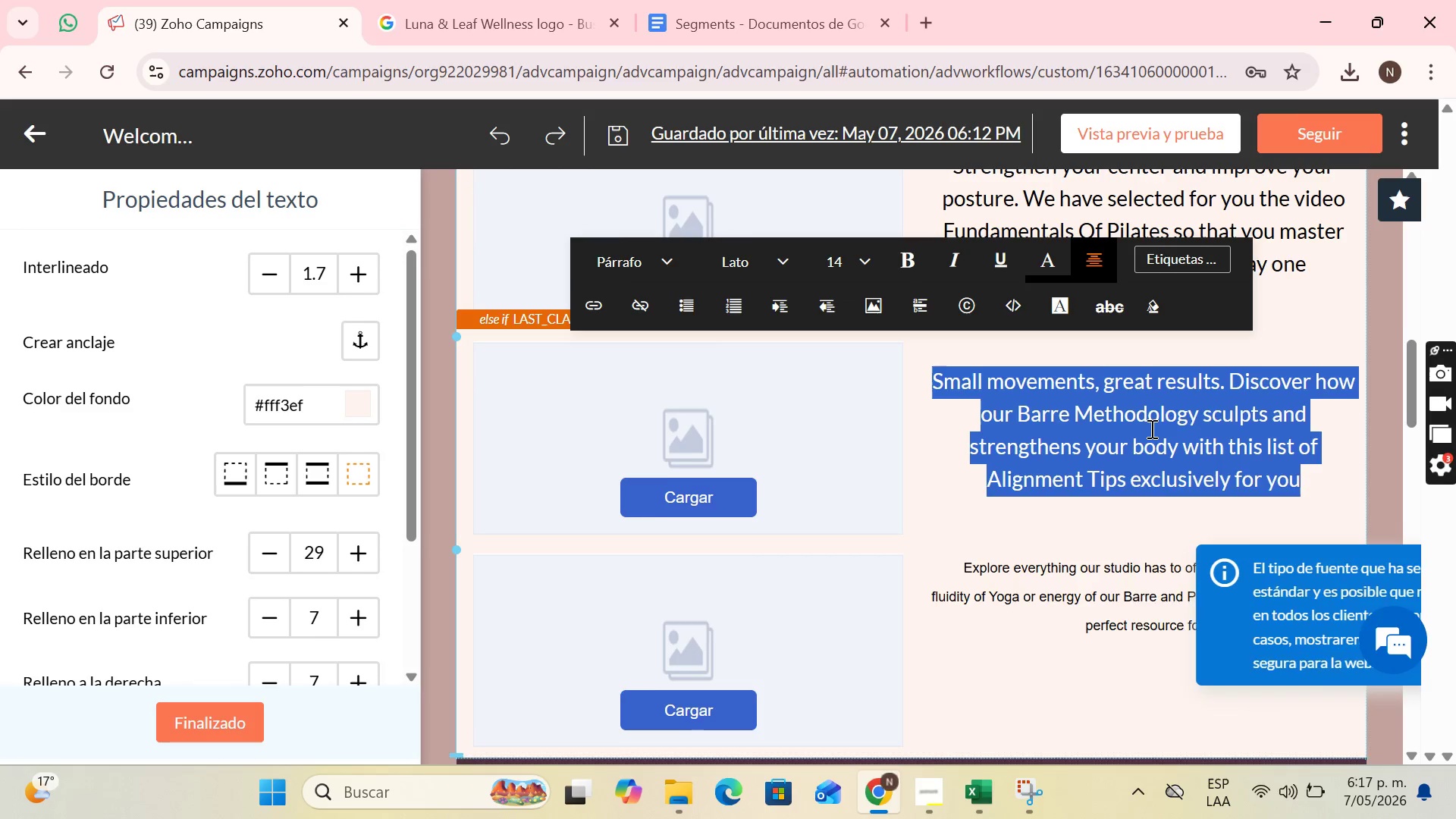 
scroll: coordinate [1150, 431], scroll_direction: down, amount: 1.0
 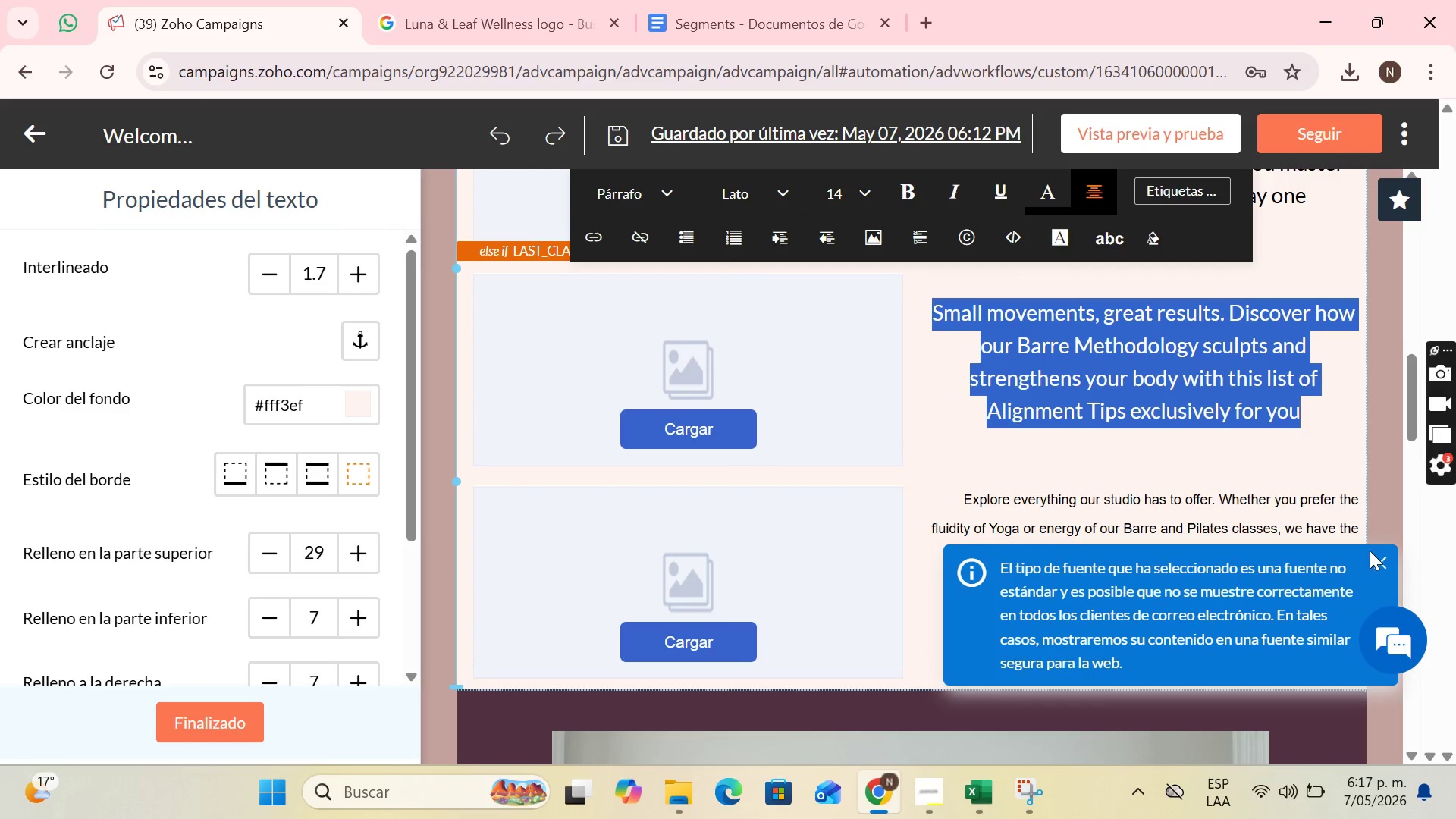 
left_click([1379, 556])
 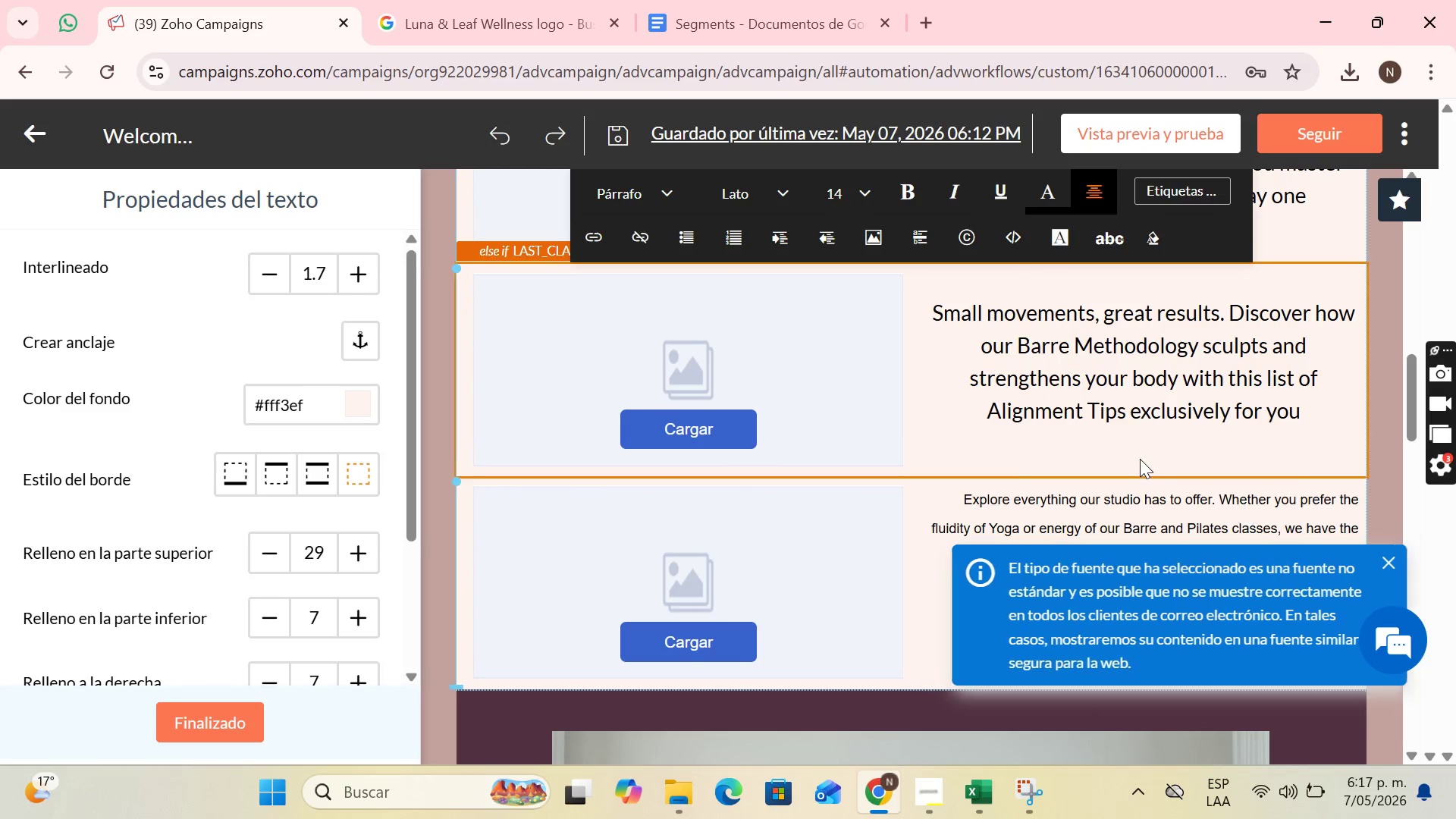 
scroll: coordinate [1140, 459], scroll_direction: down, amount: 2.0
 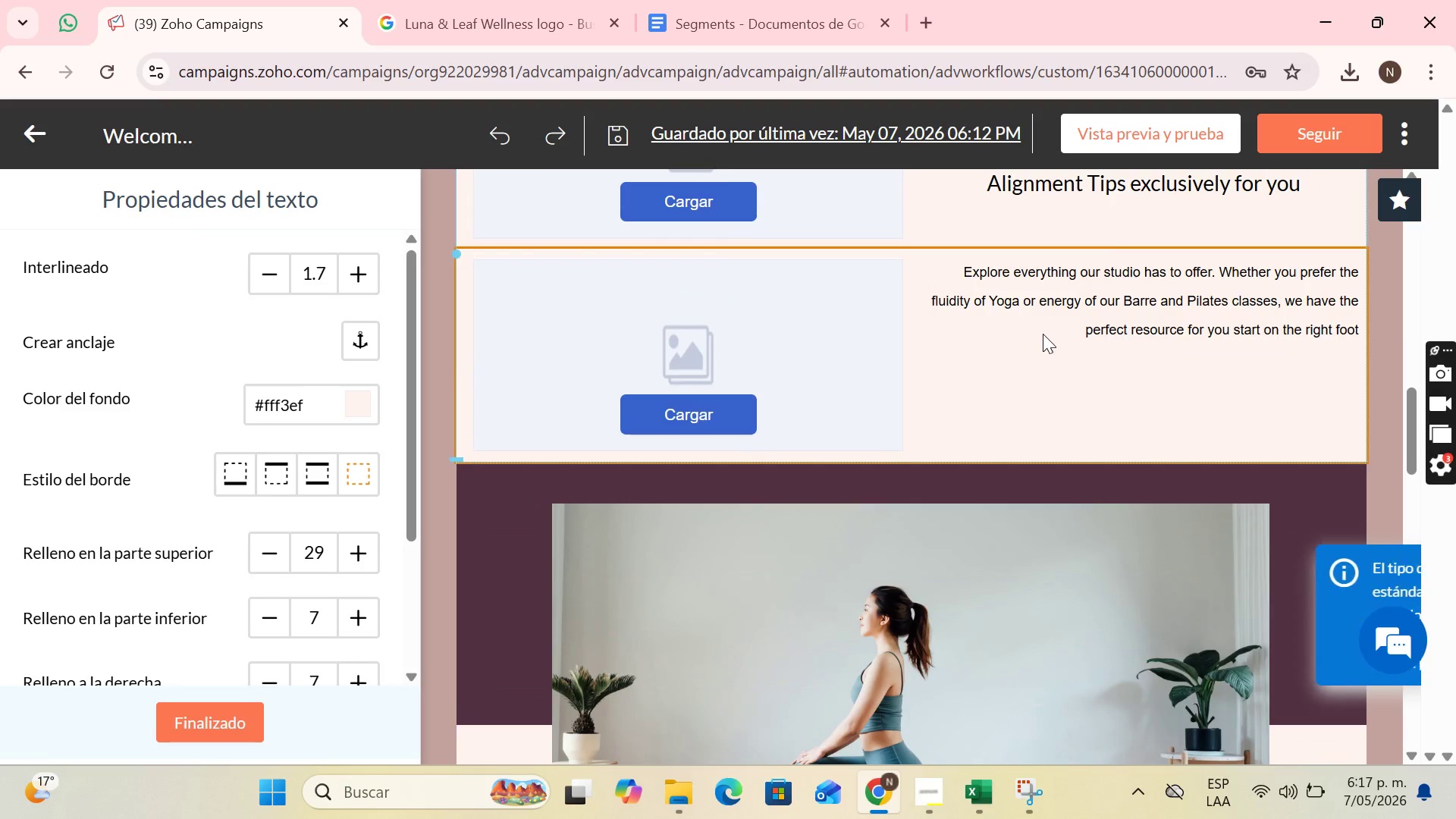 
scroll: coordinate [1042, 333], scroll_direction: up, amount: 1.0
 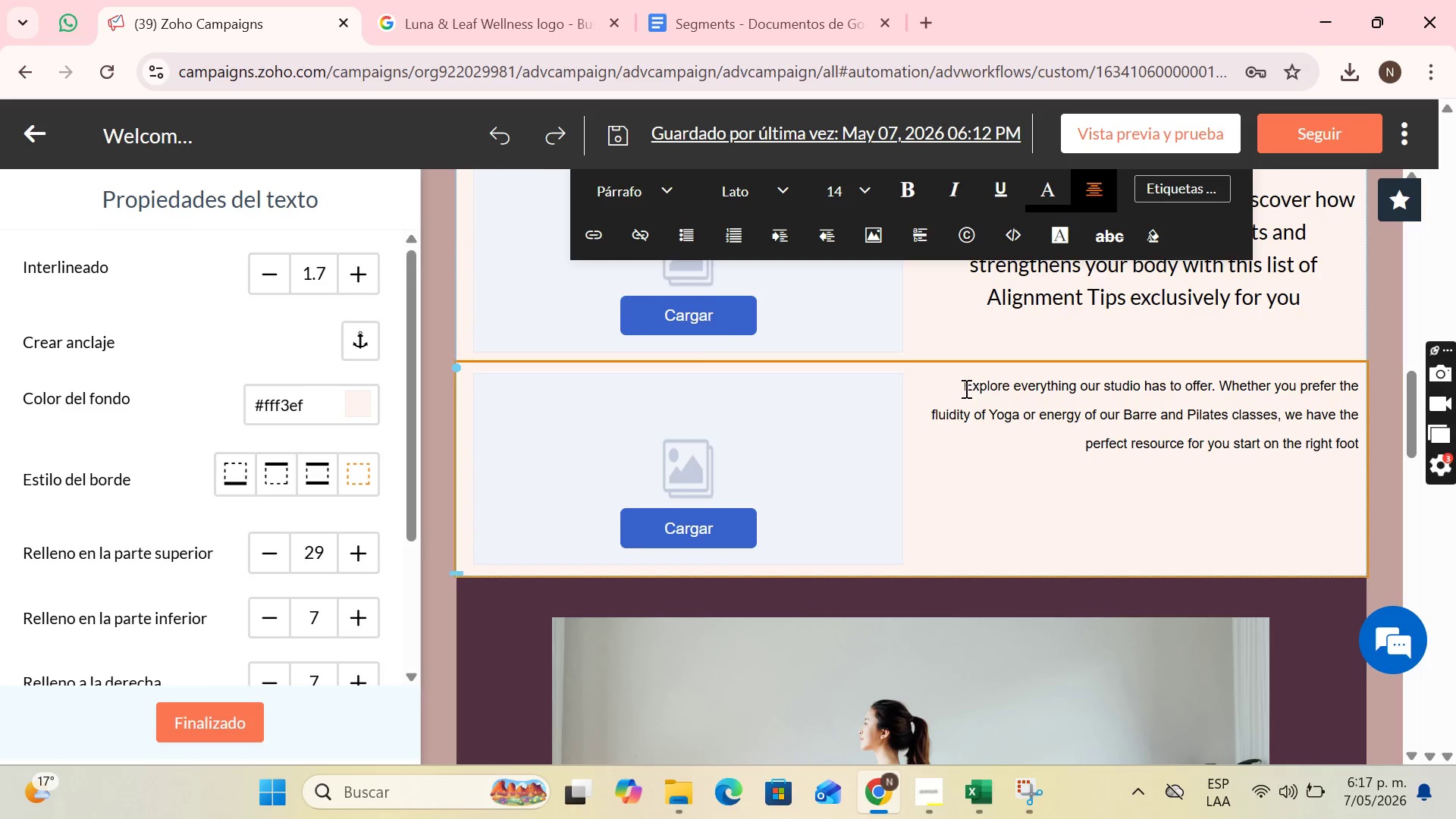 
left_click_drag(start_coordinate=[964, 387], to_coordinate=[1367, 419])
 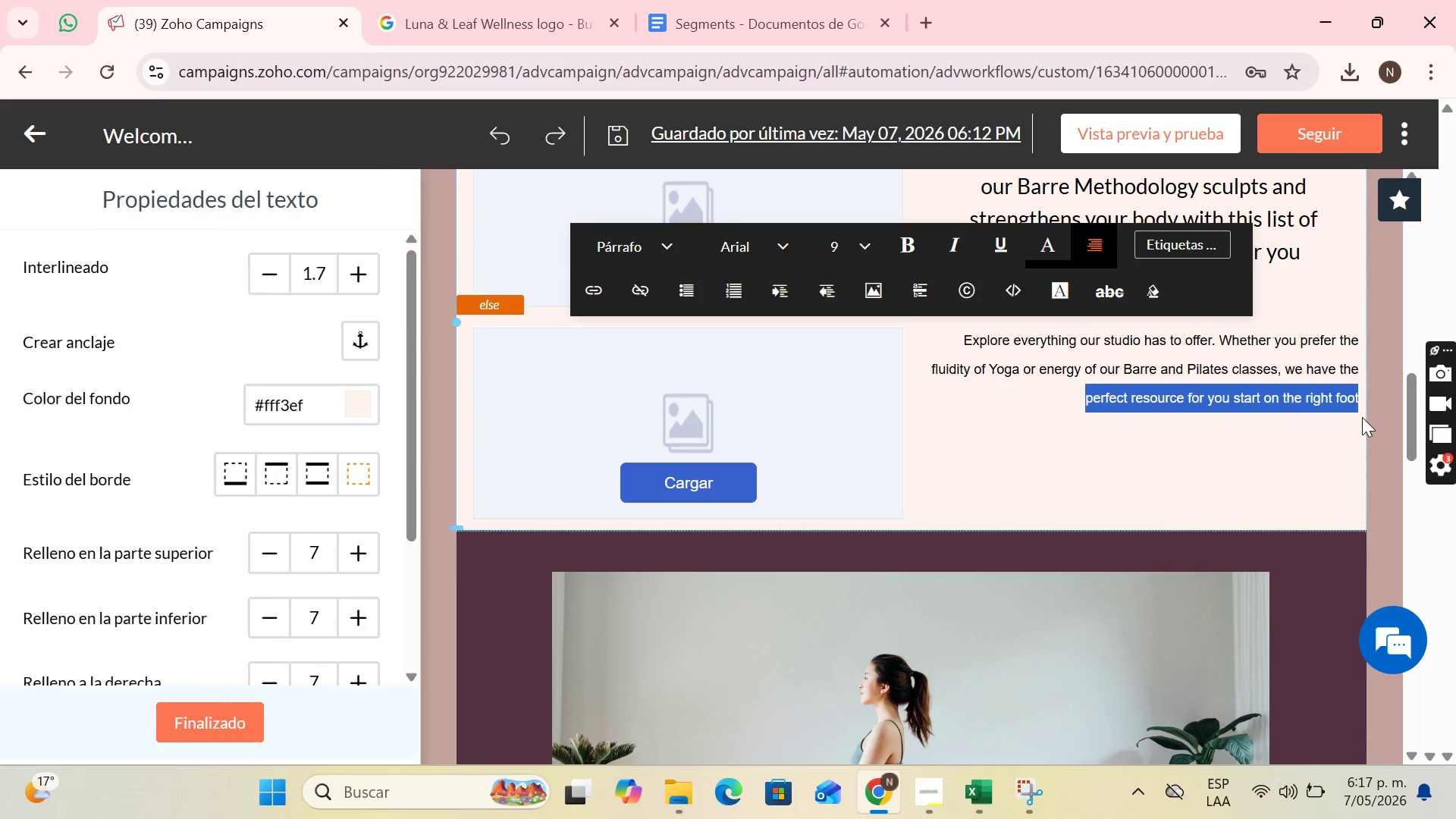 
left_click([1362, 417])
 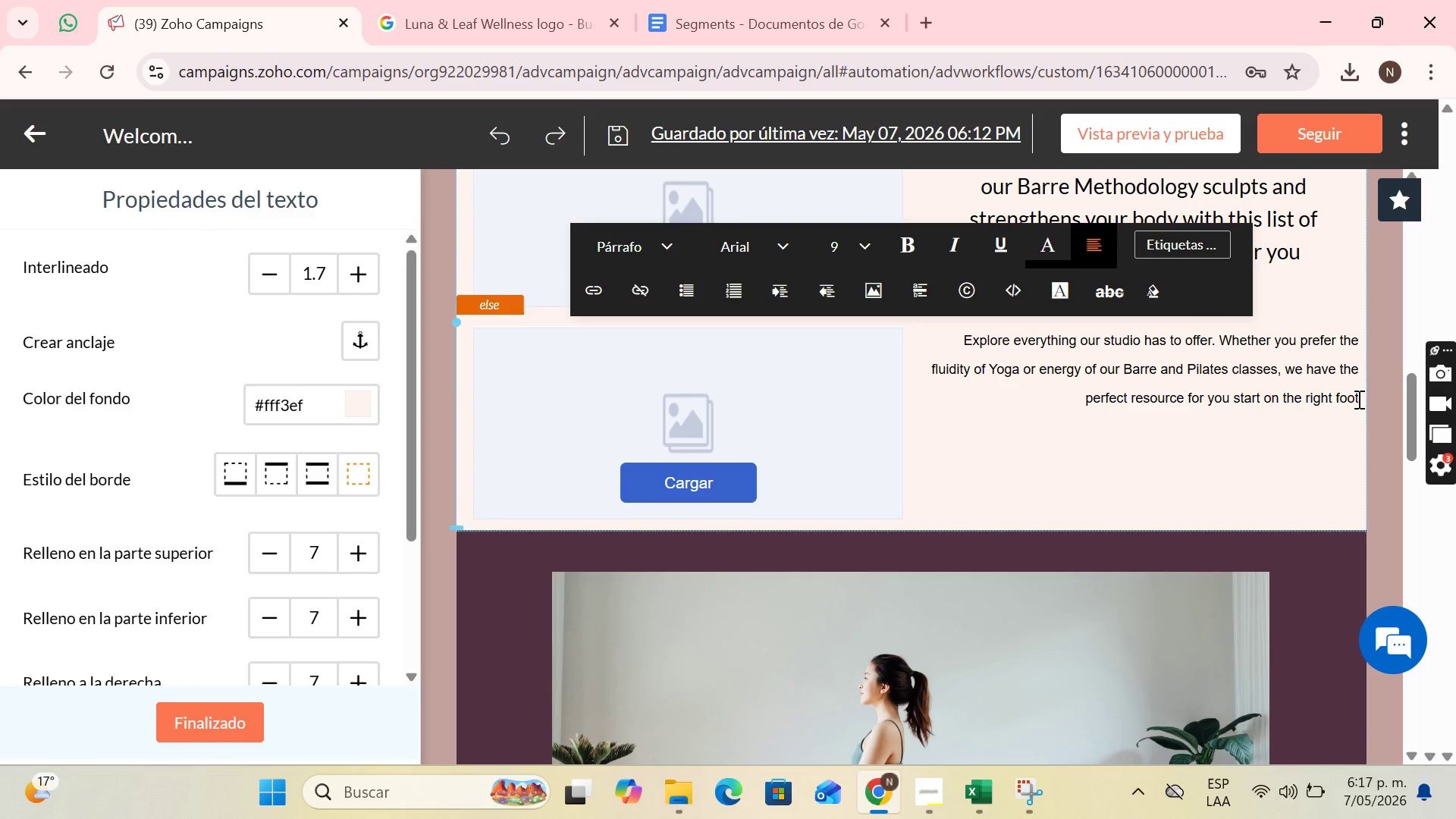 
left_click_drag(start_coordinate=[1358, 399], to_coordinate=[935, 322])
 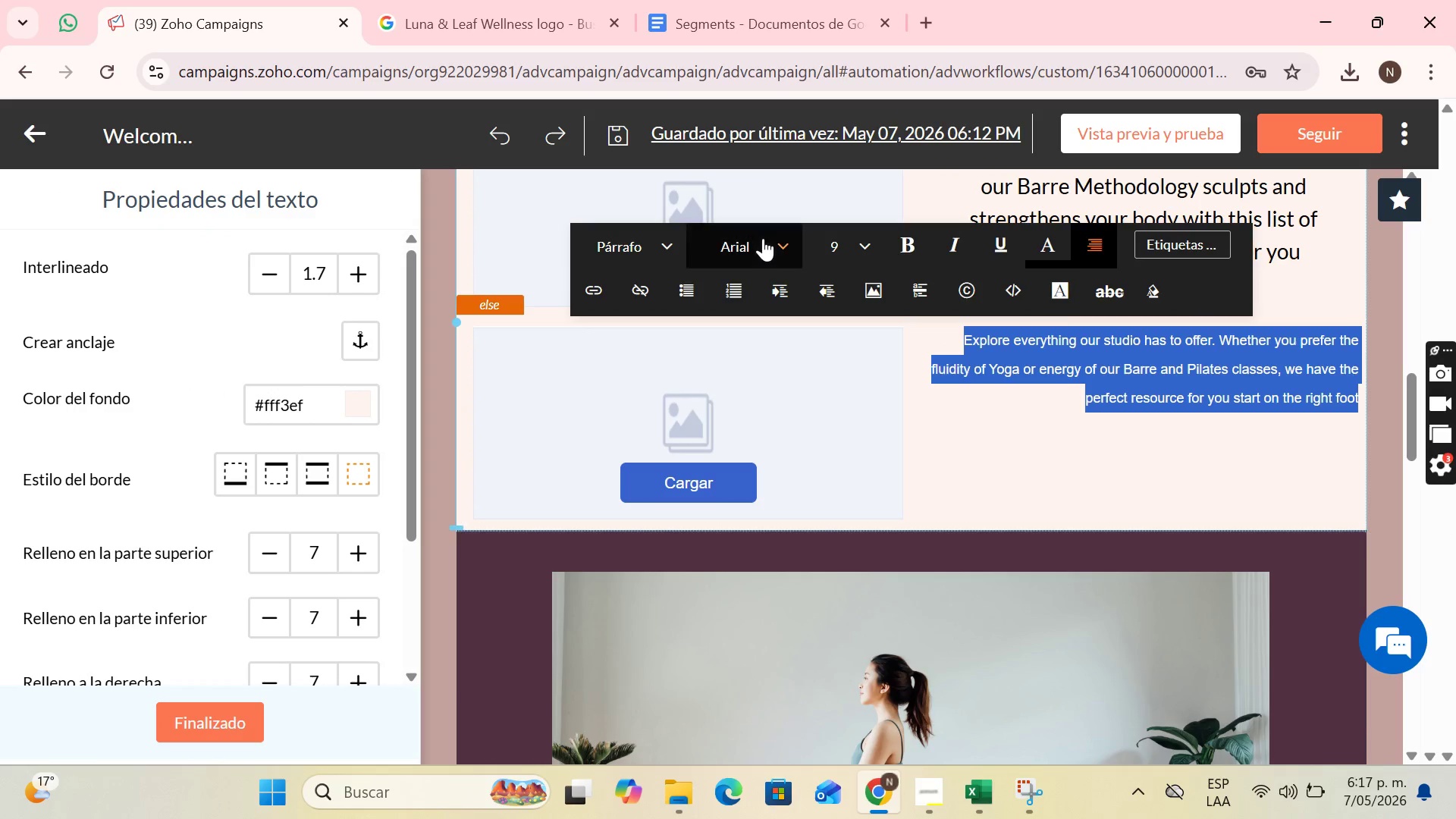 
left_click([763, 238])
 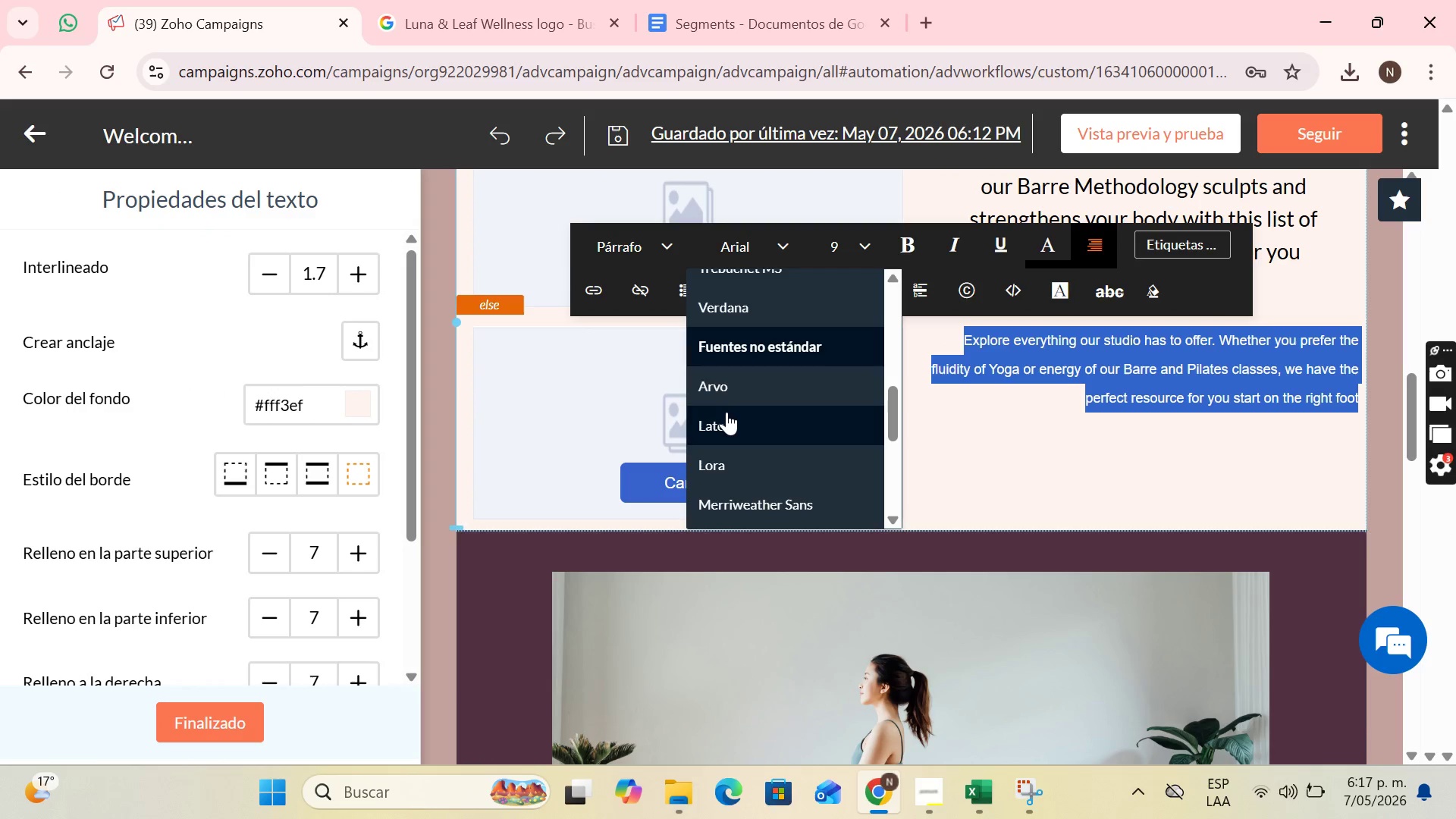 
left_click([726, 413])
 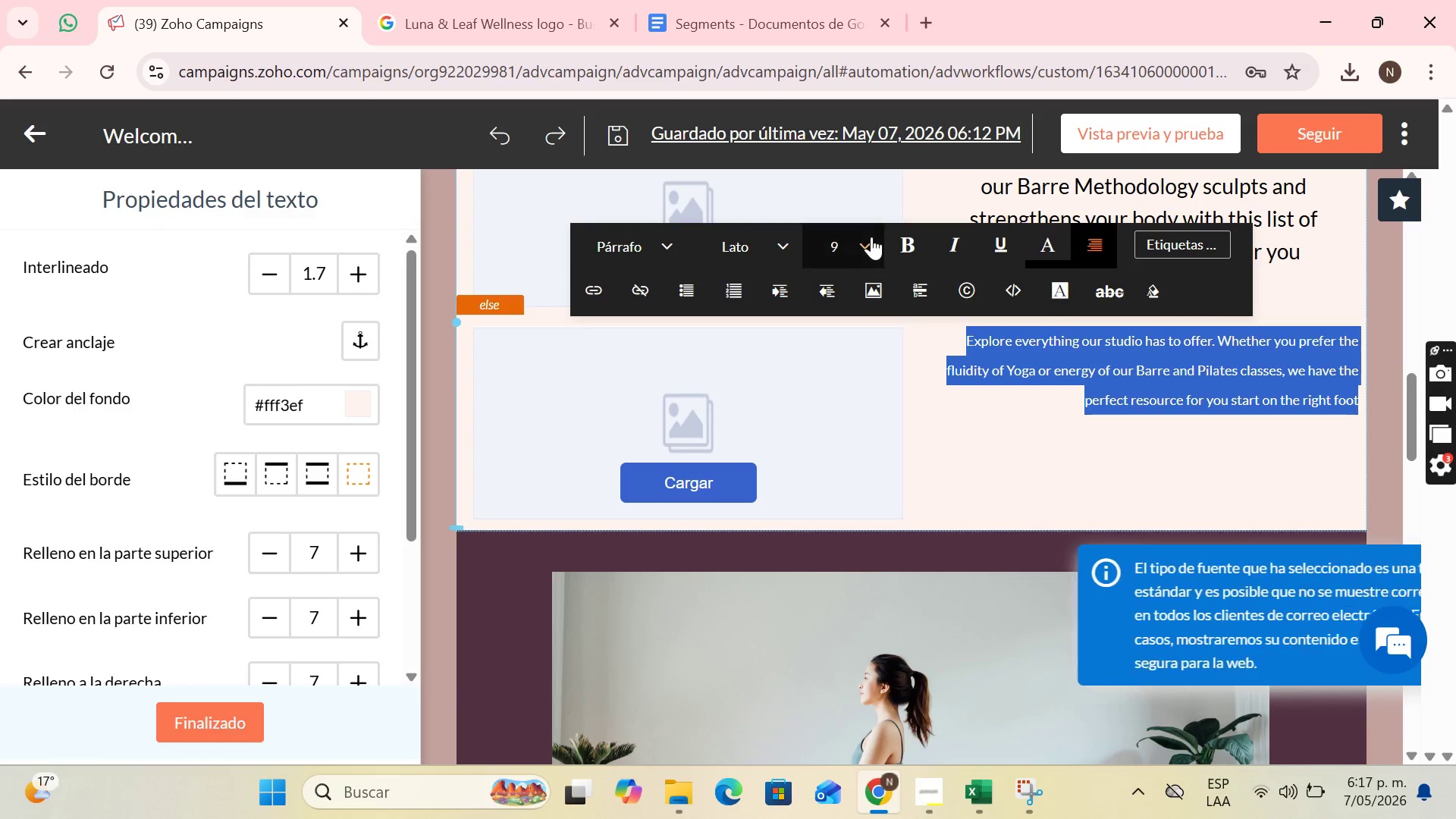 
left_click([871, 237])
 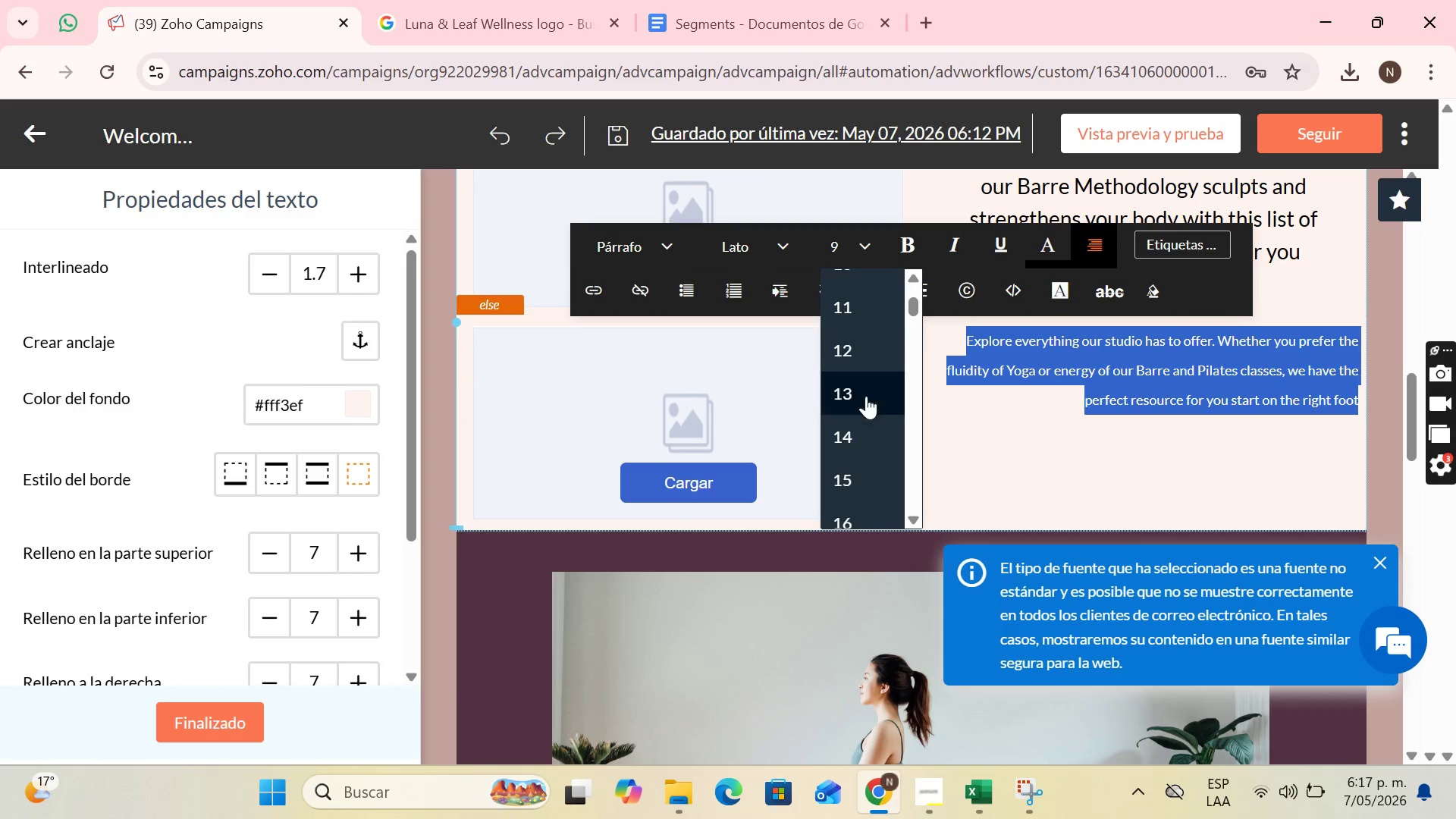 
left_click([862, 430])
 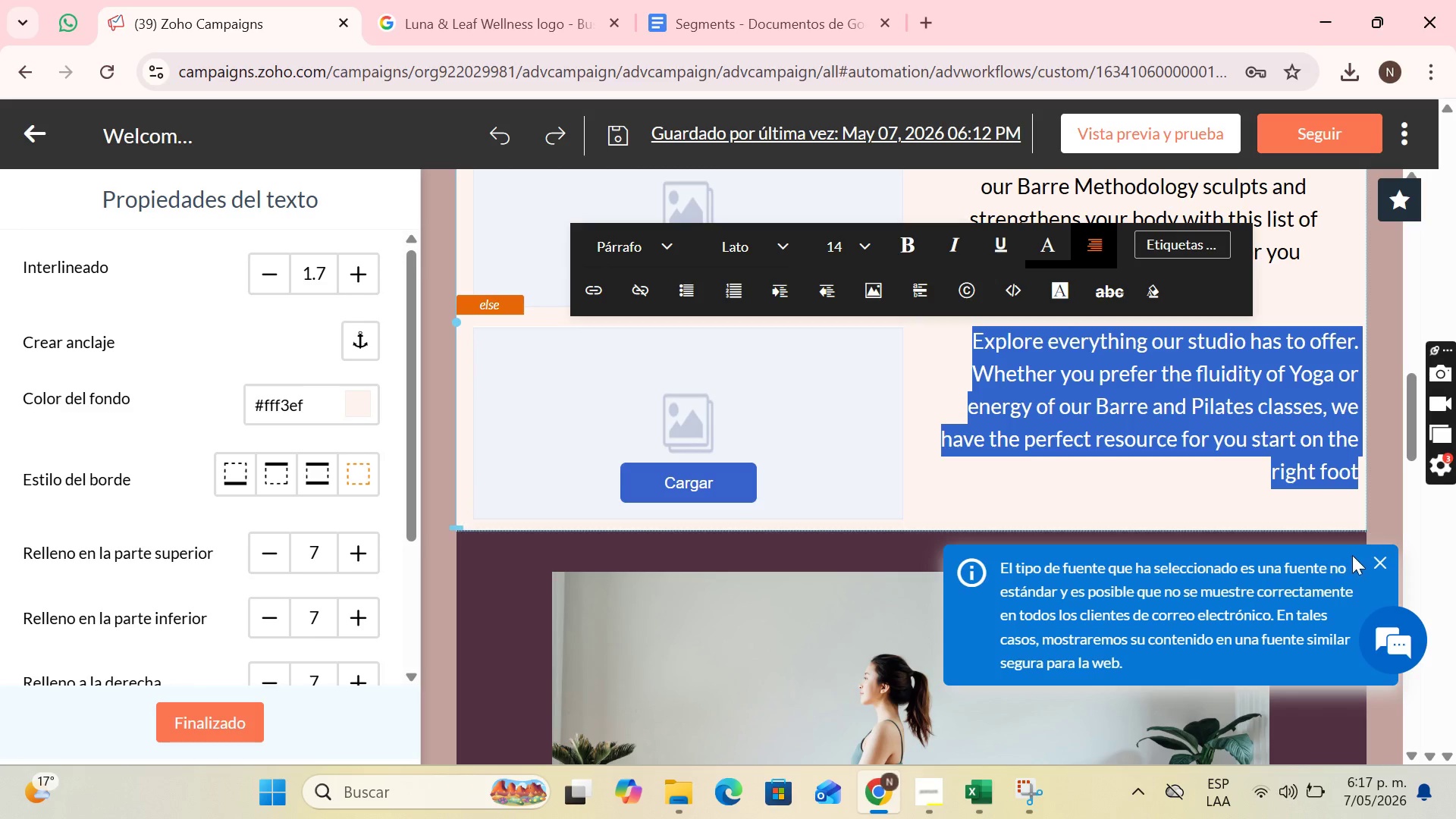 
left_click([1385, 554])
 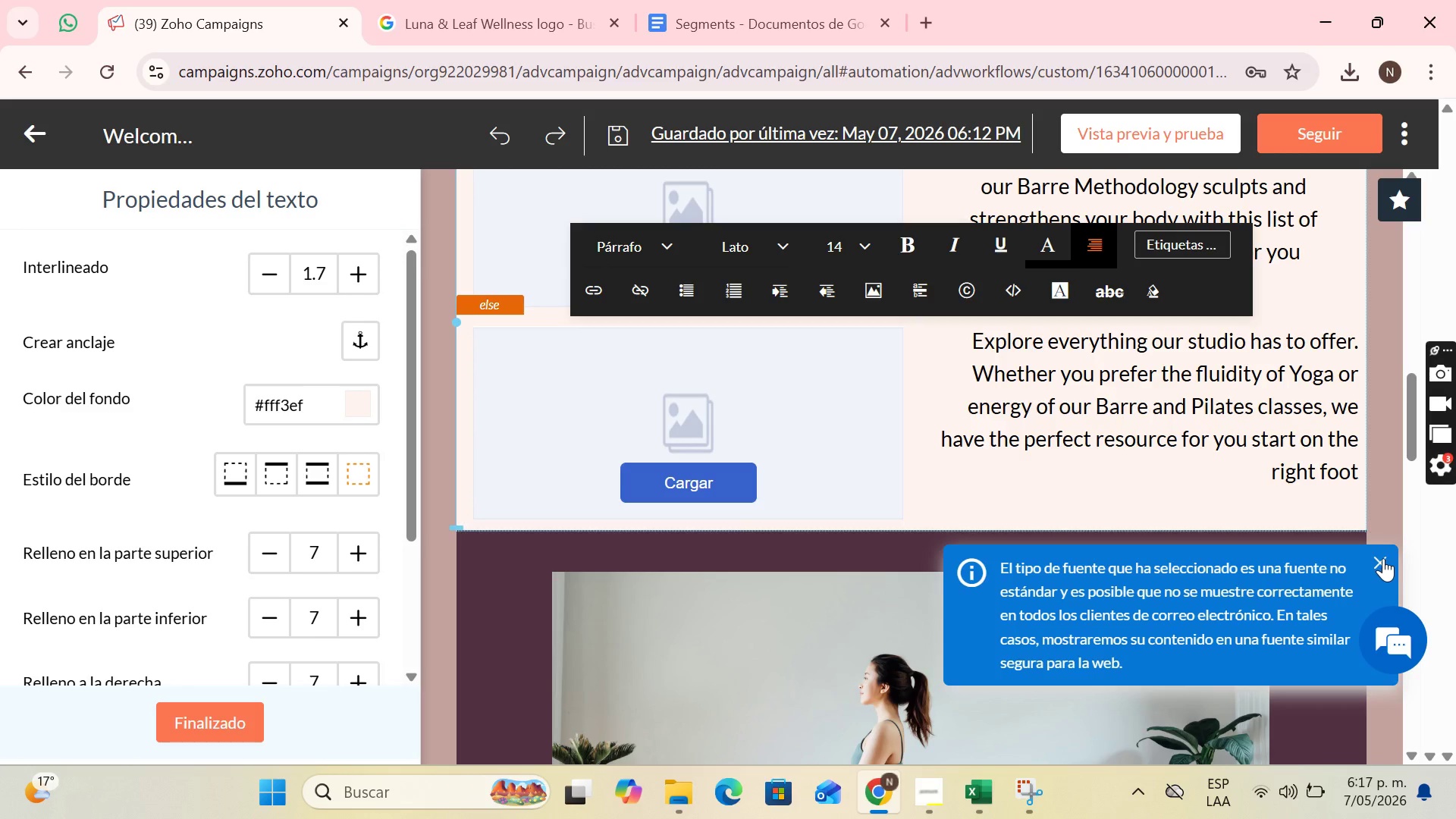 
double_click([1383, 558])
 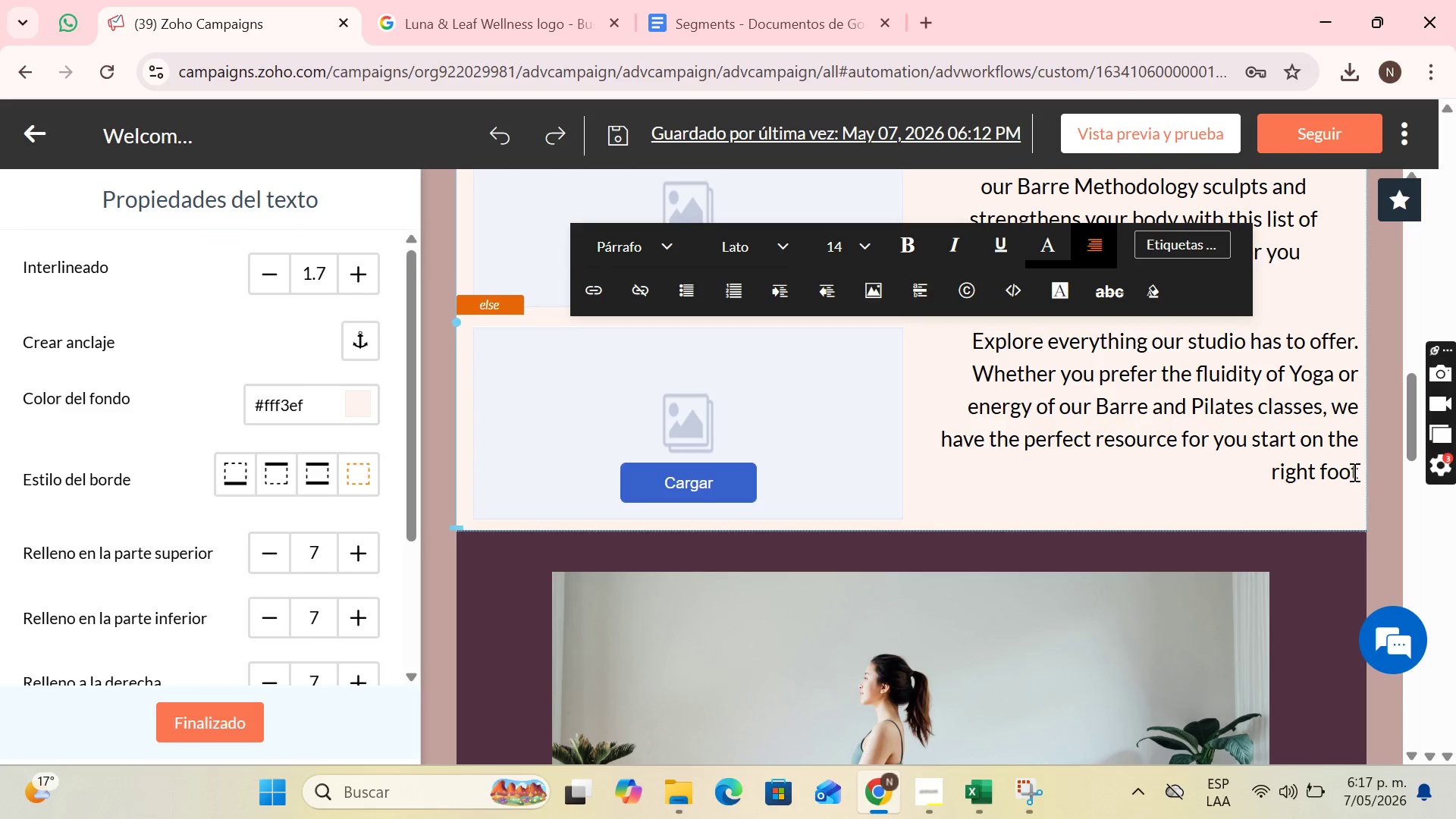 
left_click_drag(start_coordinate=[1359, 472], to_coordinate=[1040, 403])
 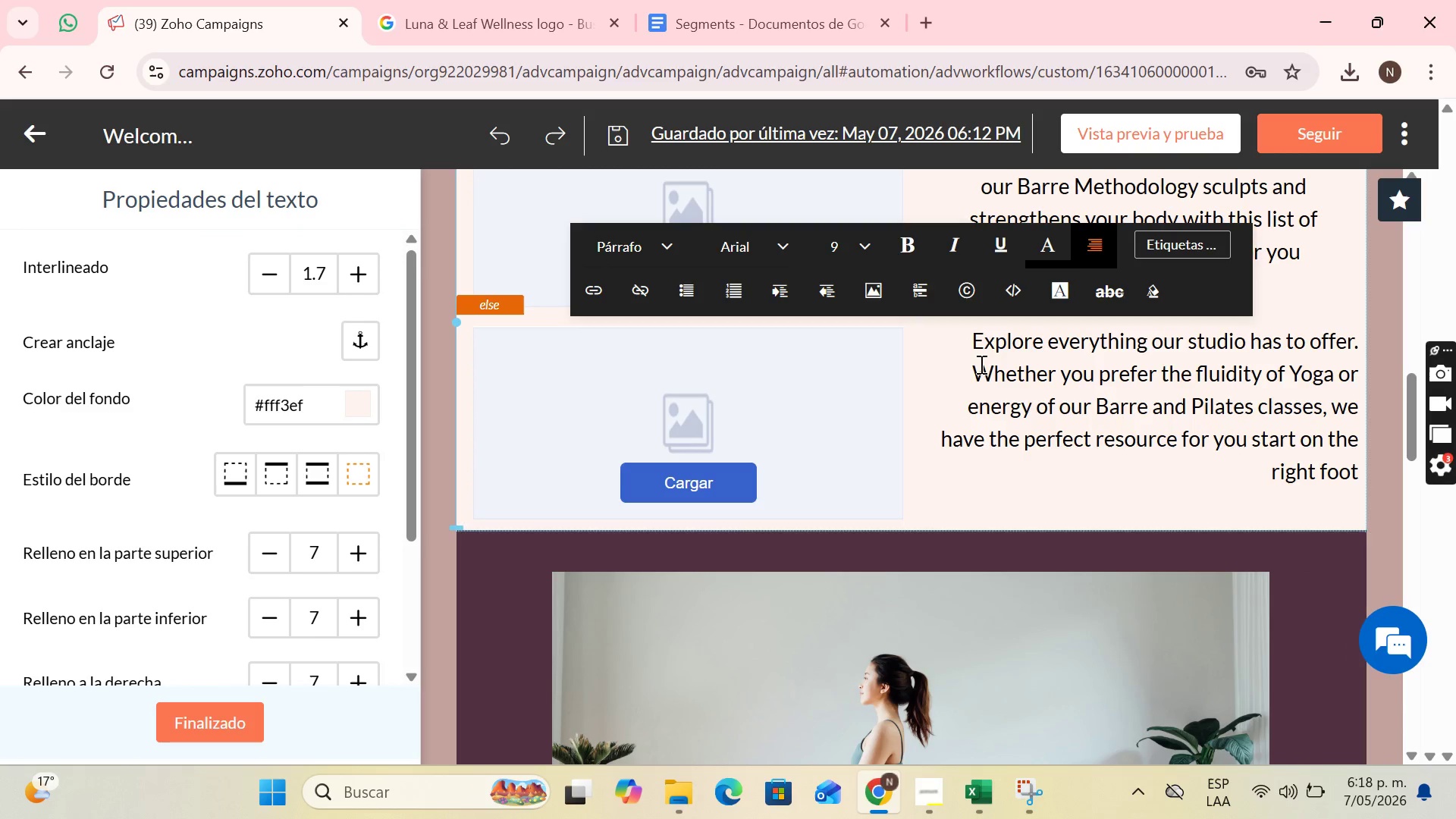 
left_click([980, 364])
 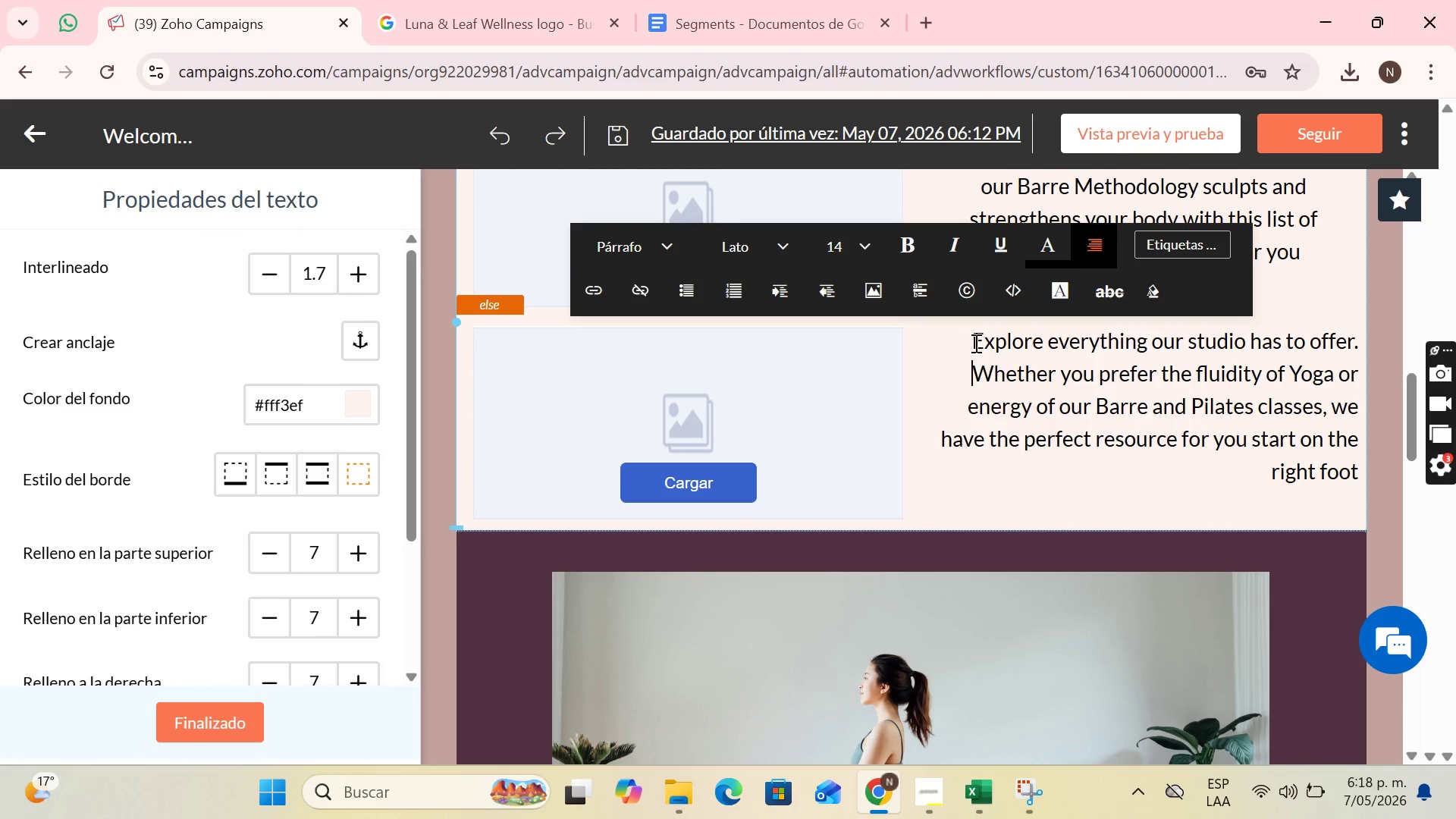 
left_click_drag(start_coordinate=[974, 343], to_coordinate=[1413, 475])
 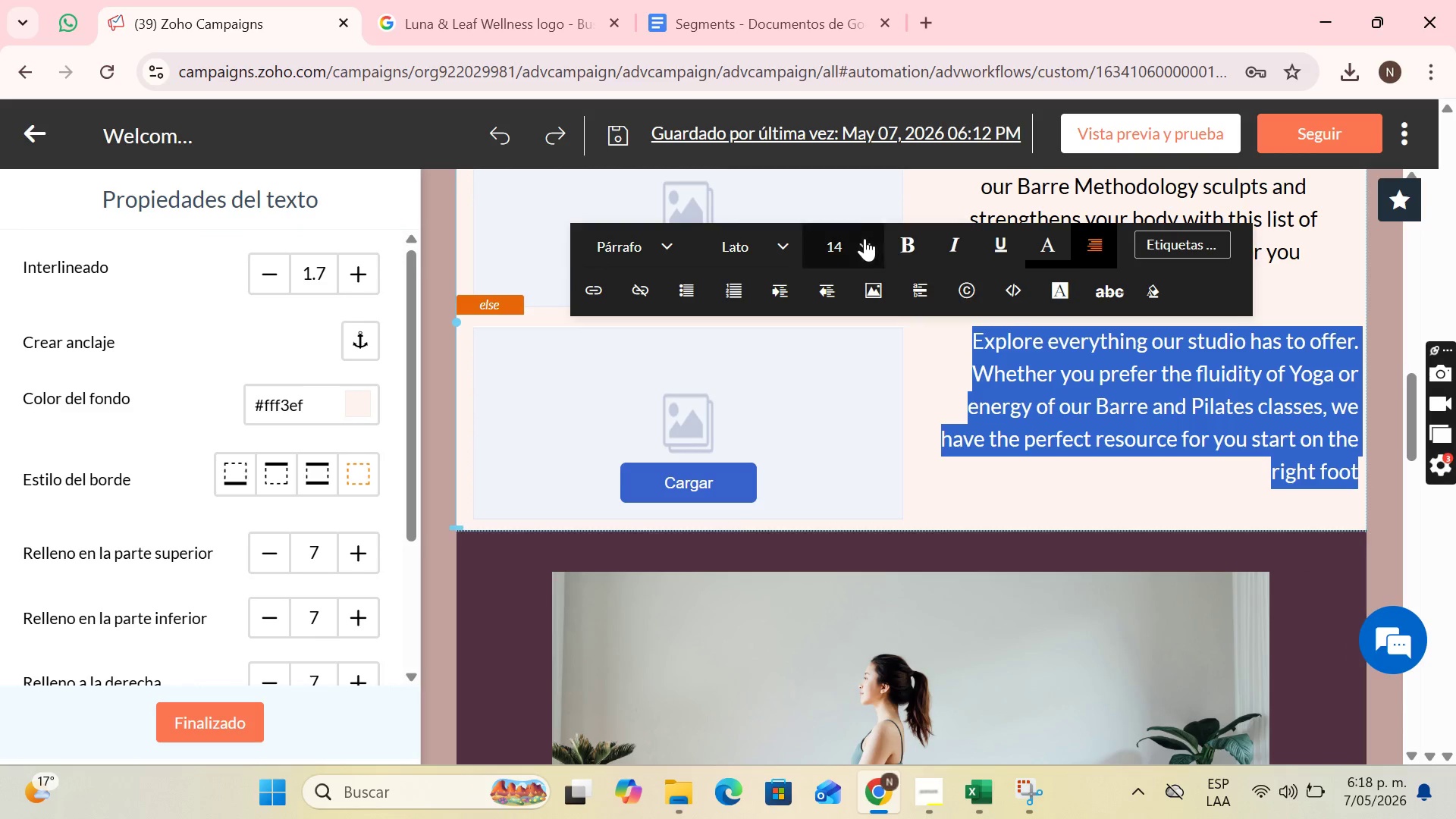 
left_click([864, 240])
 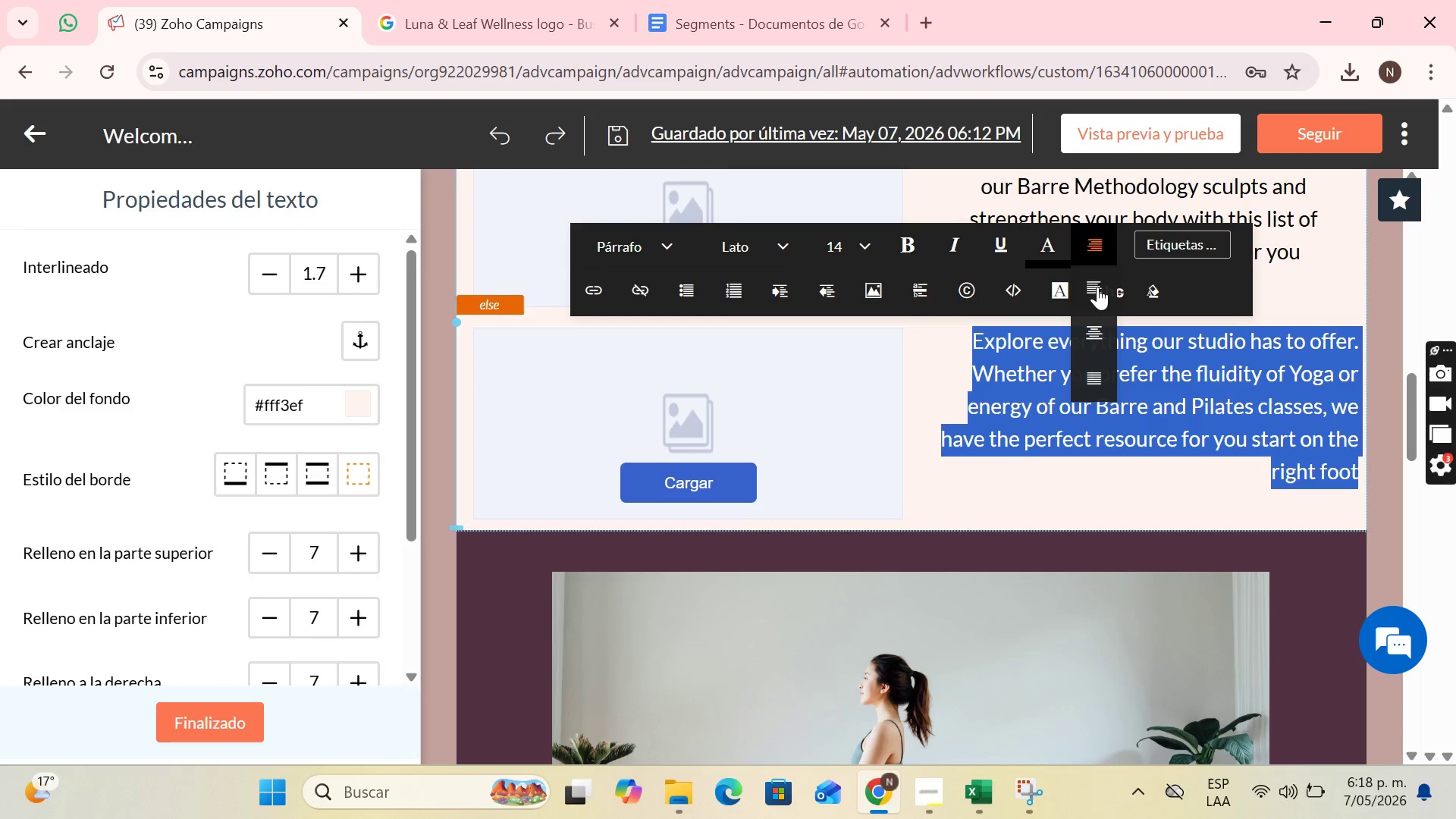 
left_click([1094, 337])
 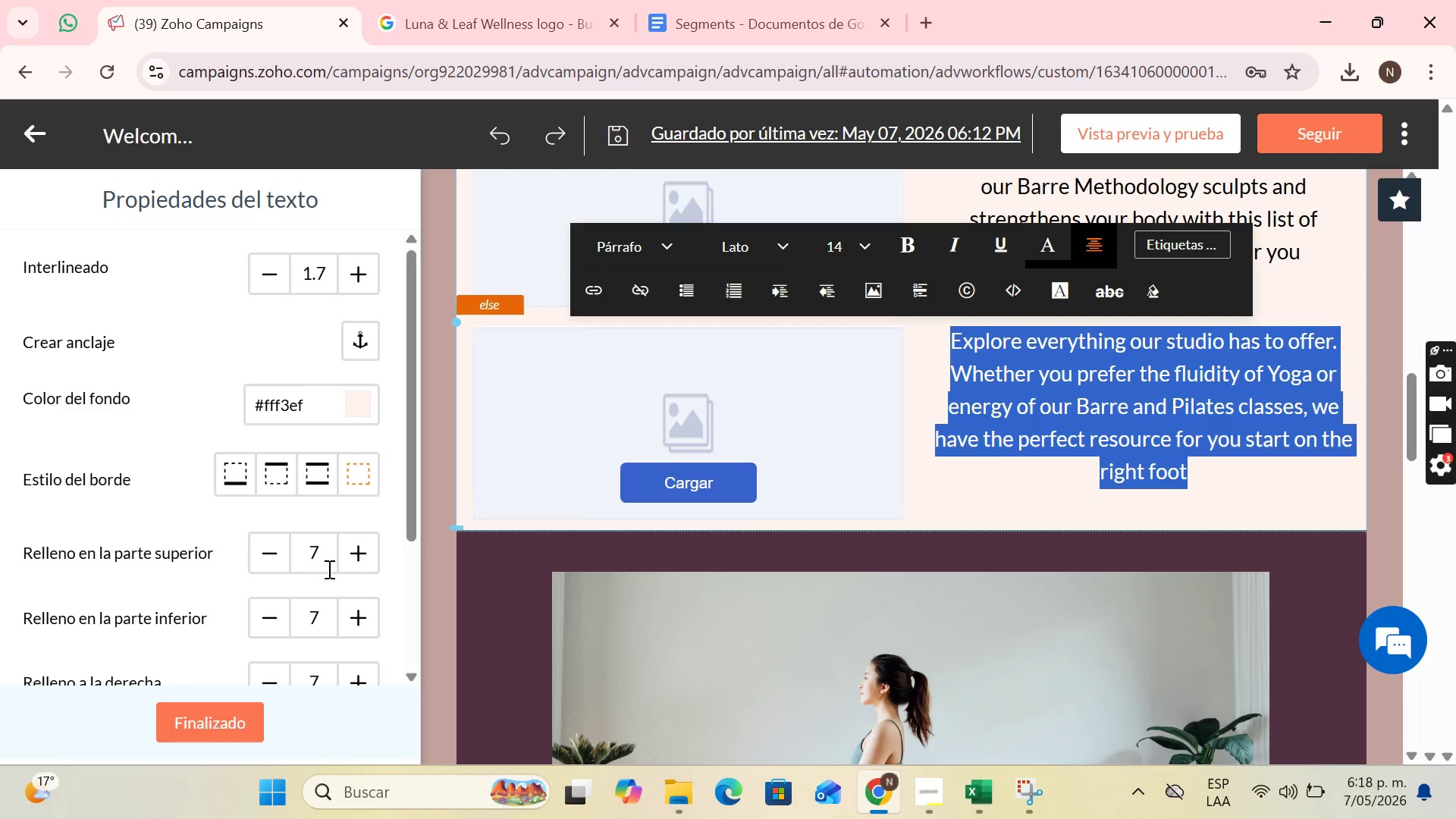 
double_click([353, 559])
 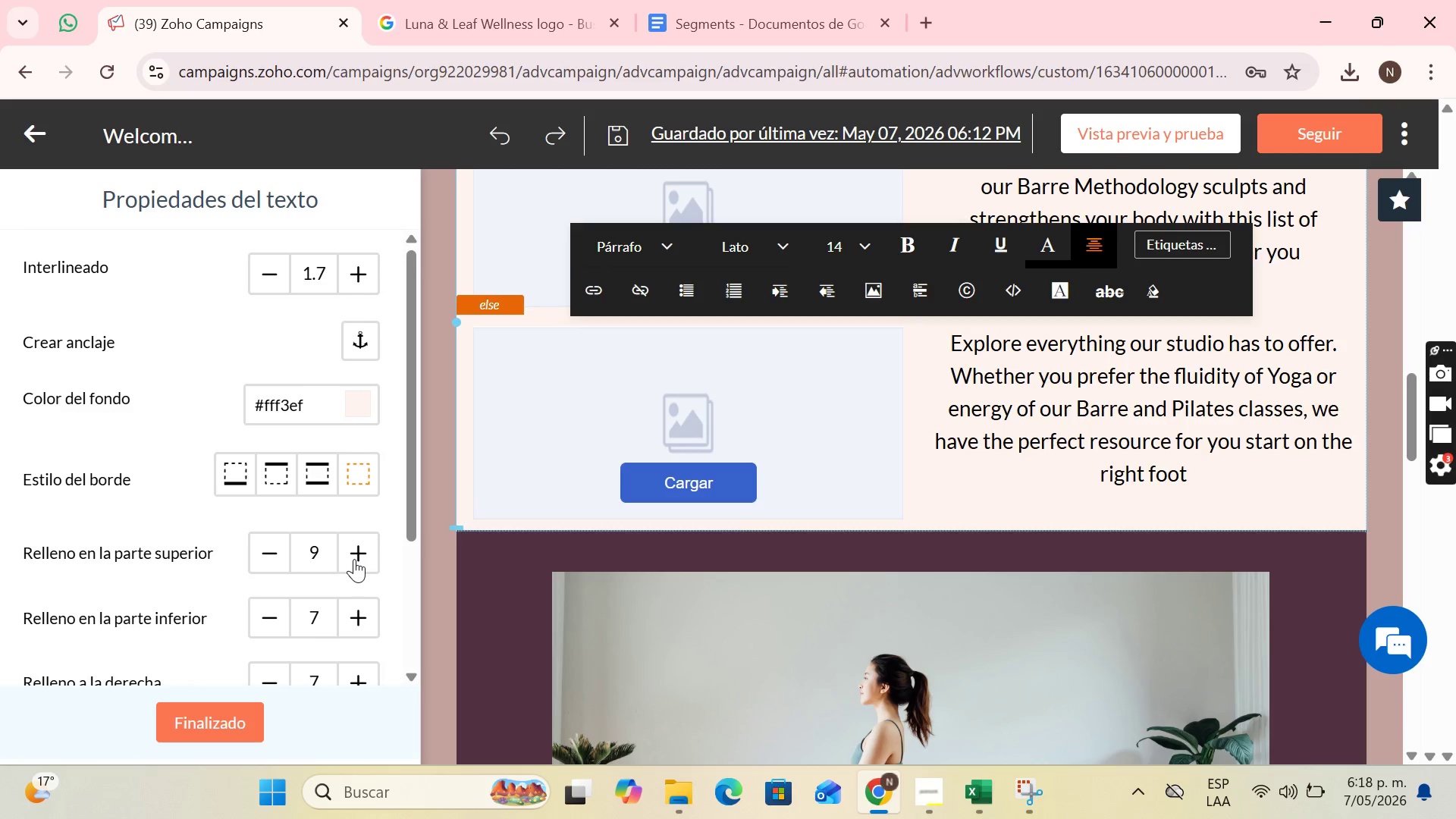 
triple_click([354, 559])
 